 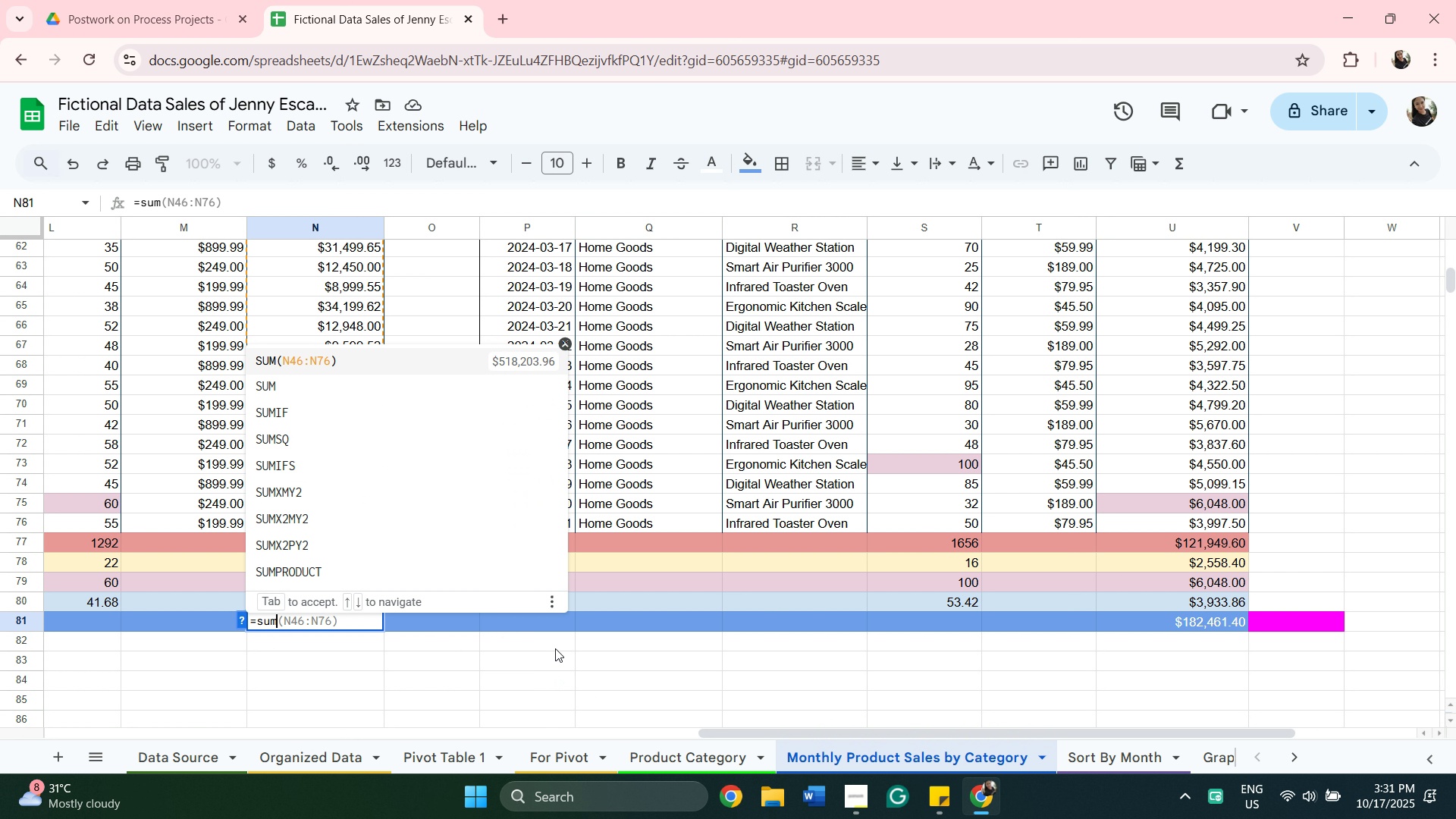 
scroll: coordinate [389, 378], scroll_direction: up, amount: 5.0
 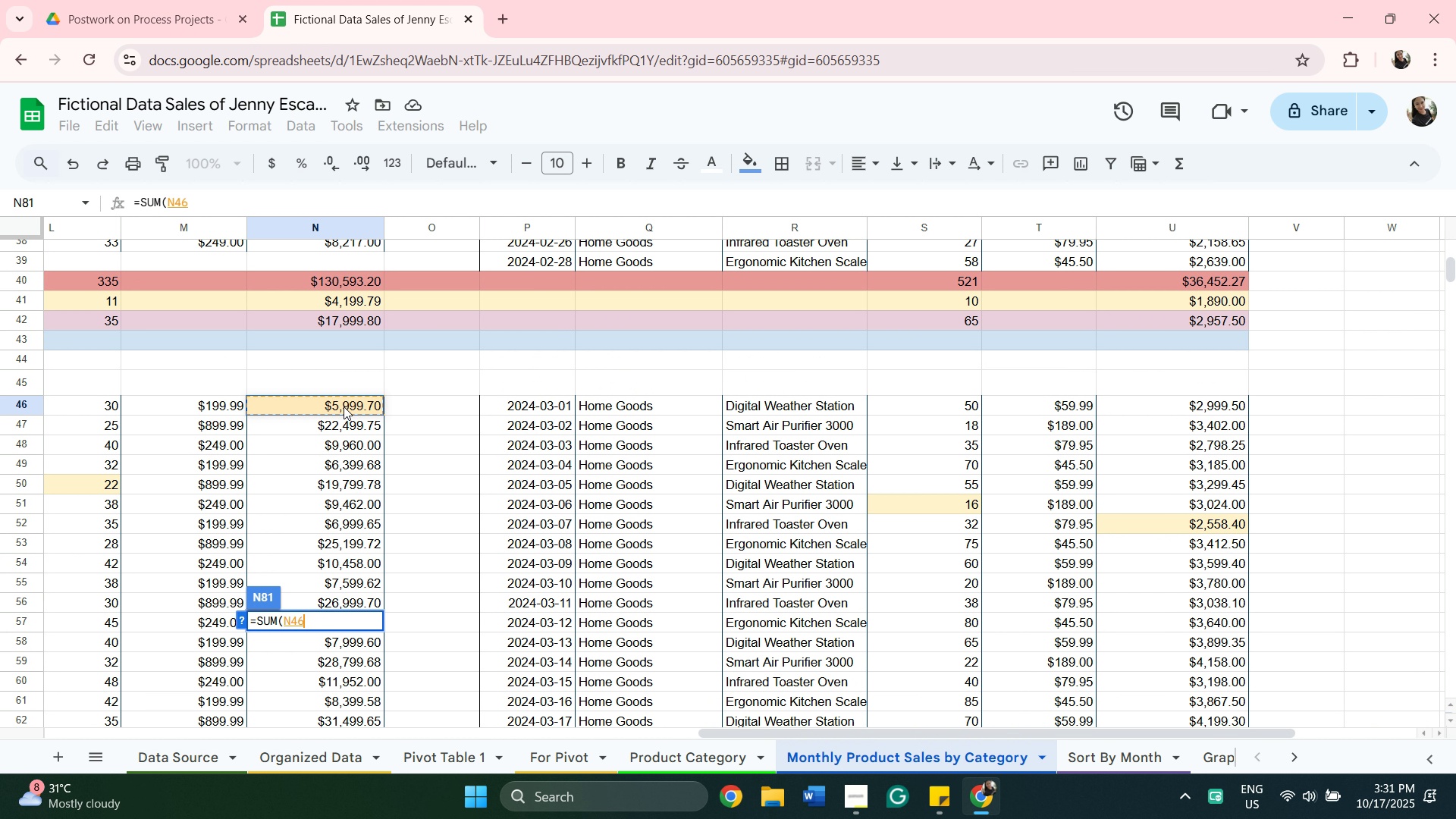 
left_click([344, 406])
 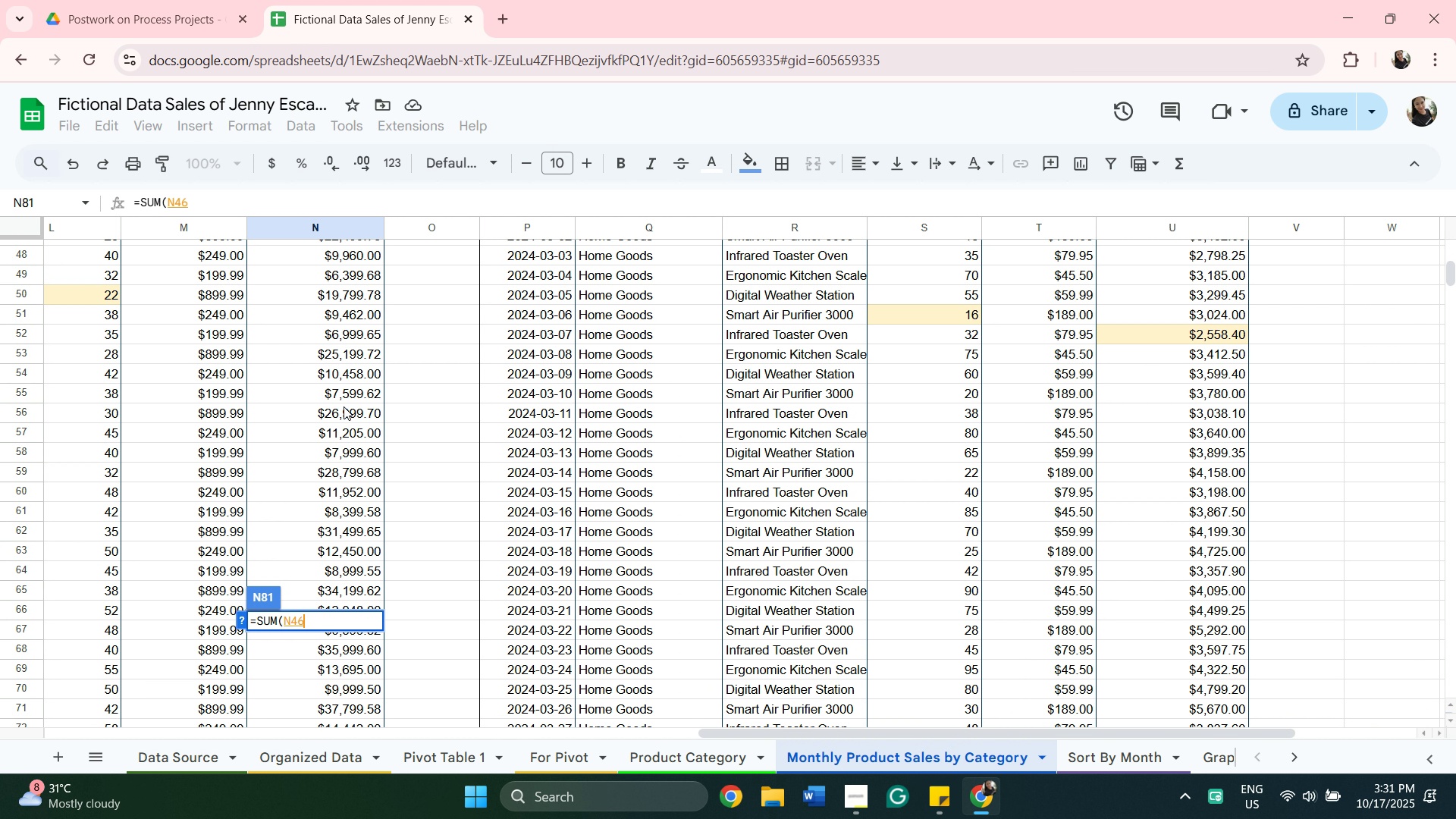 
scroll: coordinate [344, 407], scroll_direction: down, amount: 6.0
 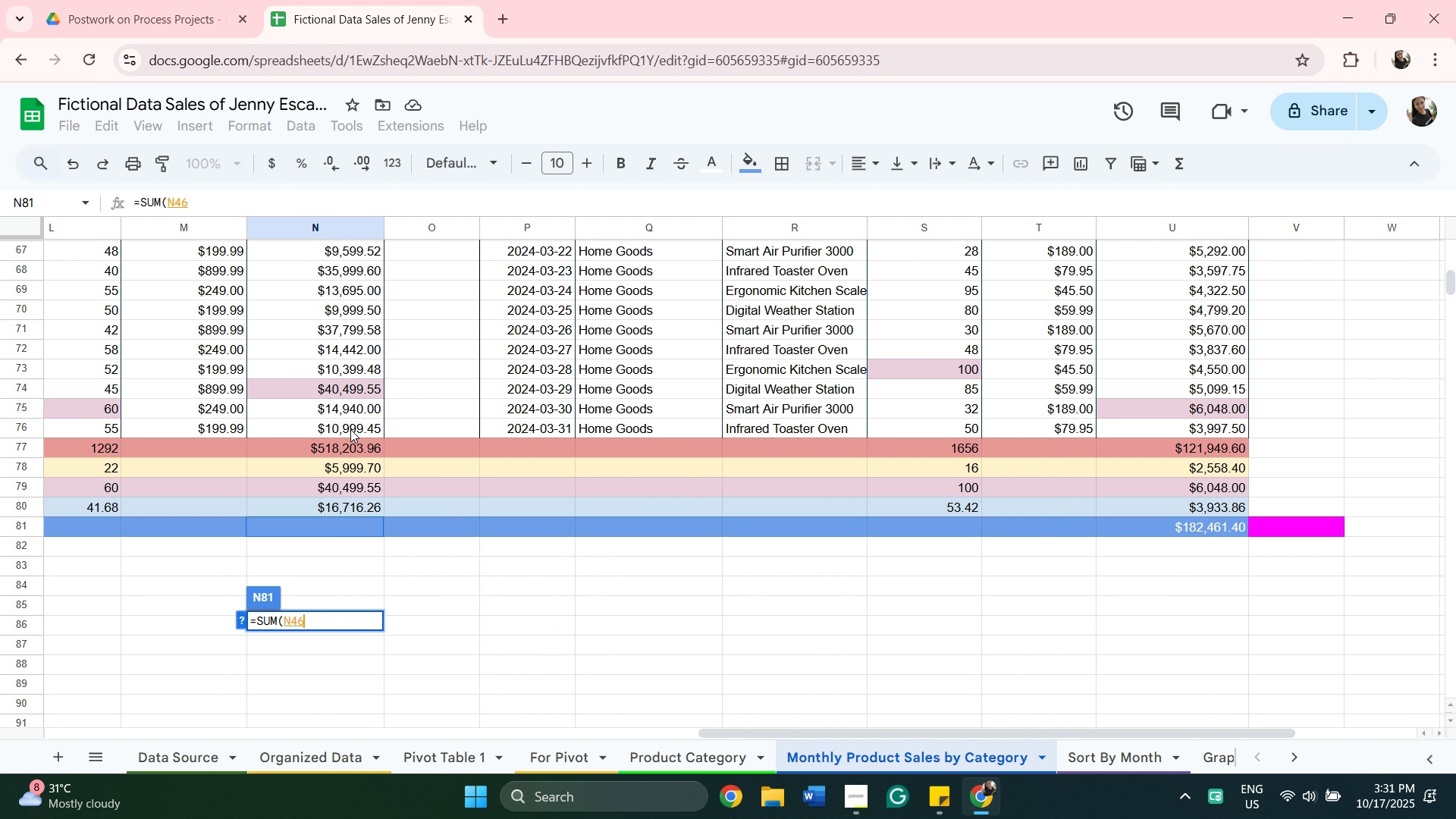 
key(Shift+ShiftLeft)
 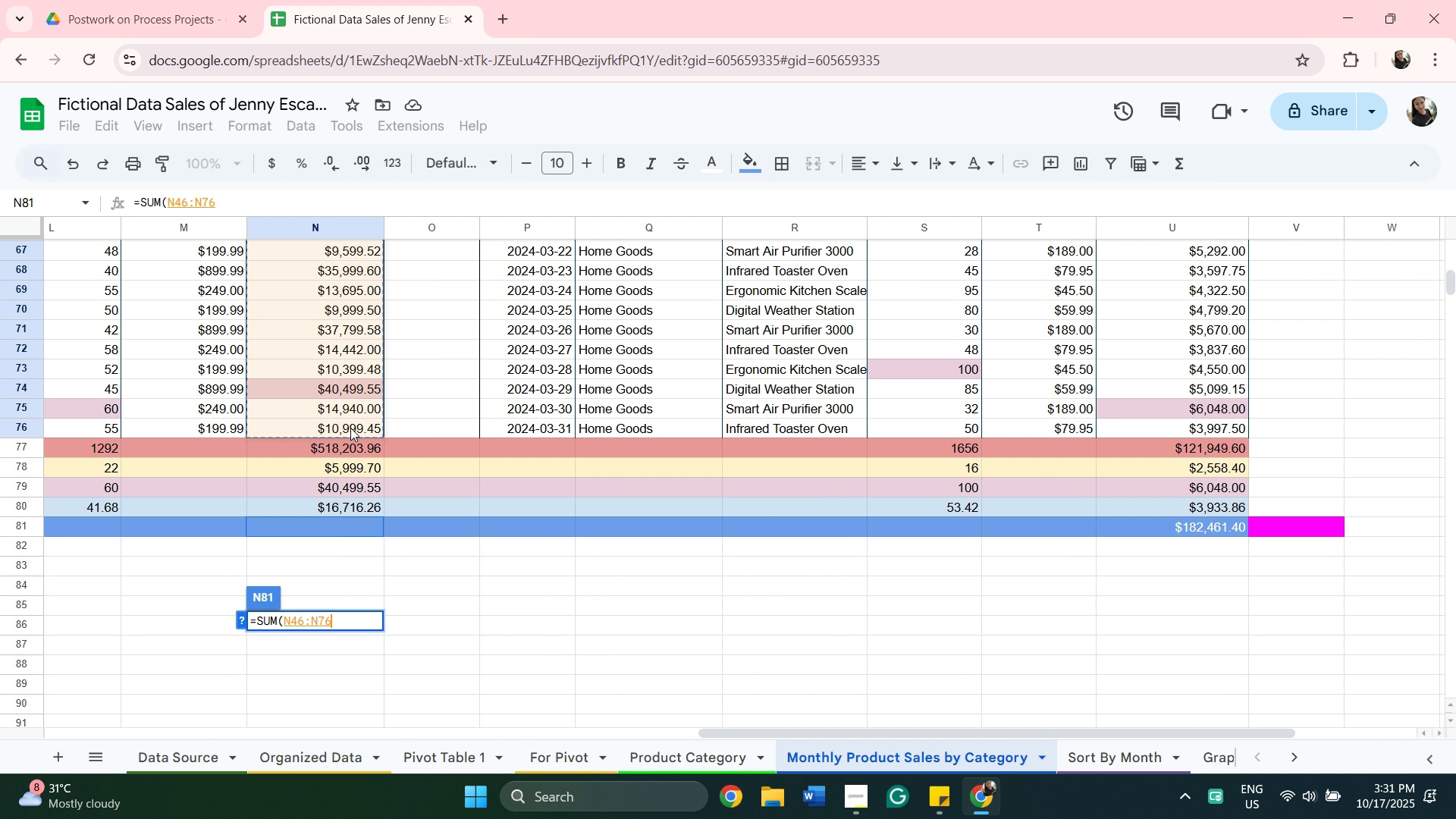 
left_click([350, 428])
 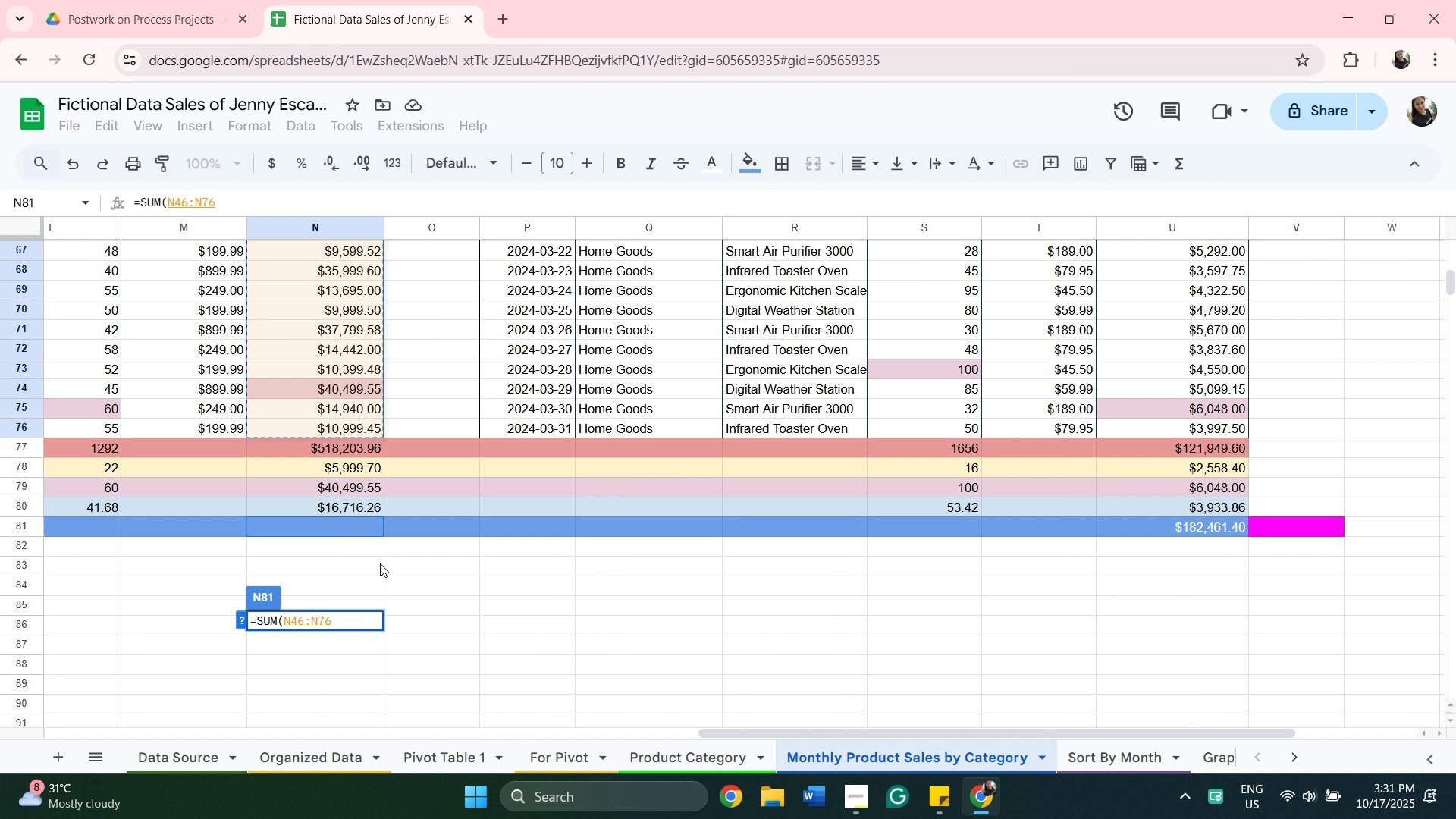 
key(Enter)
 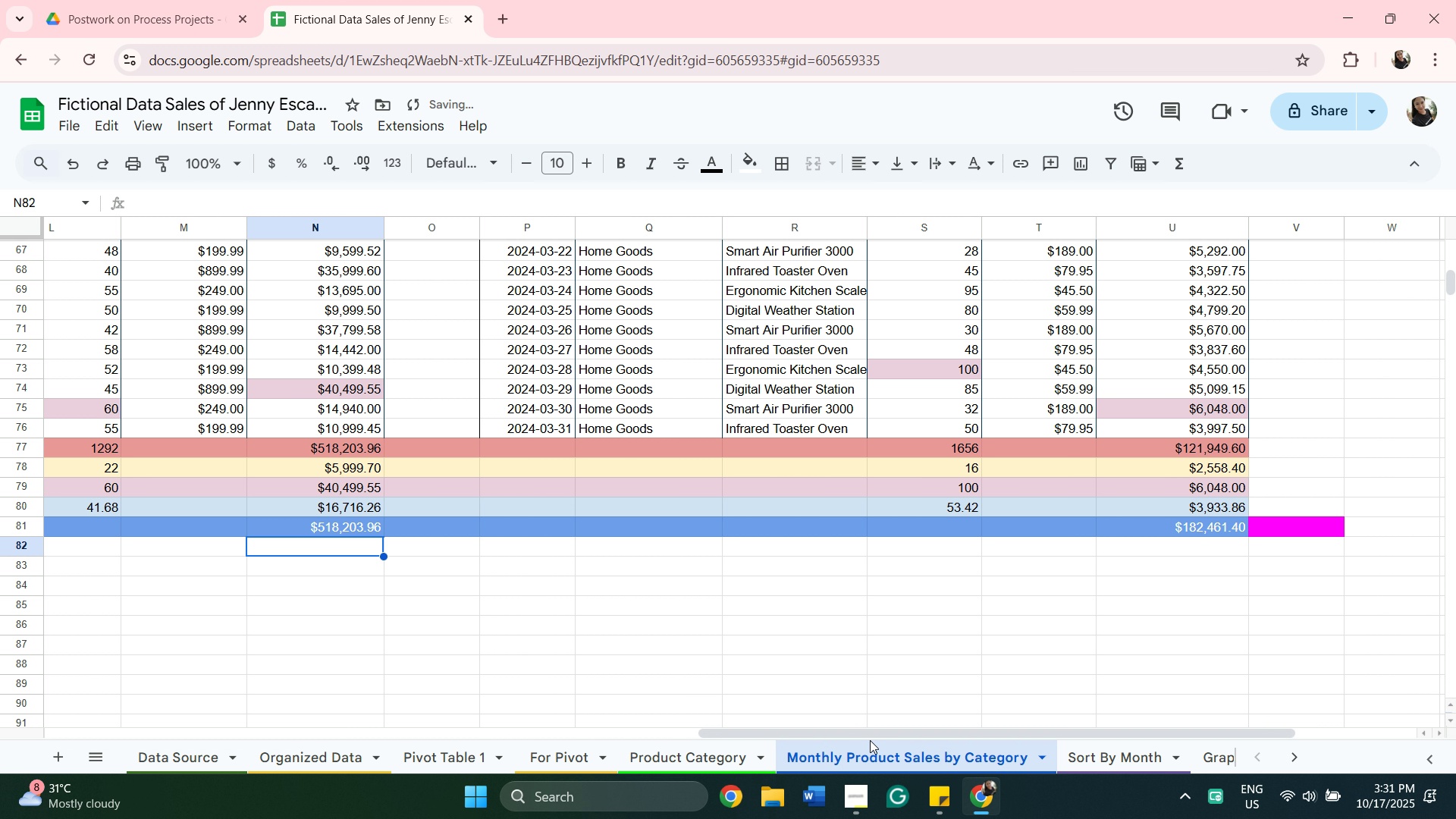 
left_click_drag(start_coordinate=[871, 733], to_coordinate=[648, 711])
 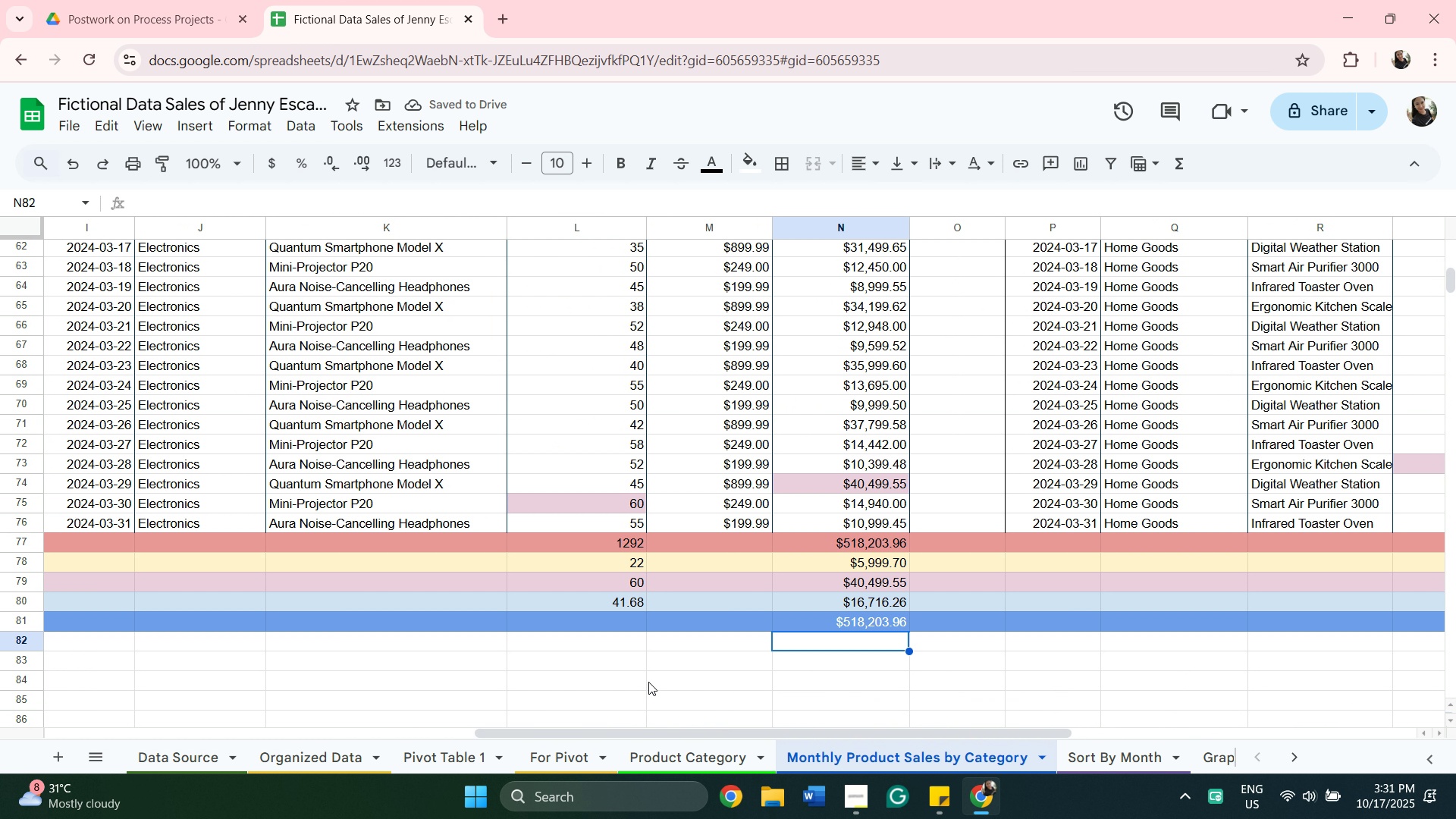 
scroll: coordinate [652, 679], scroll_direction: none, amount: 0.0
 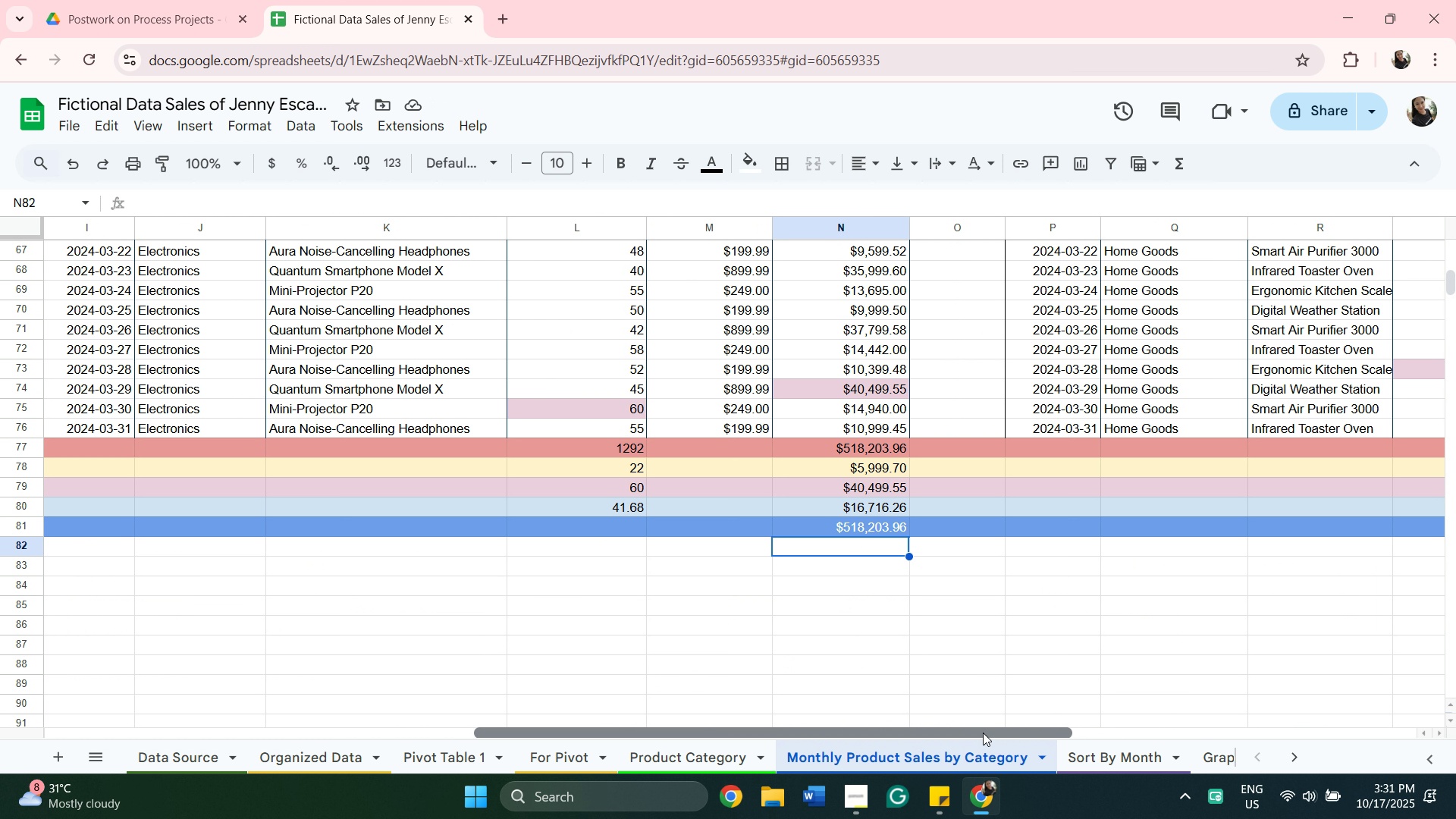 
left_click_drag(start_coordinate=[983, 733], to_coordinate=[788, 740])
 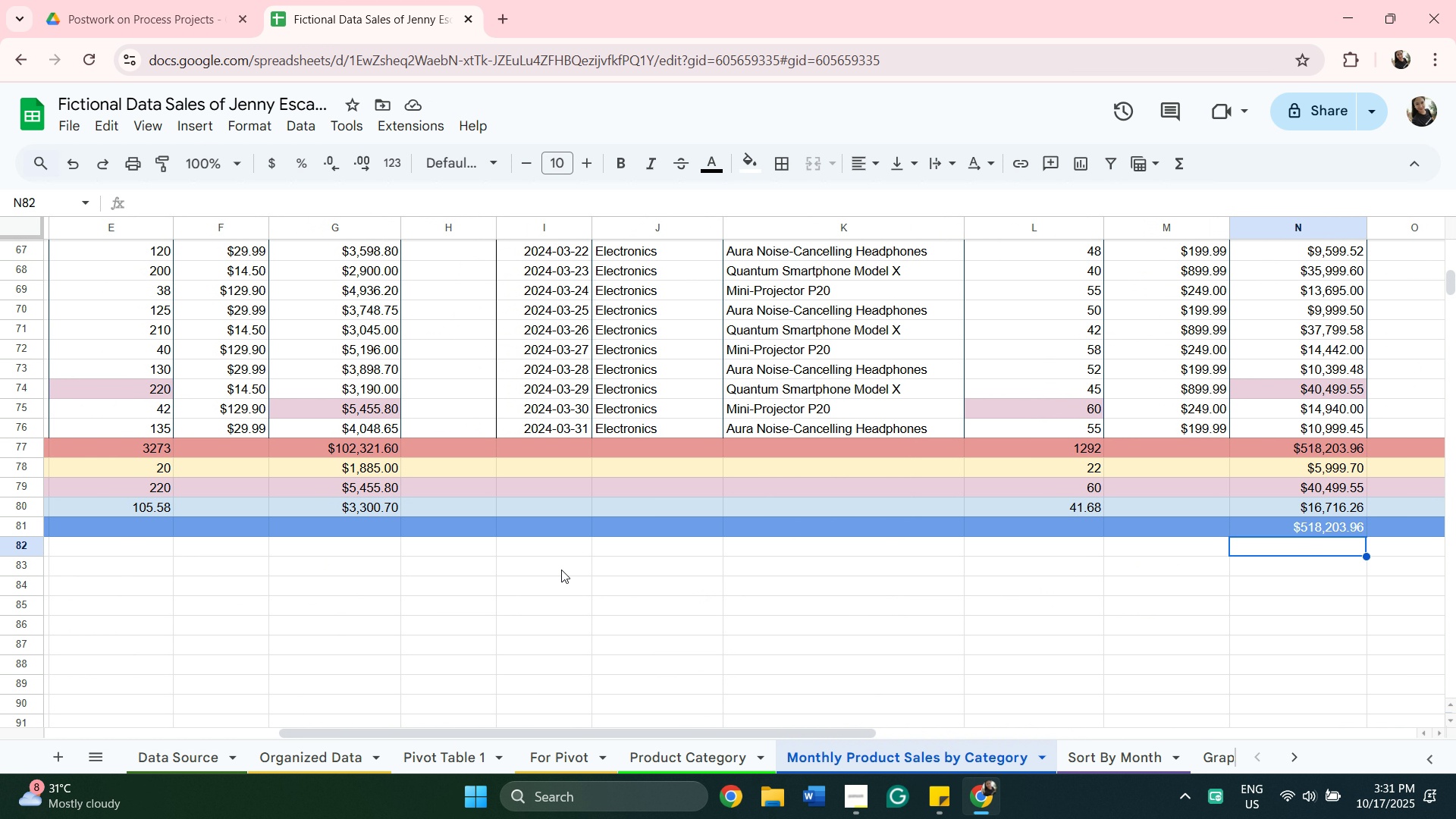 
scroll: coordinate [397, 448], scroll_direction: up, amount: 6.0
 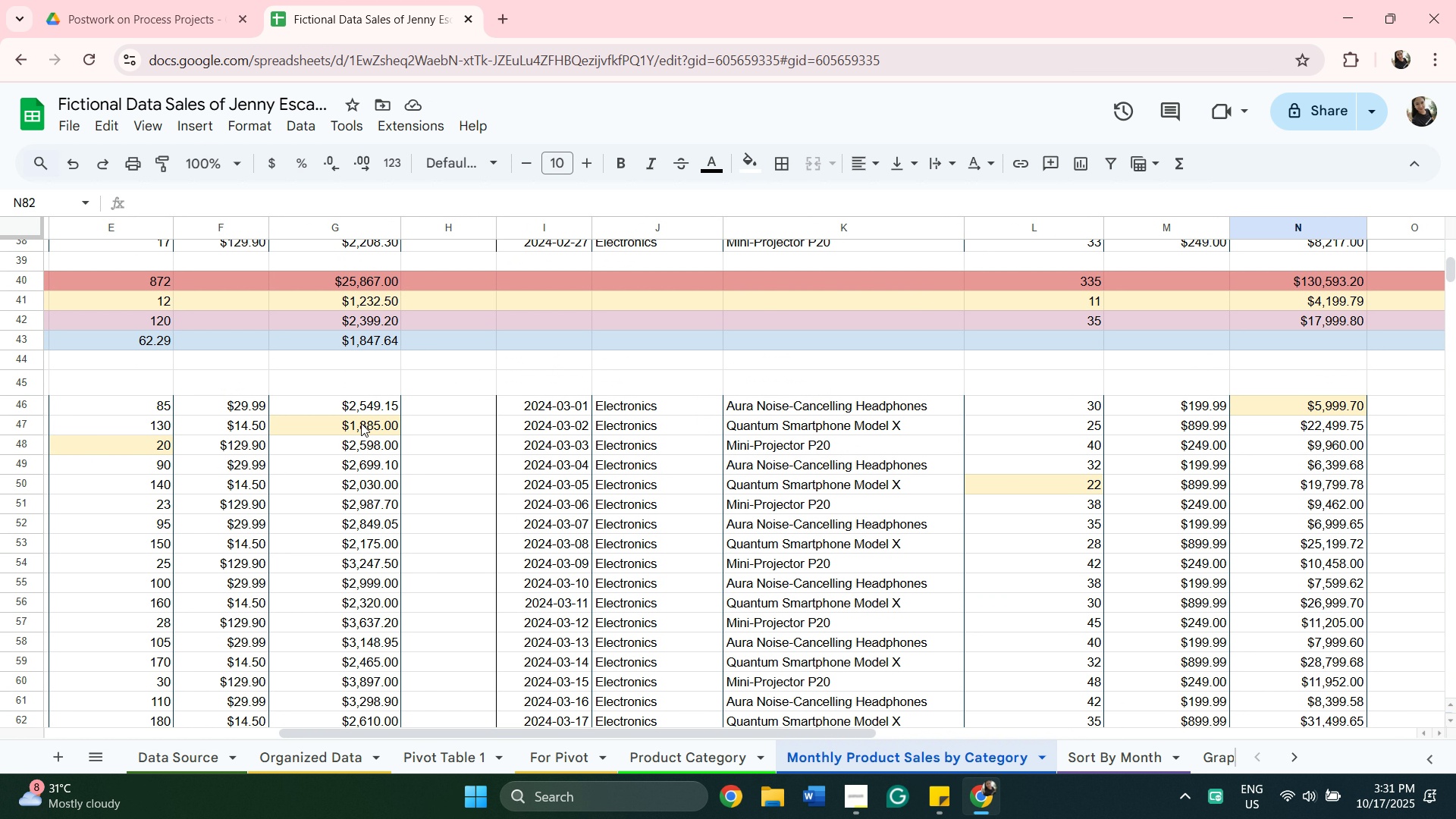 
scroll: coordinate [371, 438], scroll_direction: down, amount: 5.0
 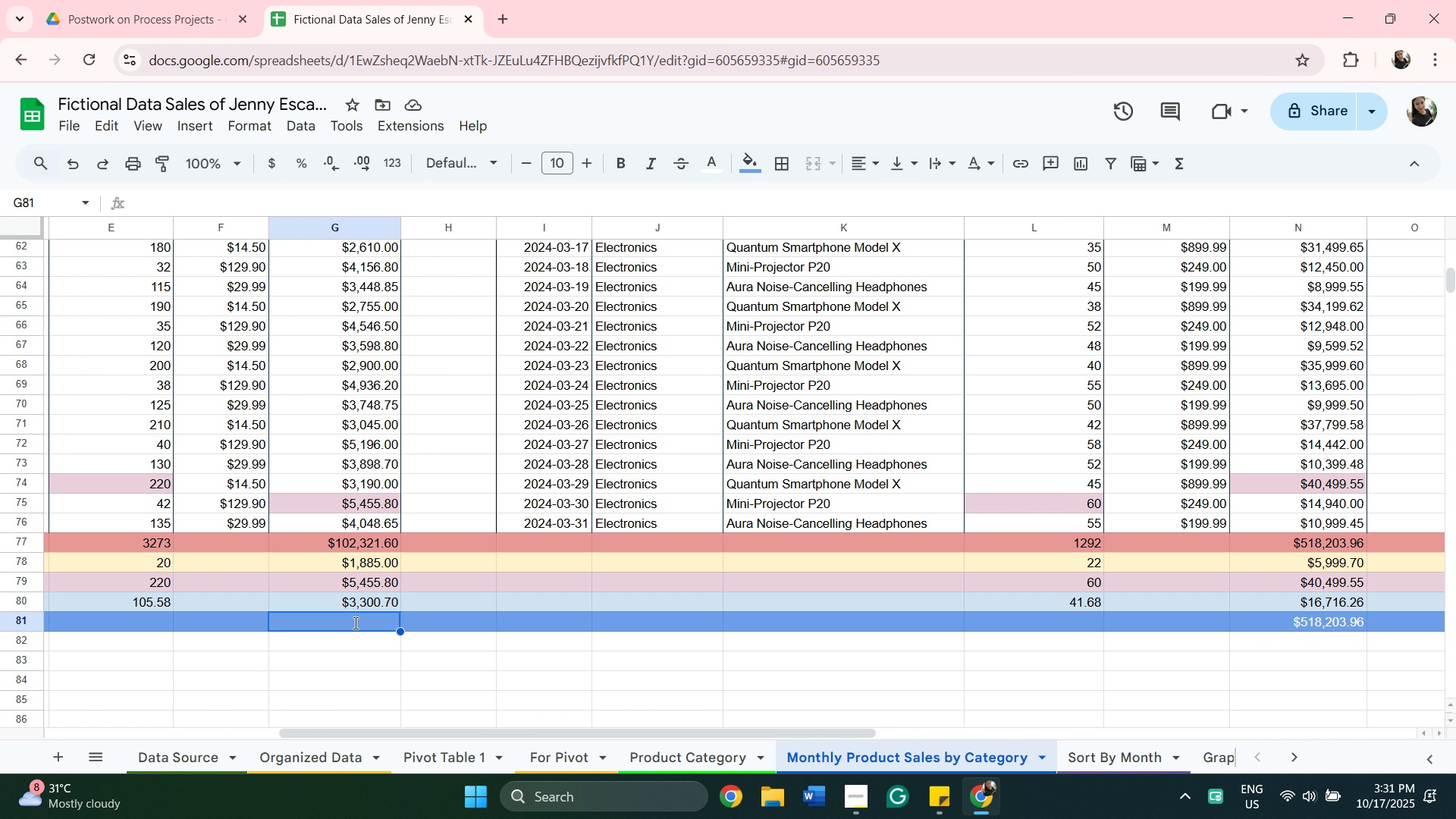 
type(sum)
 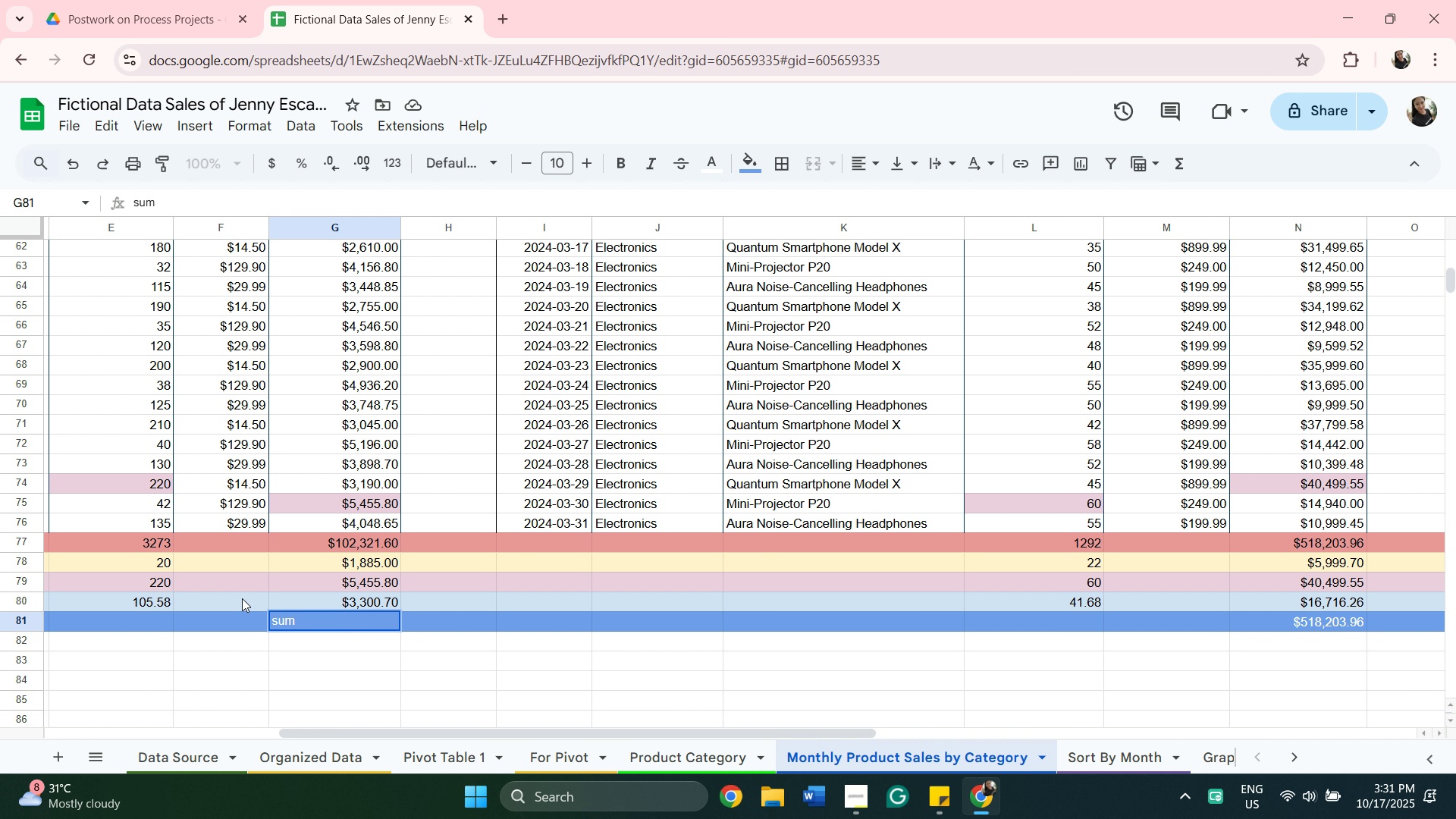 
wait(5.28)
 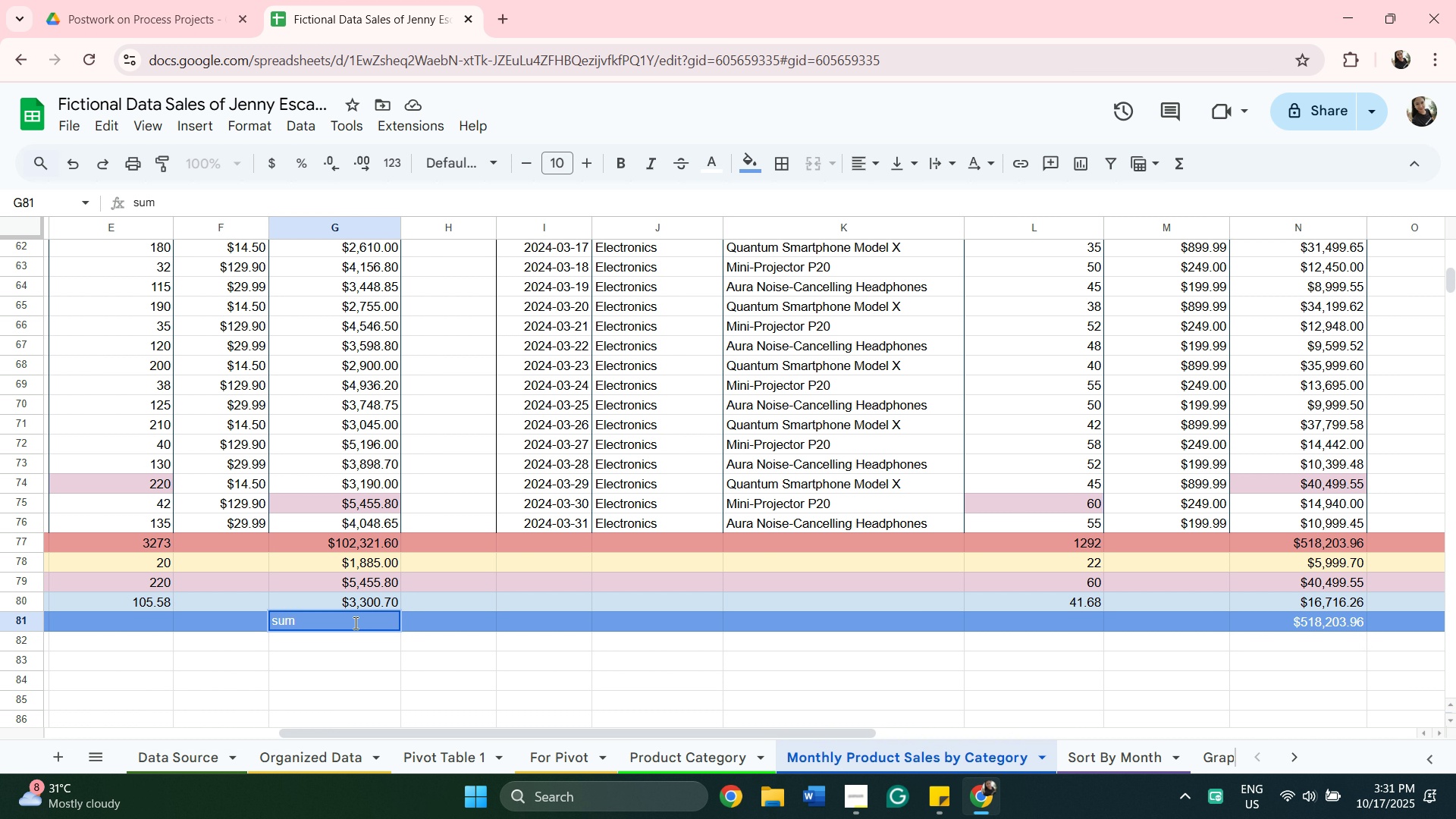 
key(Backspace)
key(Backspace)
key(Backspace)
key(Backspace)
type(=sum)
 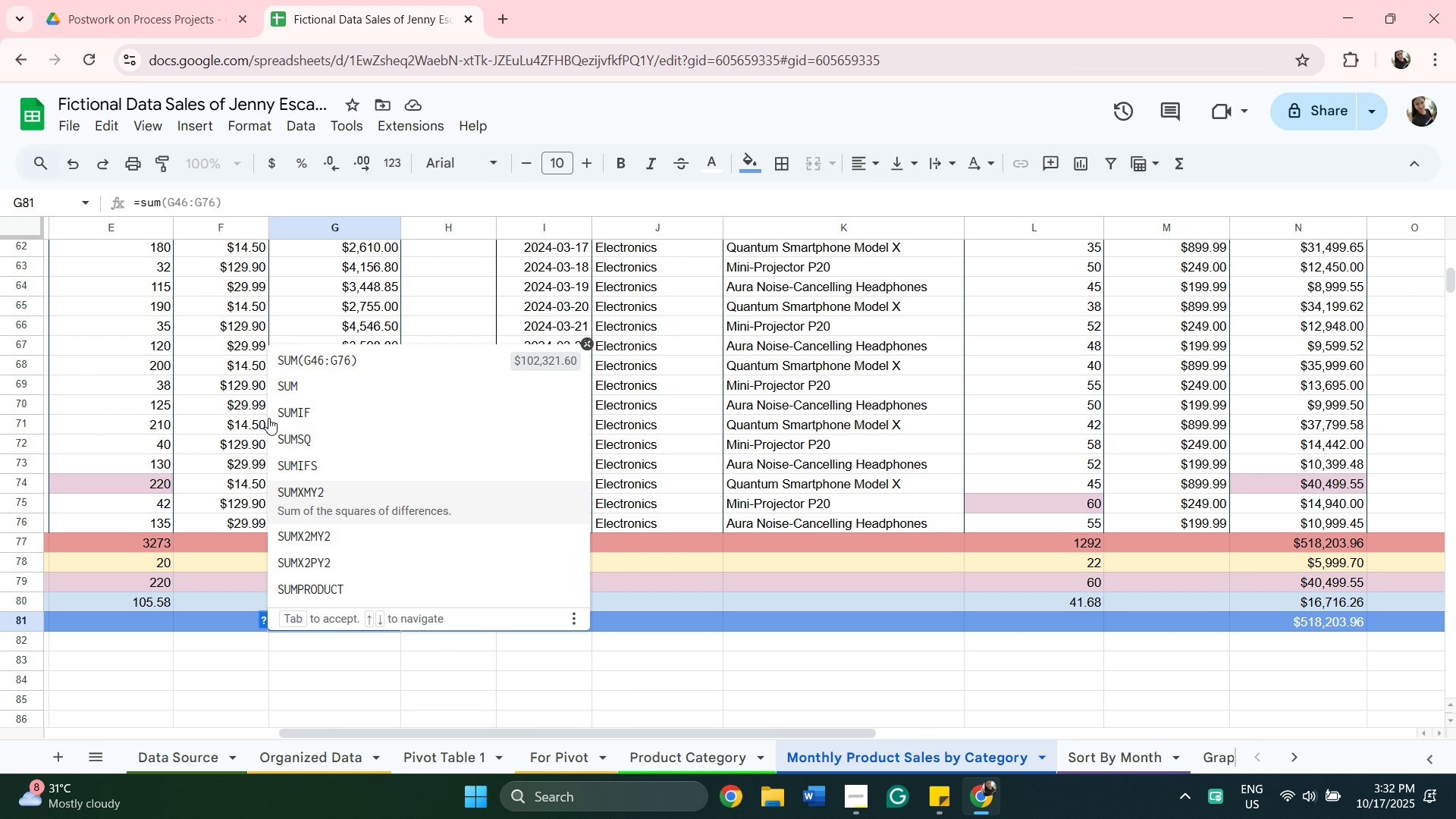 
scroll: coordinate [346, 322], scroll_direction: up, amount: 14.0
 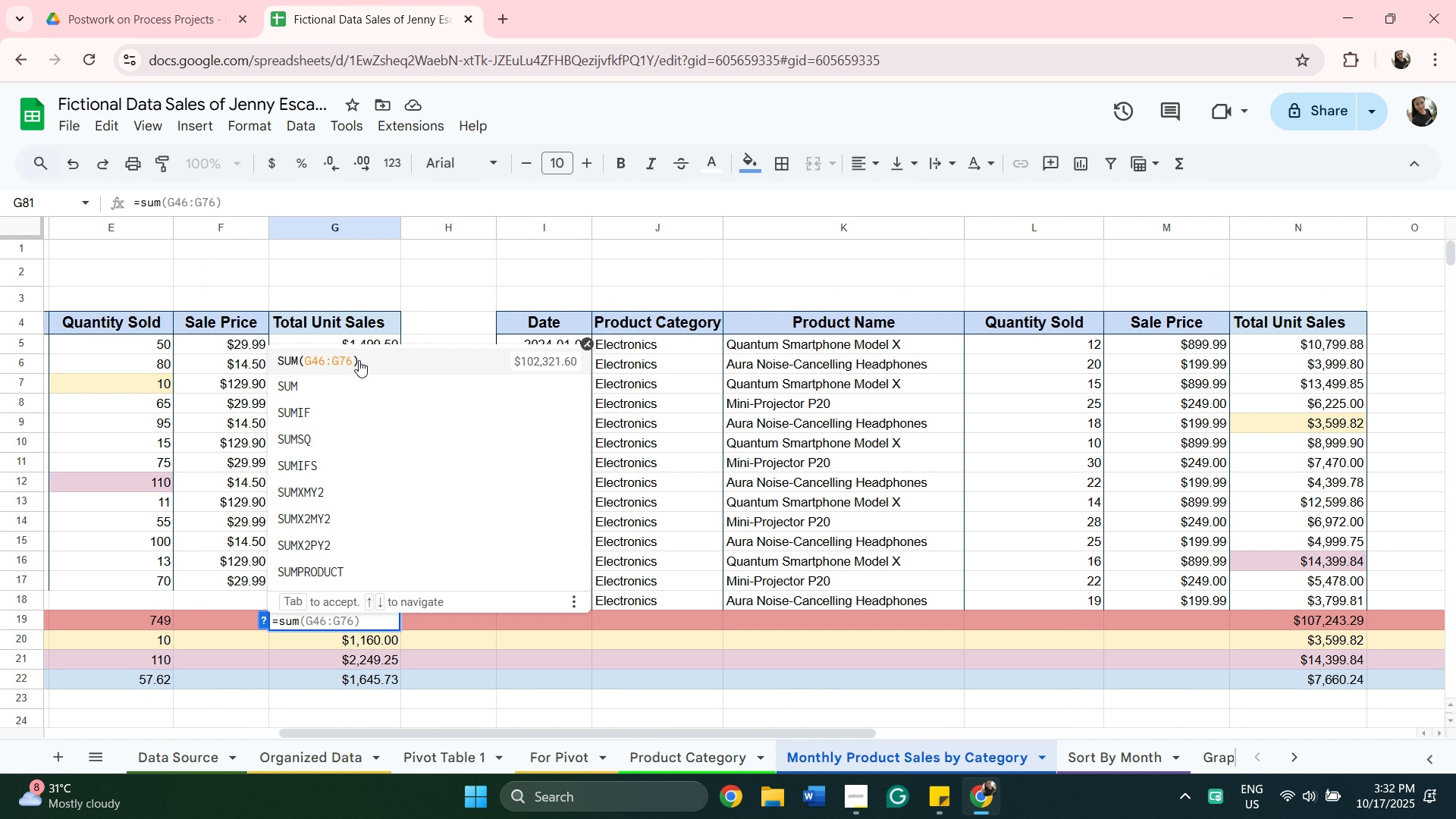 
scroll: coordinate [360, 362], scroll_direction: down, amount: 4.0
 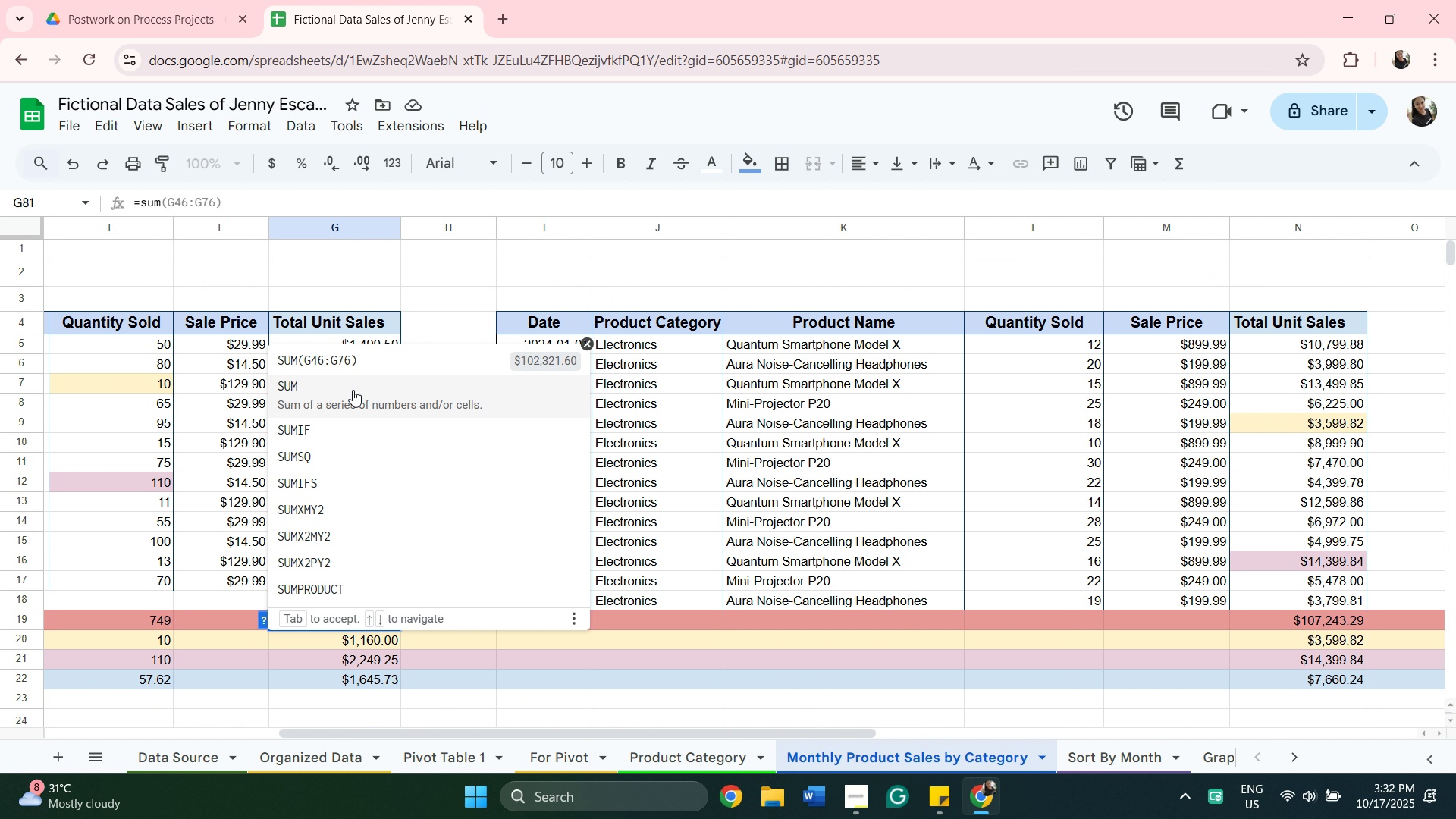 
left_click([353, 388])
 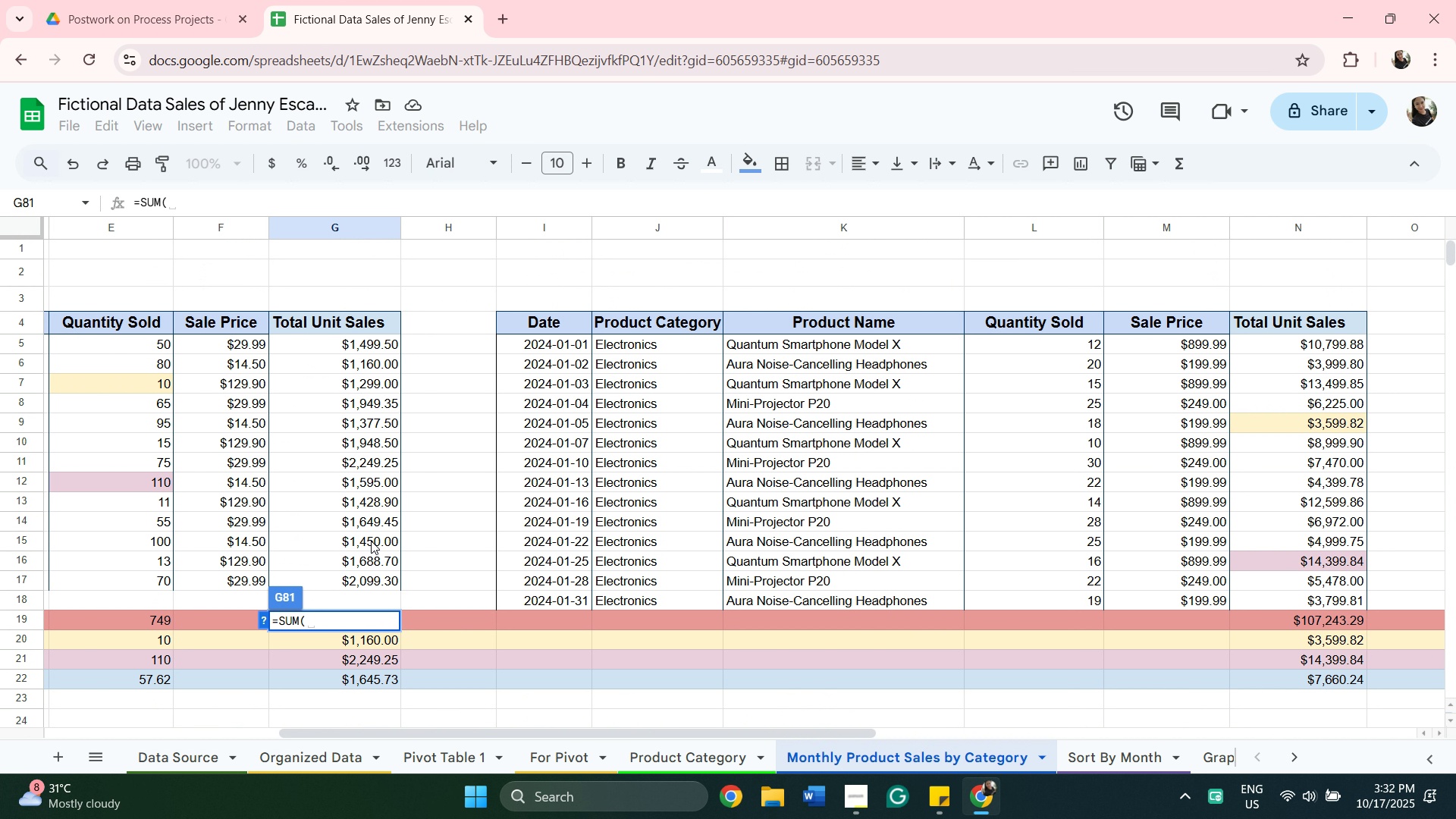 
scroll: coordinate [371, 541], scroll_direction: down, amount: 1.0
 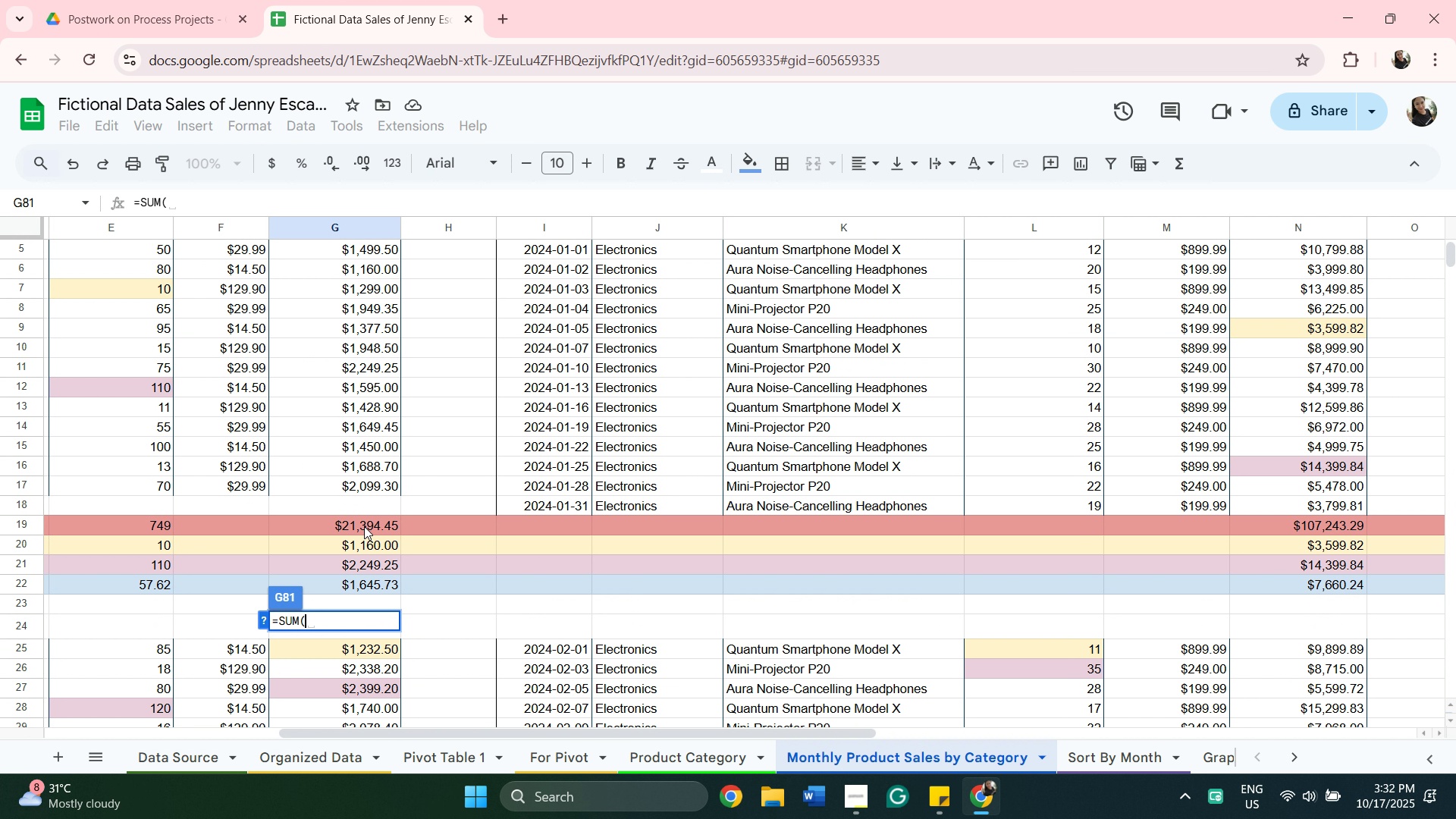 
left_click([364, 526])
 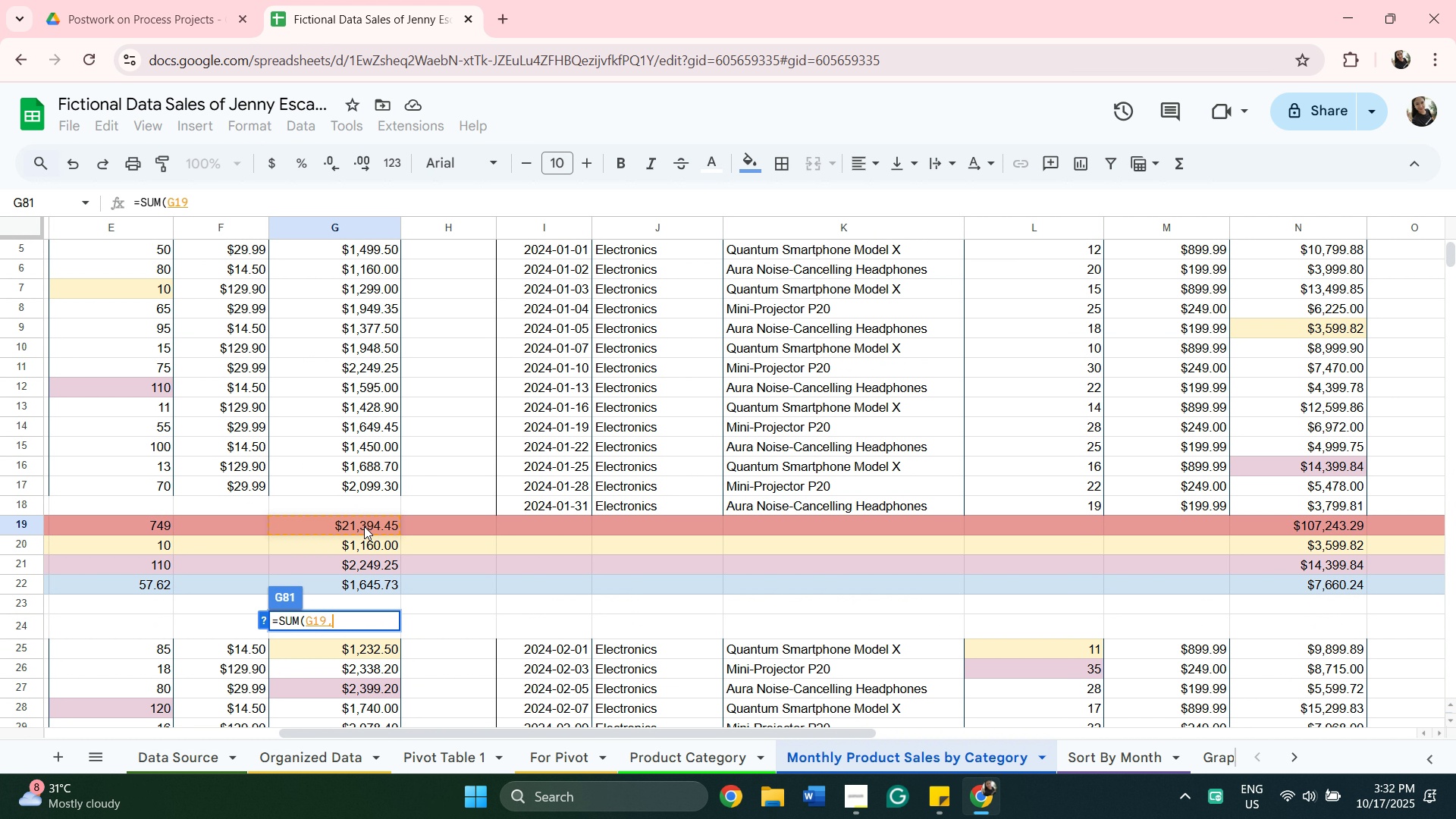 
key(Comma)
 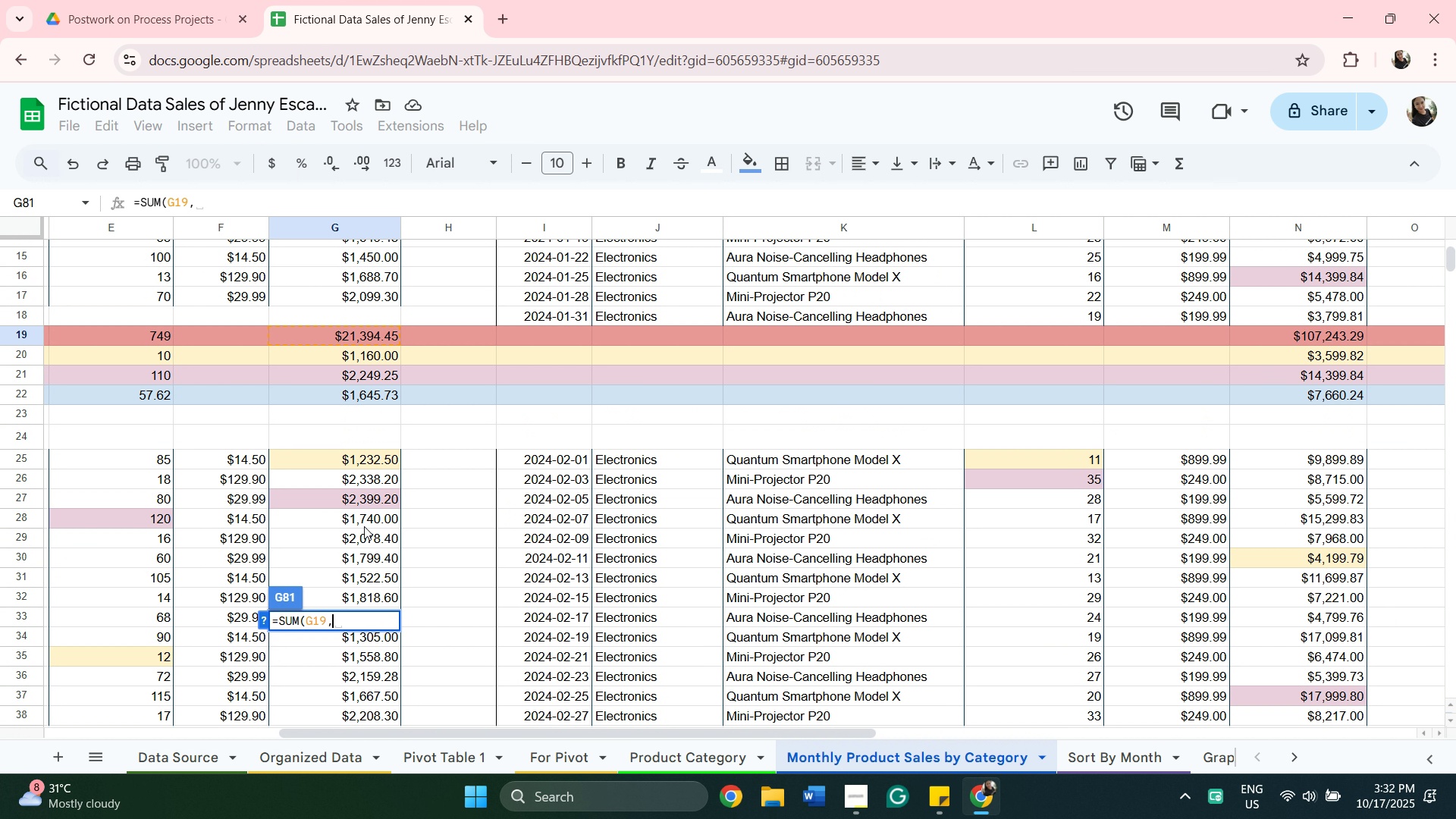 
scroll: coordinate [364, 526], scroll_direction: down, amount: 3.0
 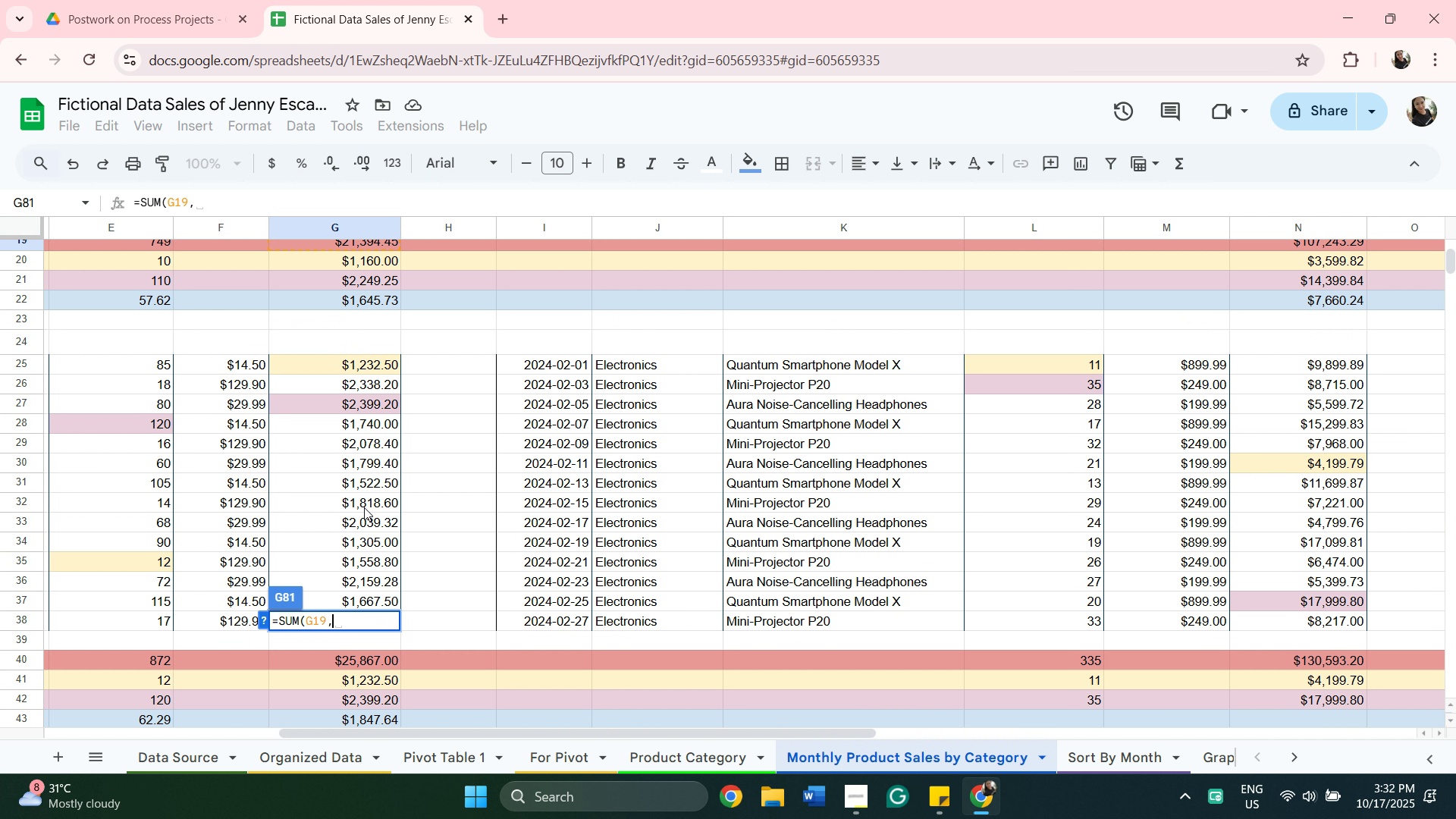 
scroll: coordinate [364, 507], scroll_direction: up, amount: 1.0
 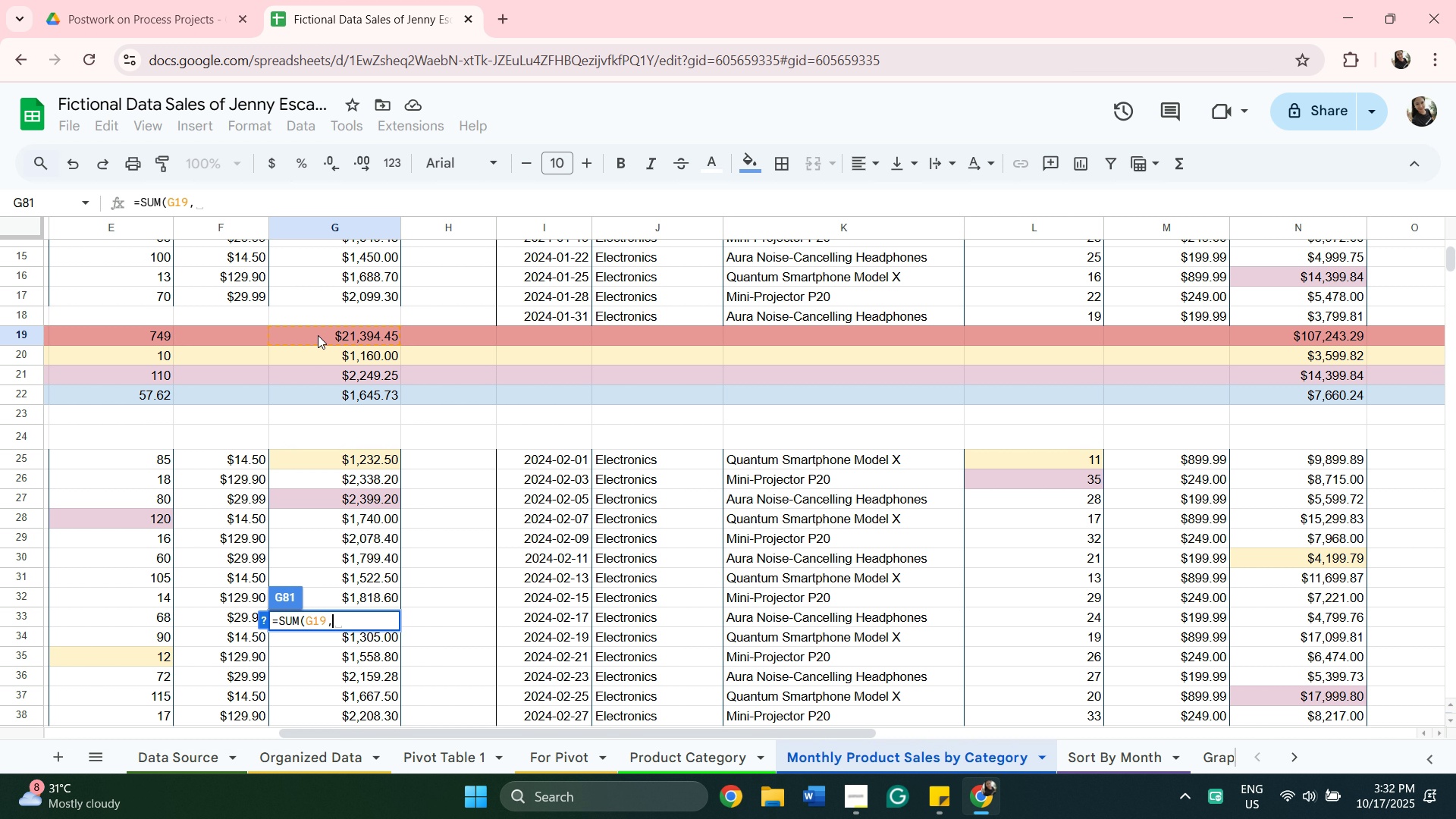 
left_click_drag(start_coordinate=[318, 334], to_coordinate=[325, 336])
 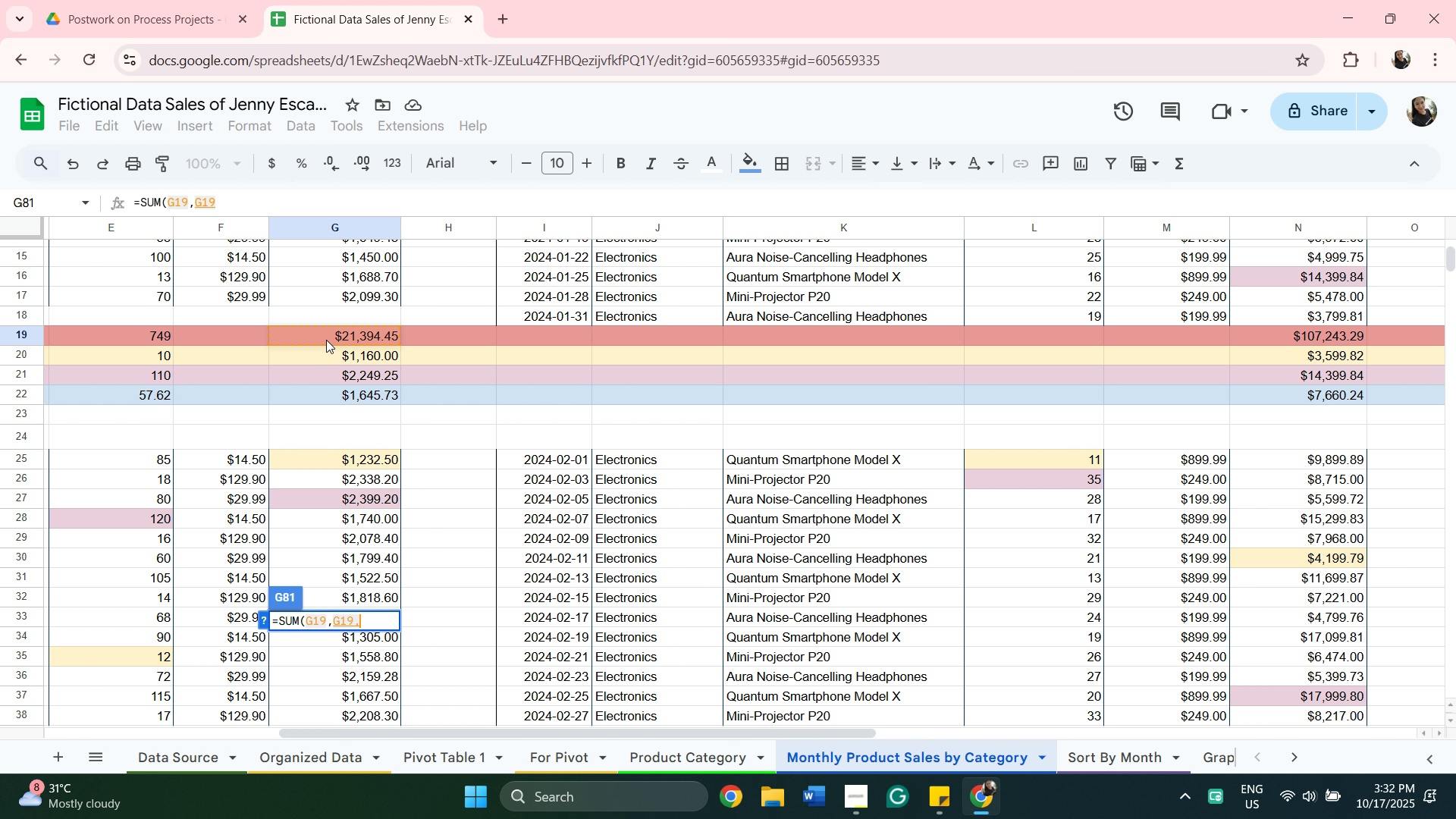 
key(Comma)
 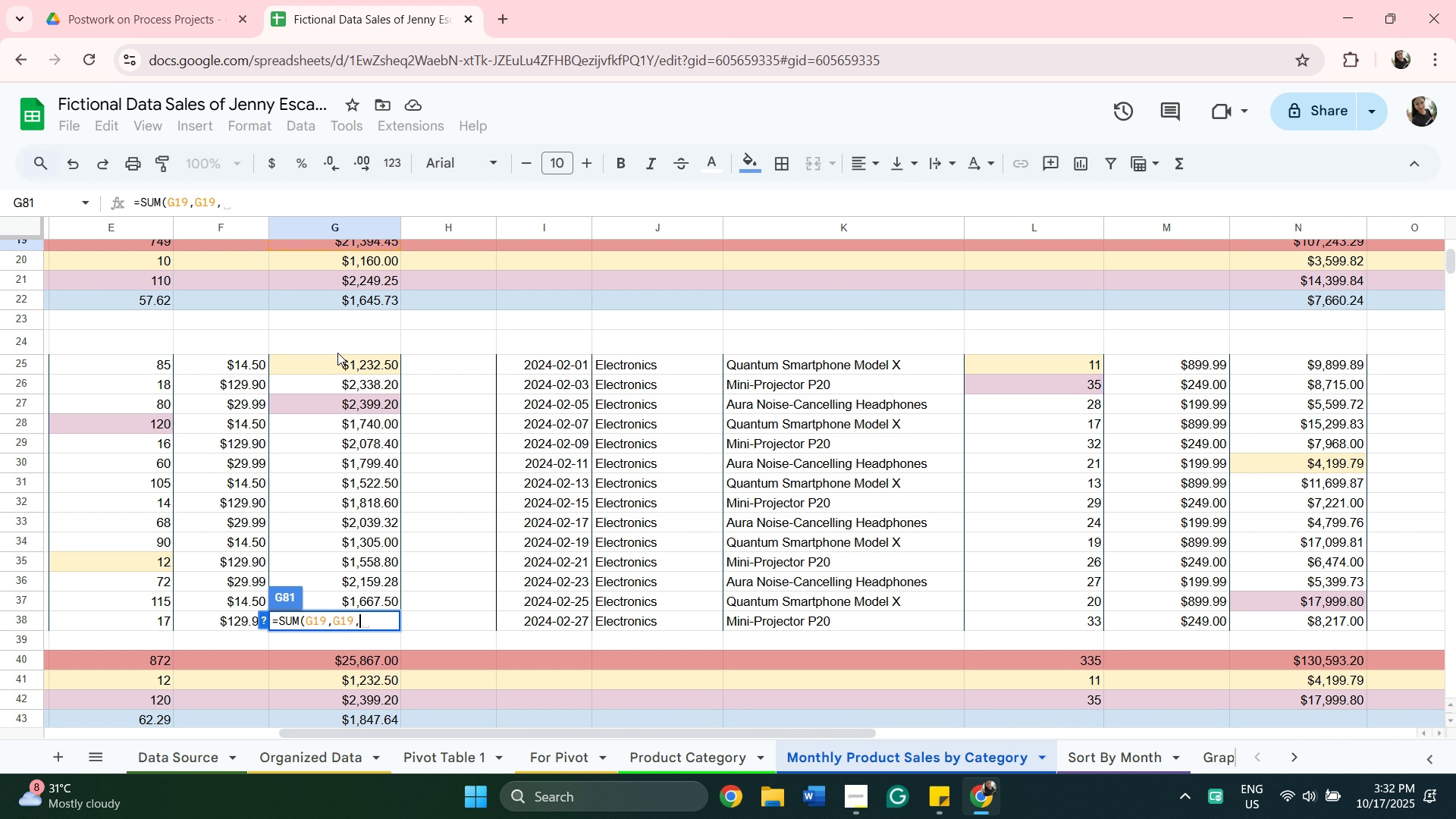 
scroll: coordinate [336, 353], scroll_direction: down, amount: 2.0
 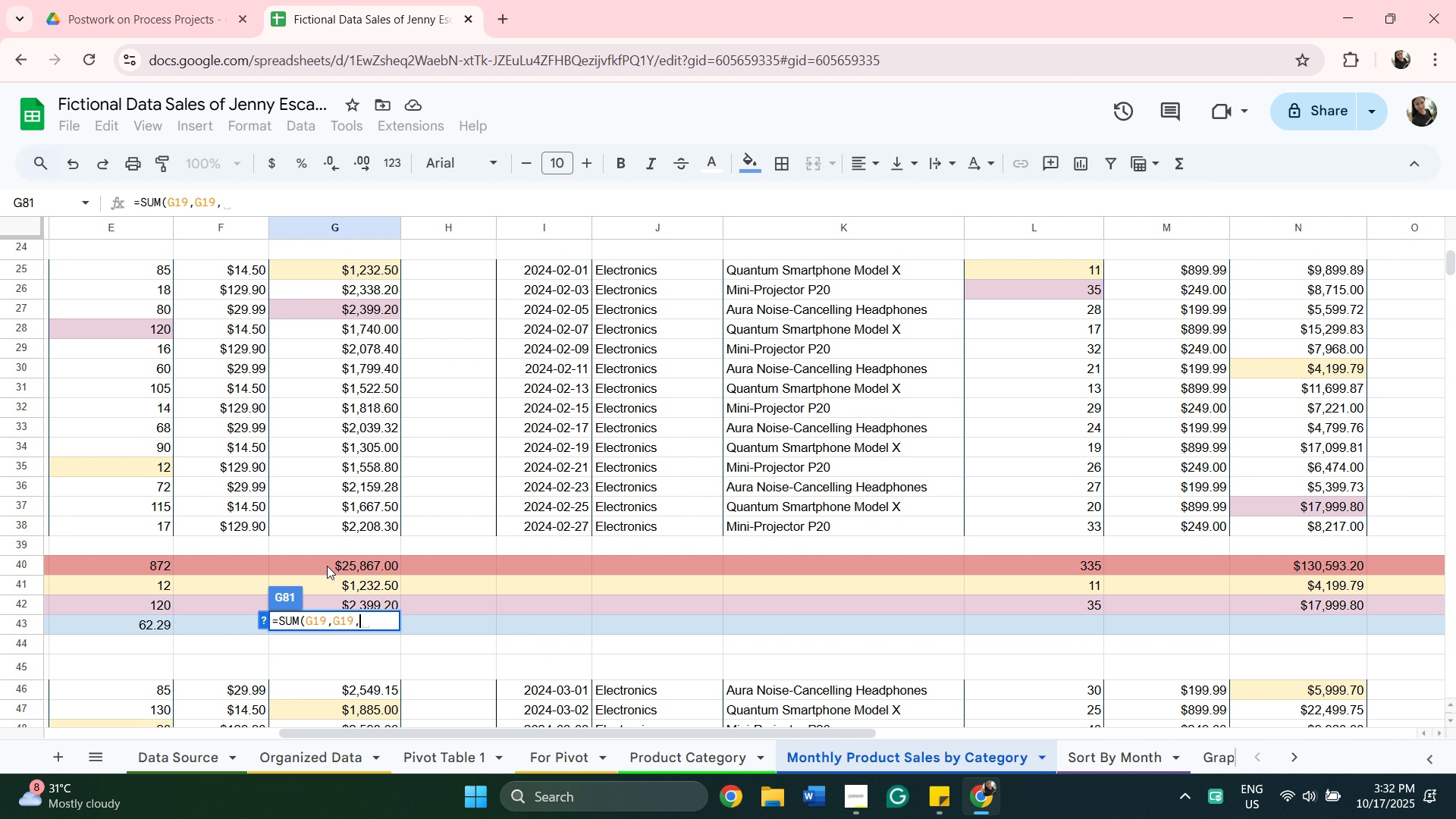 
left_click([327, 564])
 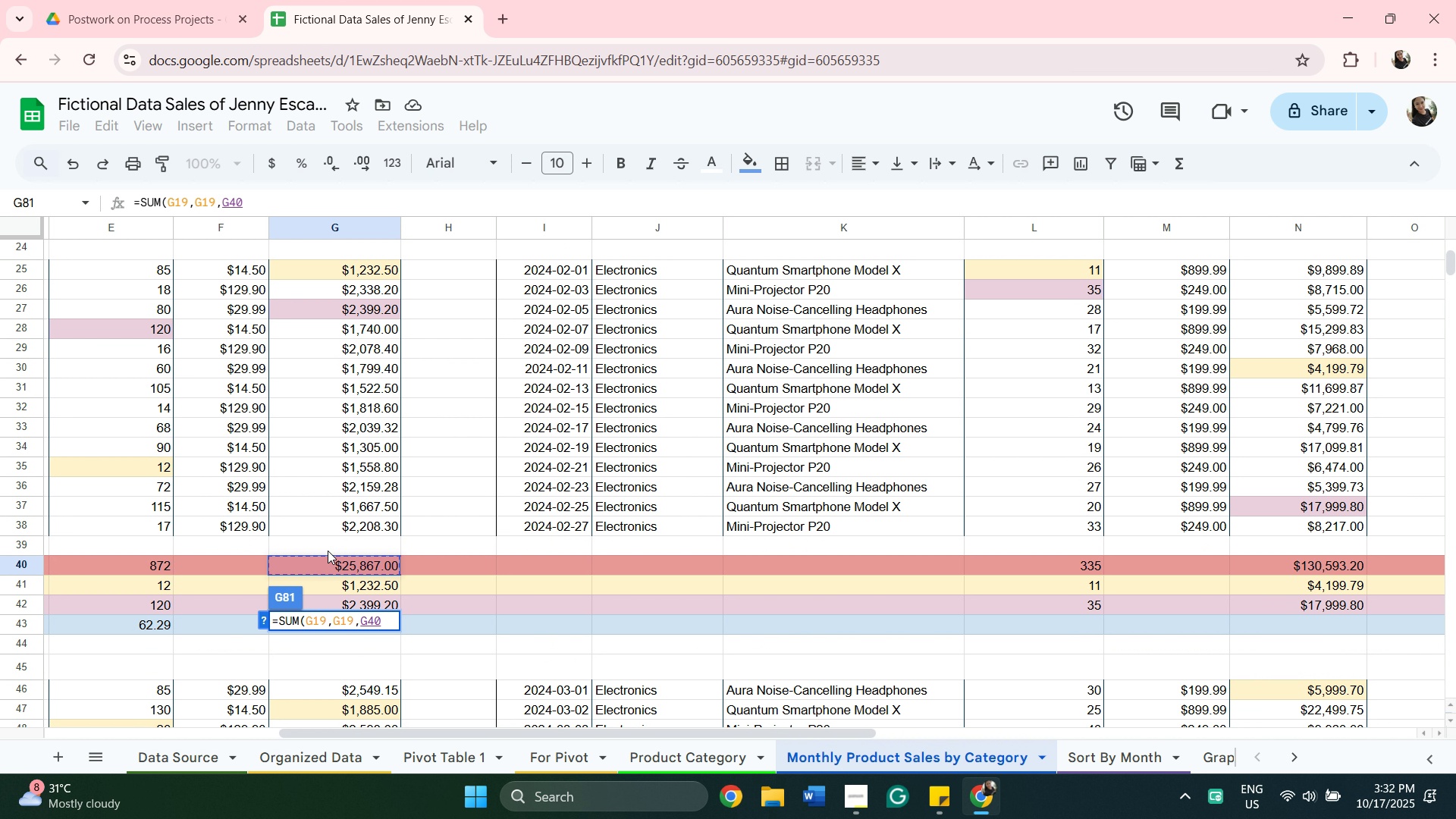 
scroll: coordinate [328, 551], scroll_direction: down, amount: 2.0
 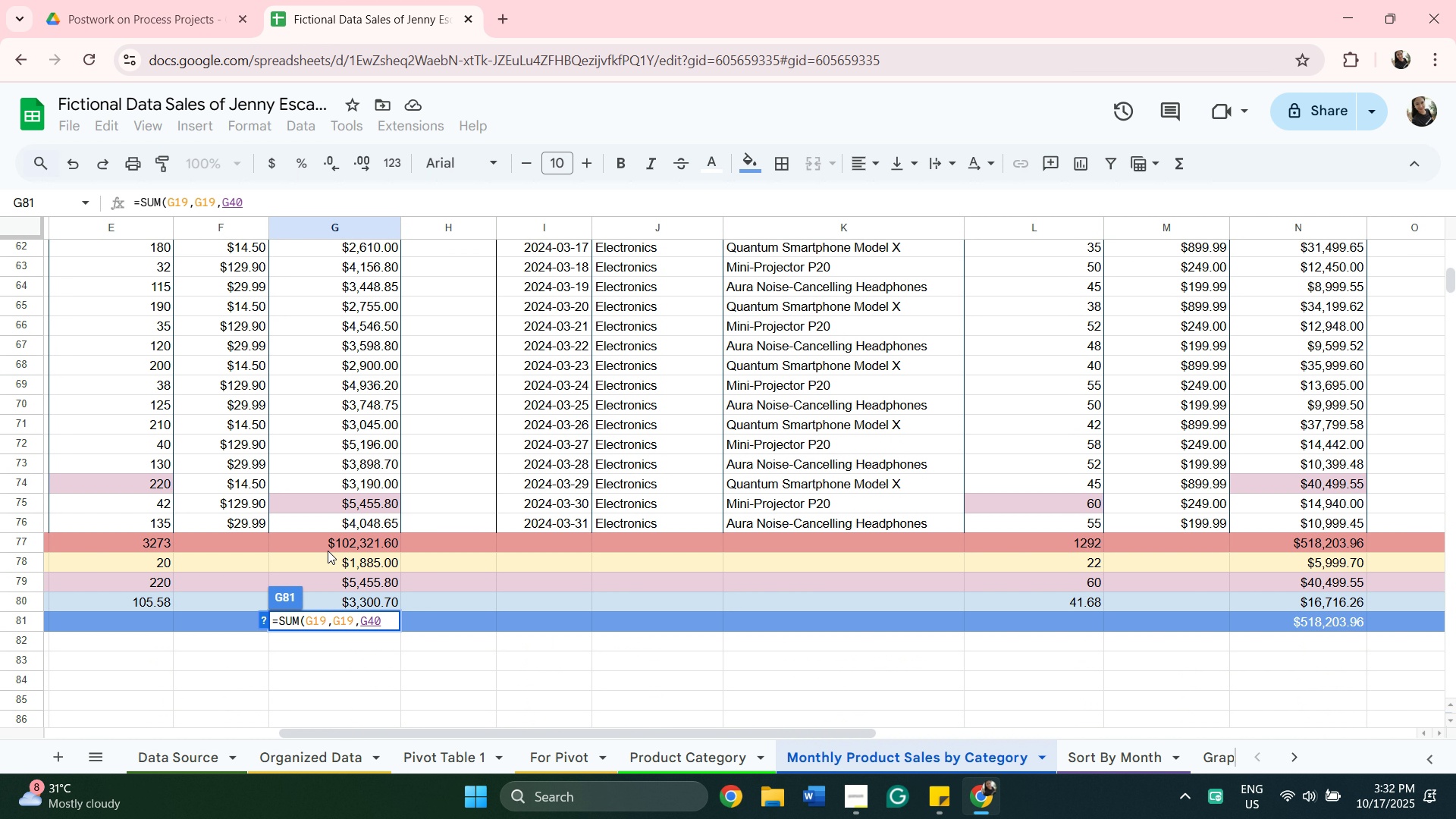 
key(Comma)
 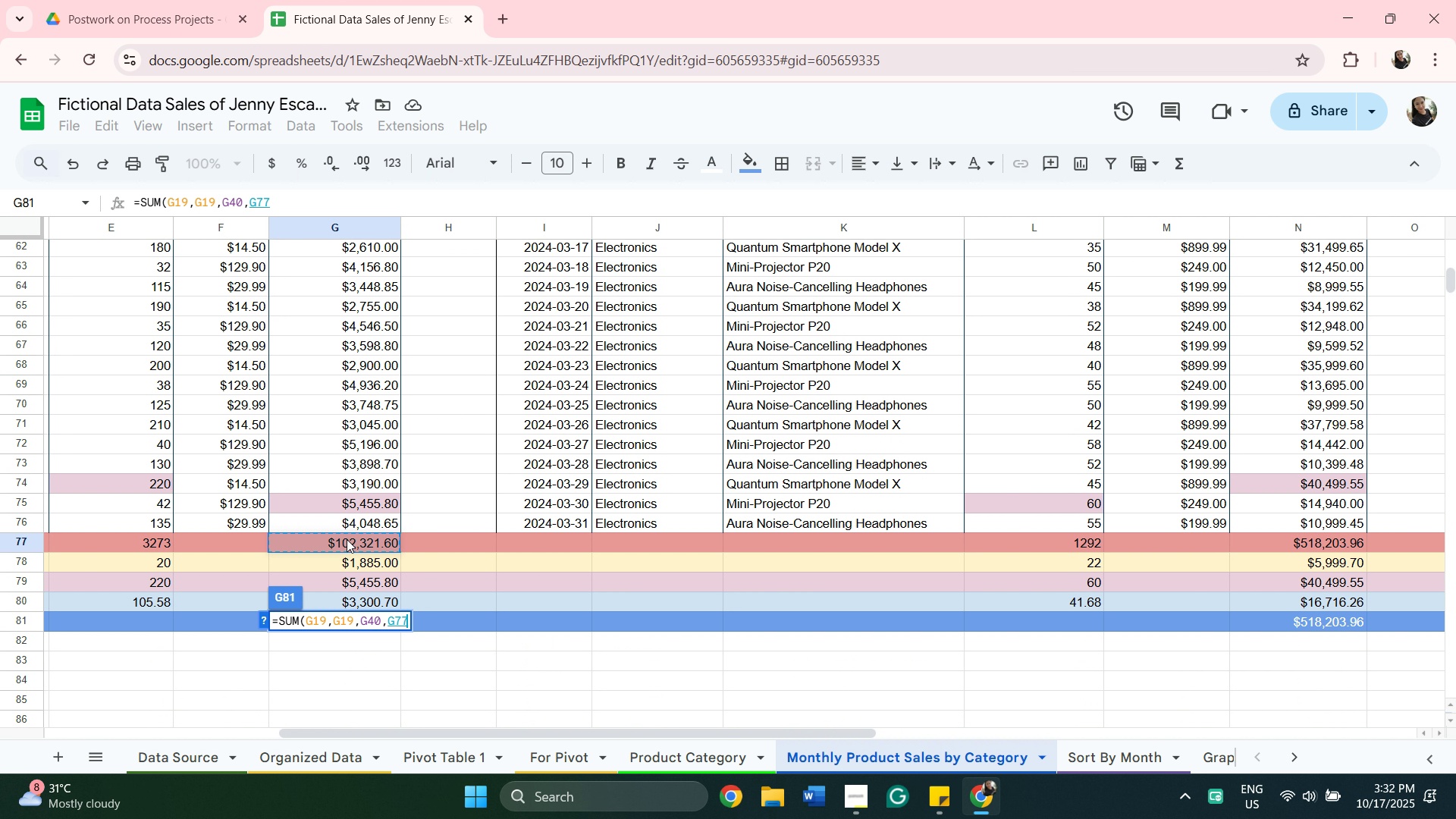 
left_click([347, 539])
 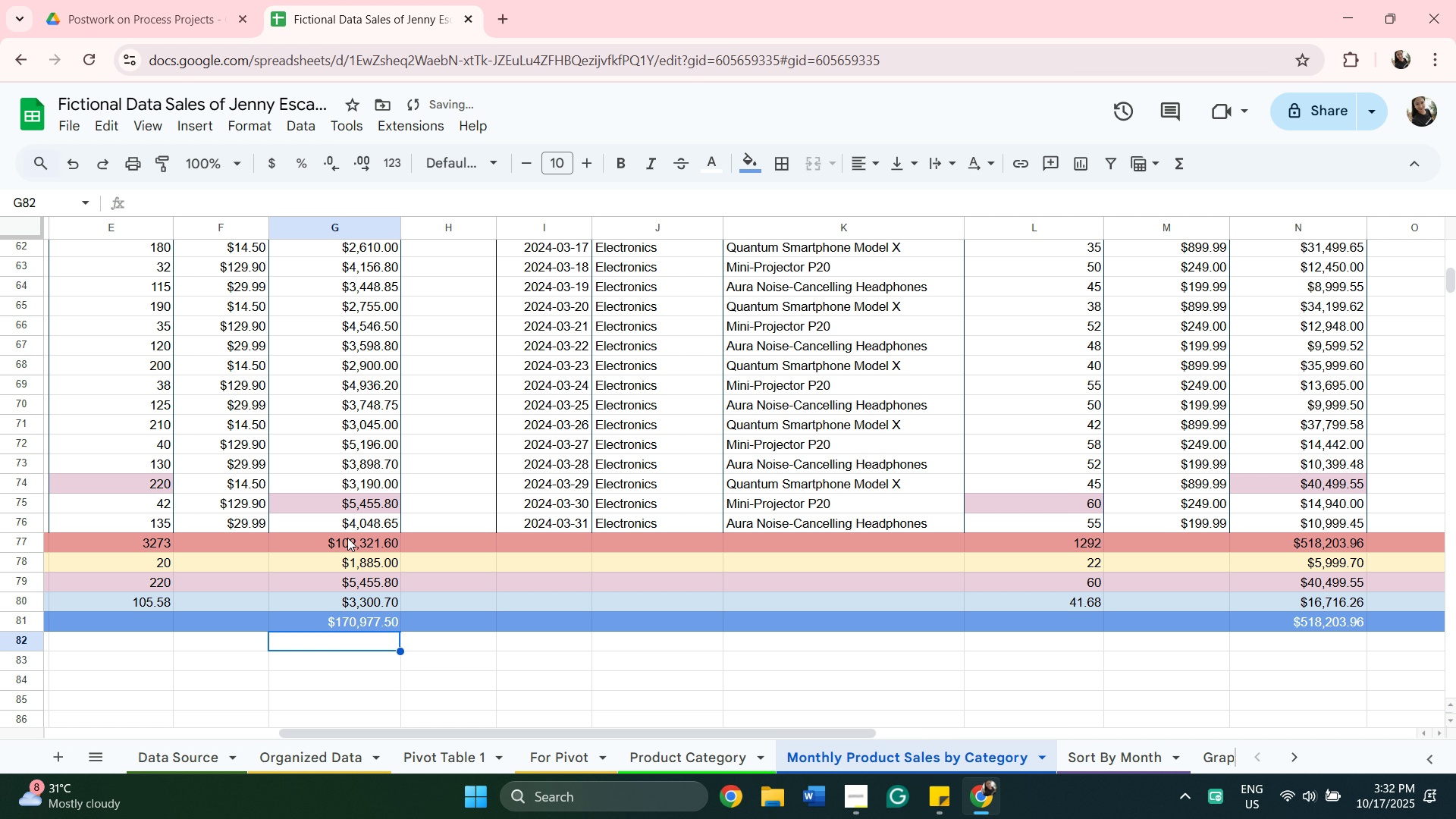 
key(Enter)
 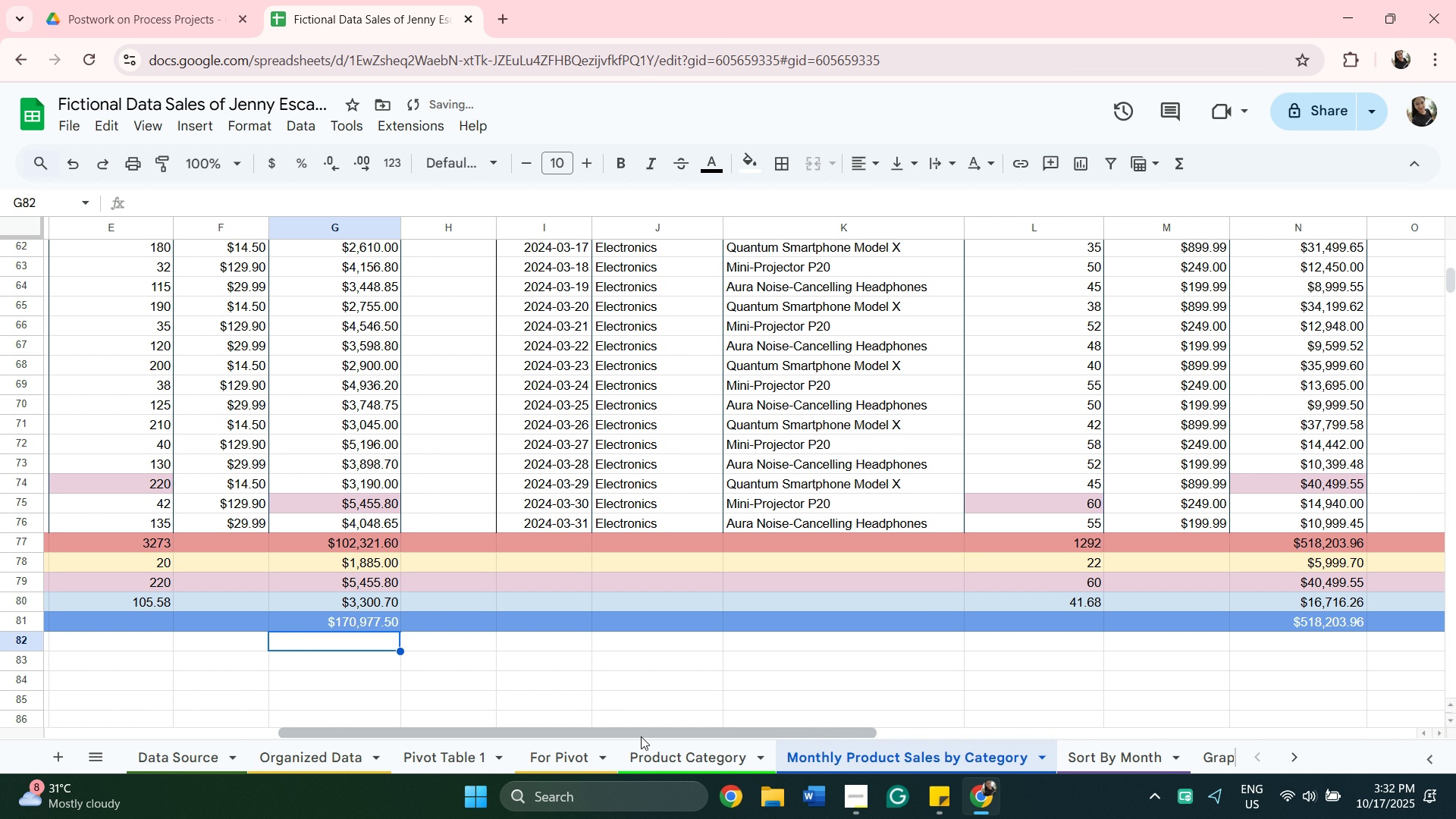 
left_click_drag(start_coordinate=[642, 732], to_coordinate=[909, 753])
 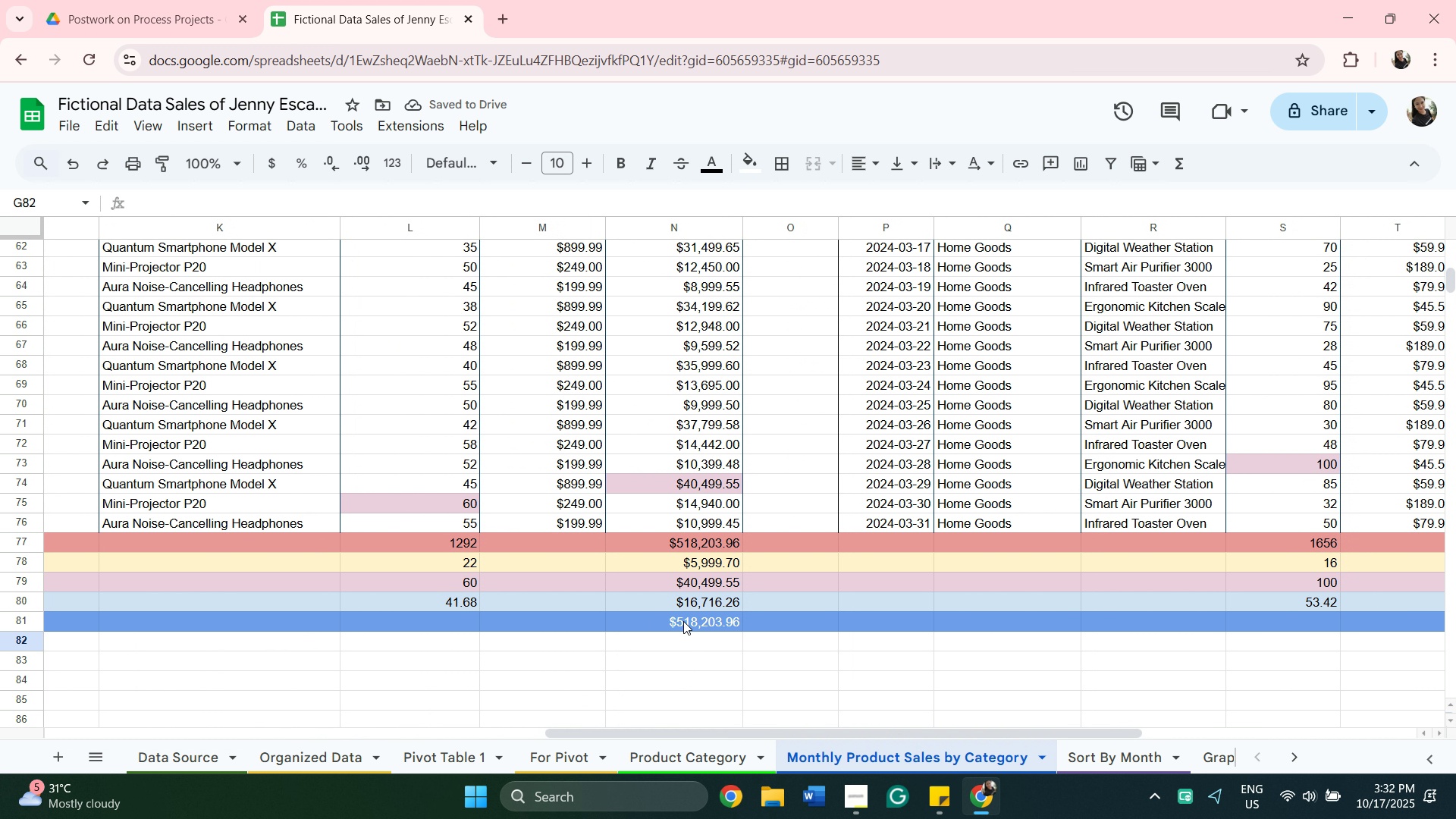 
left_click([683, 621])
 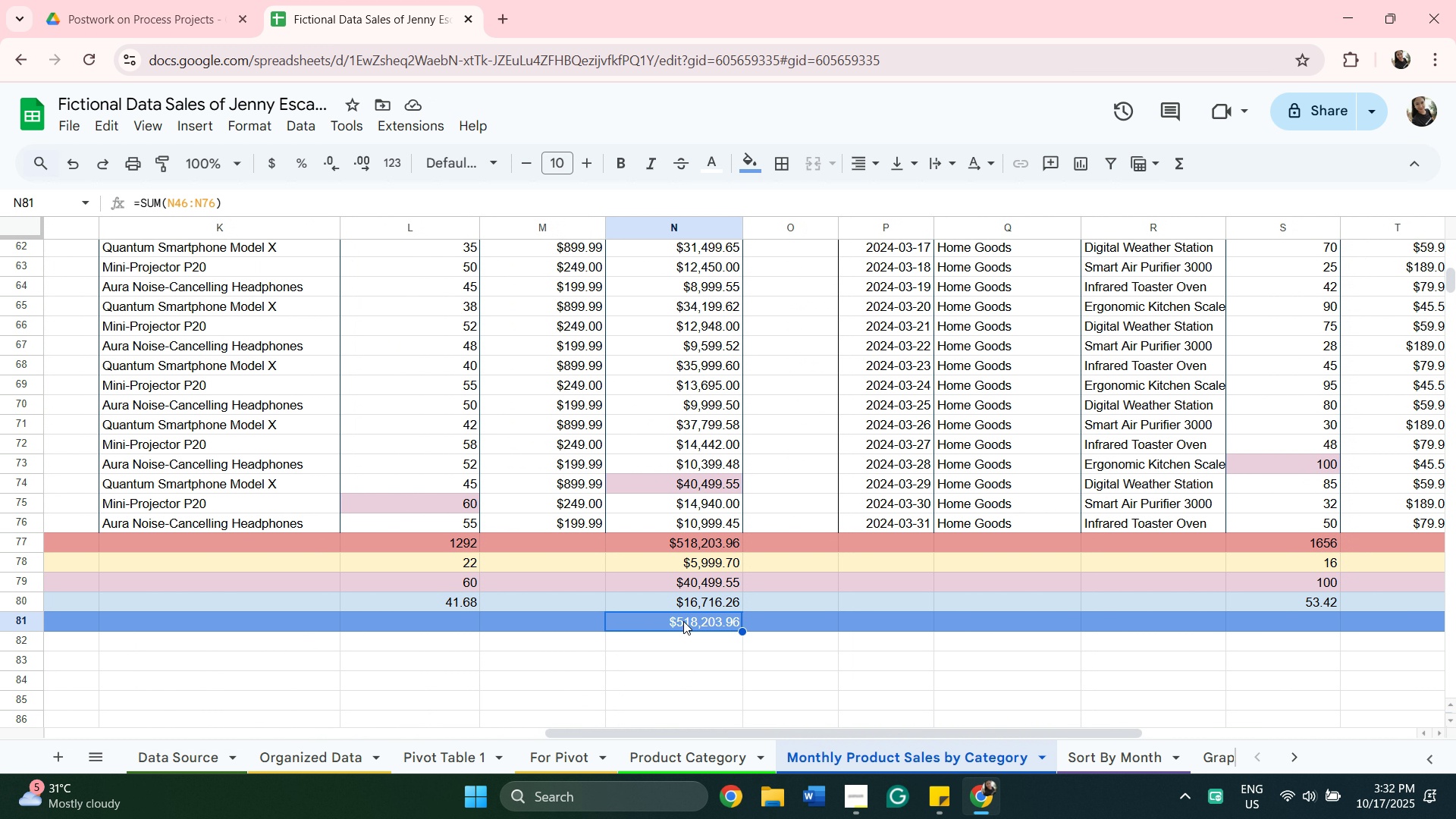 
double_click([683, 621])
 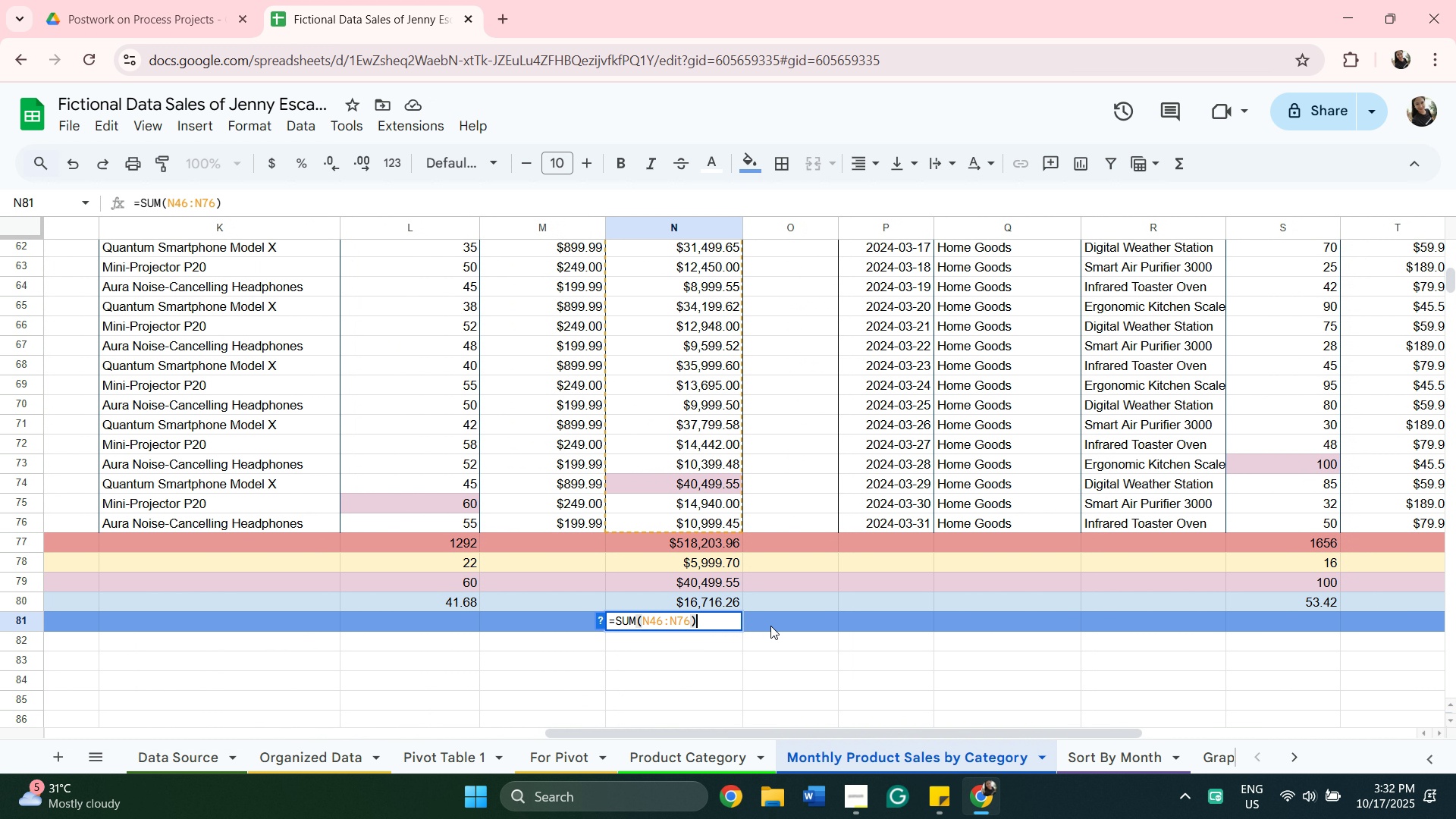 
left_click([770, 626])
 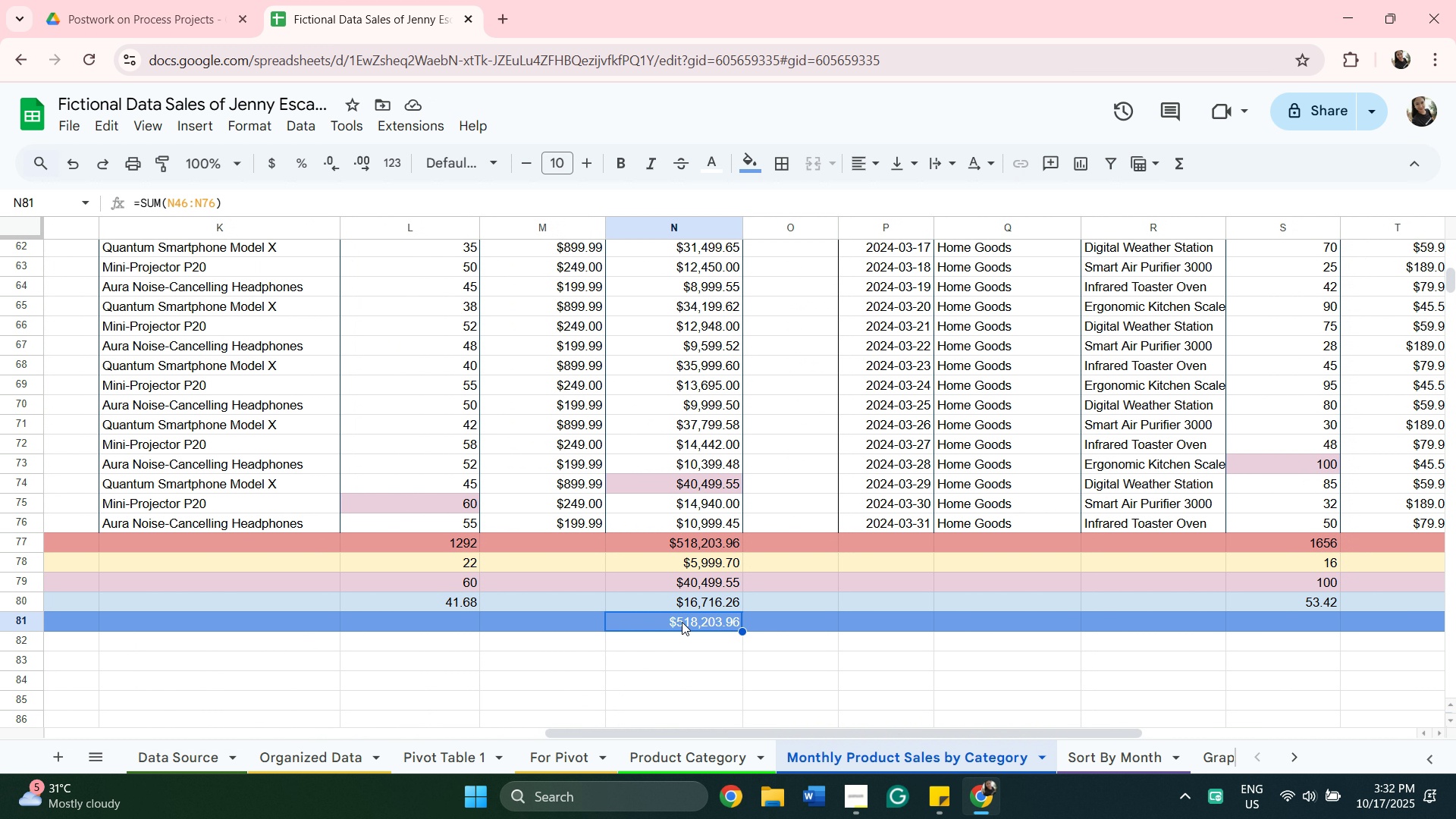 
left_click([682, 622])
 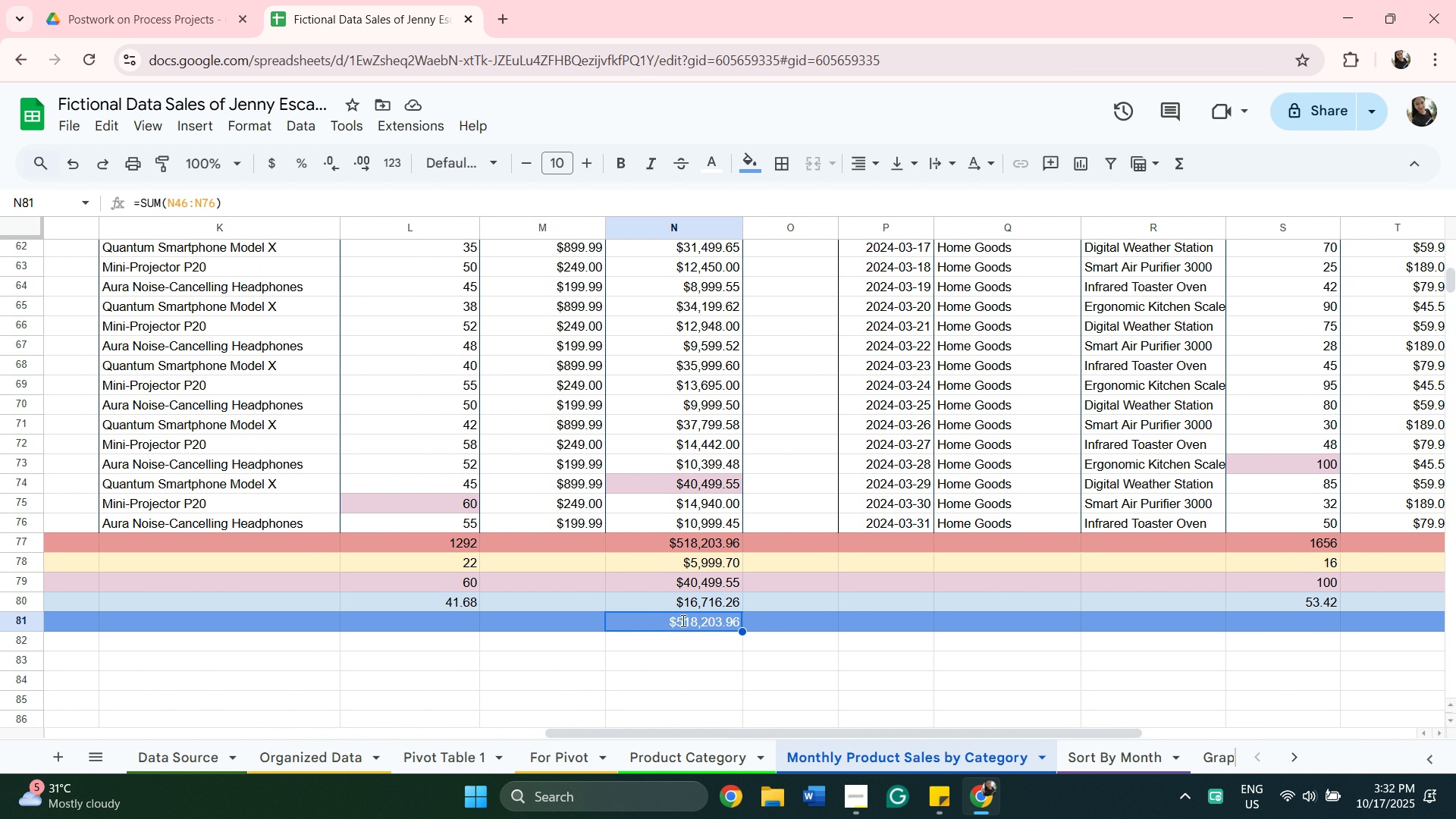 
type(=sum)
 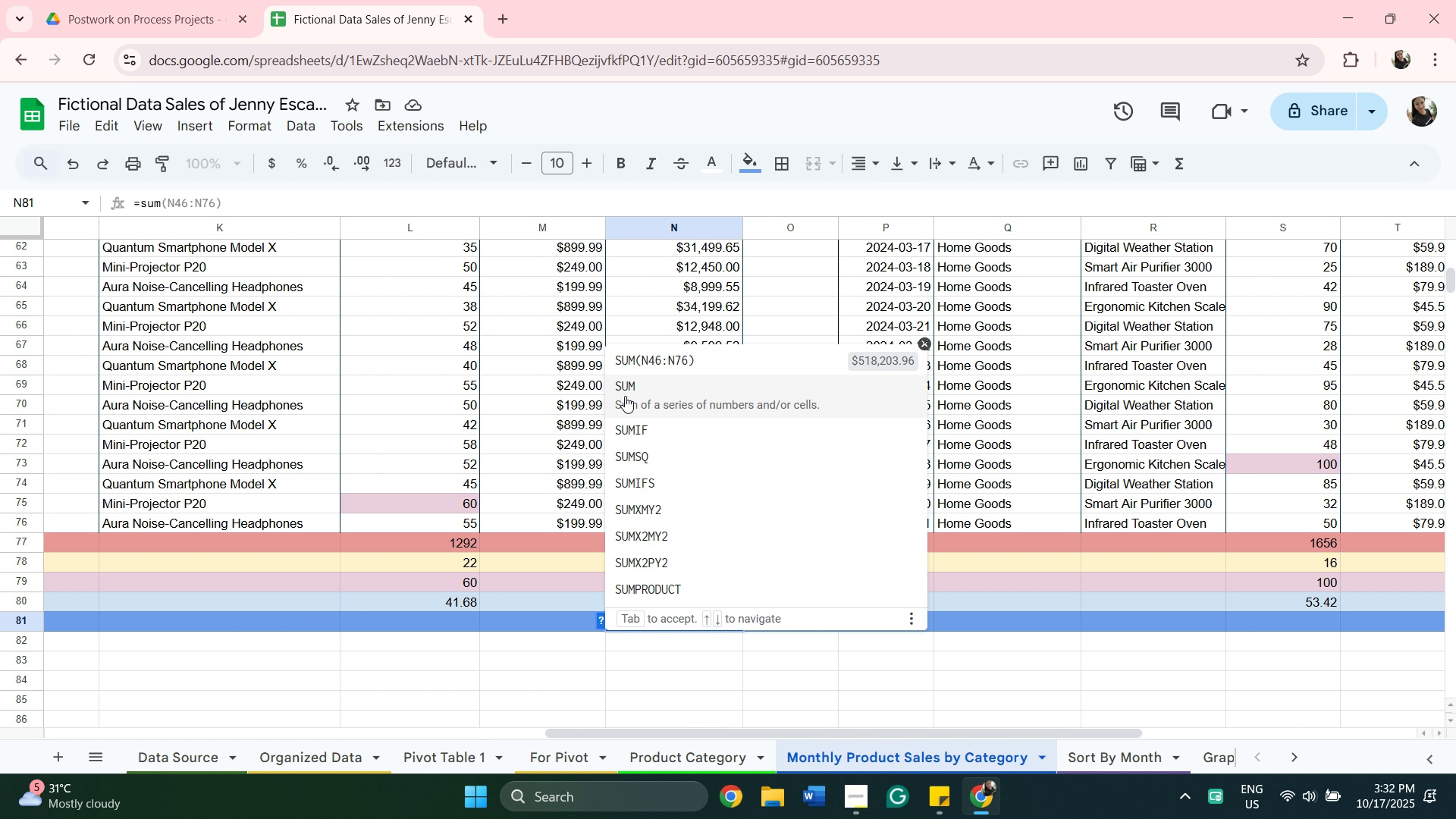 
left_click_drag(start_coordinate=[626, 391], to_coordinate=[632, 391])
 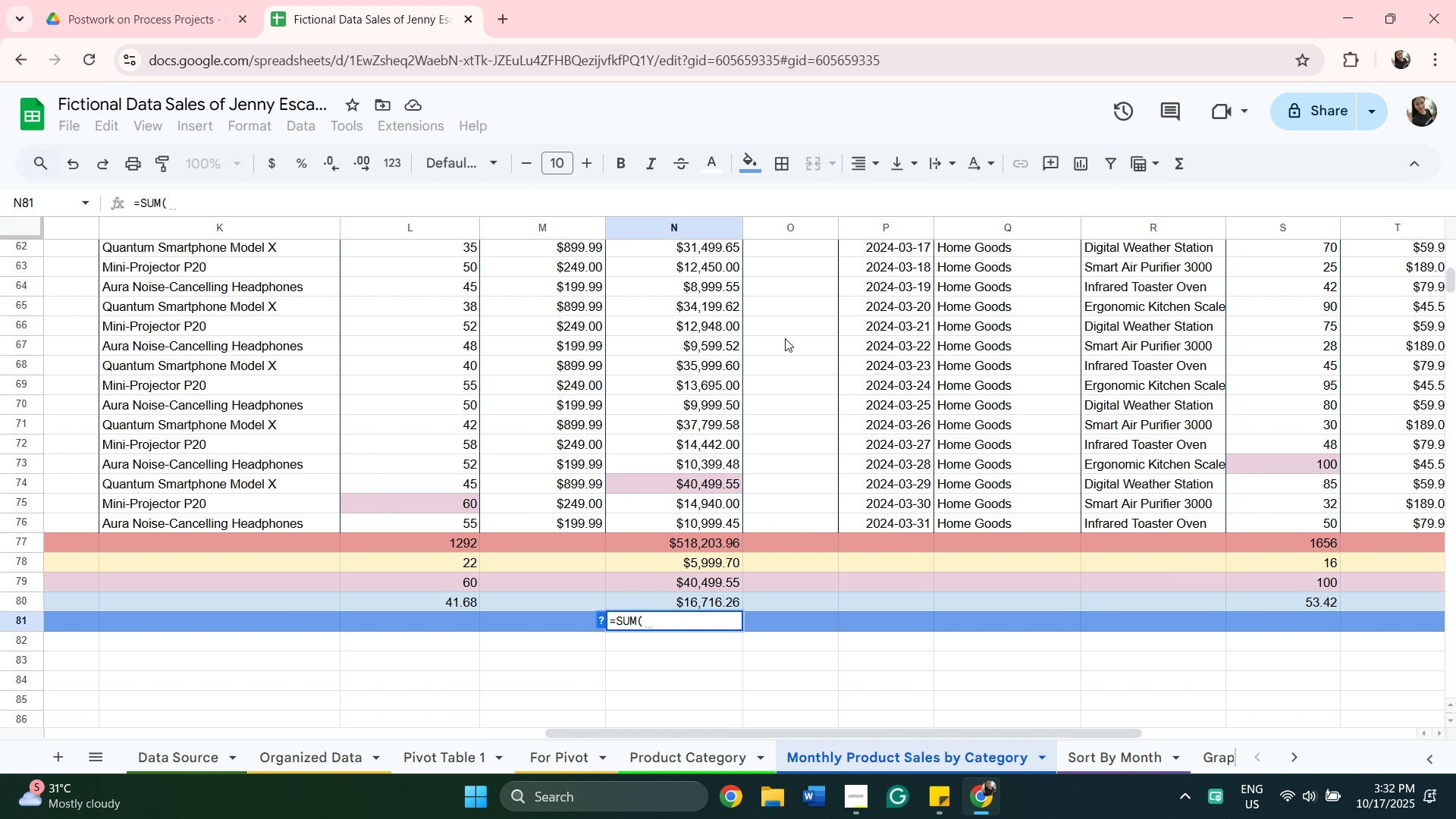 
scroll: coordinate [776, 349], scroll_direction: up, amount: 16.0
 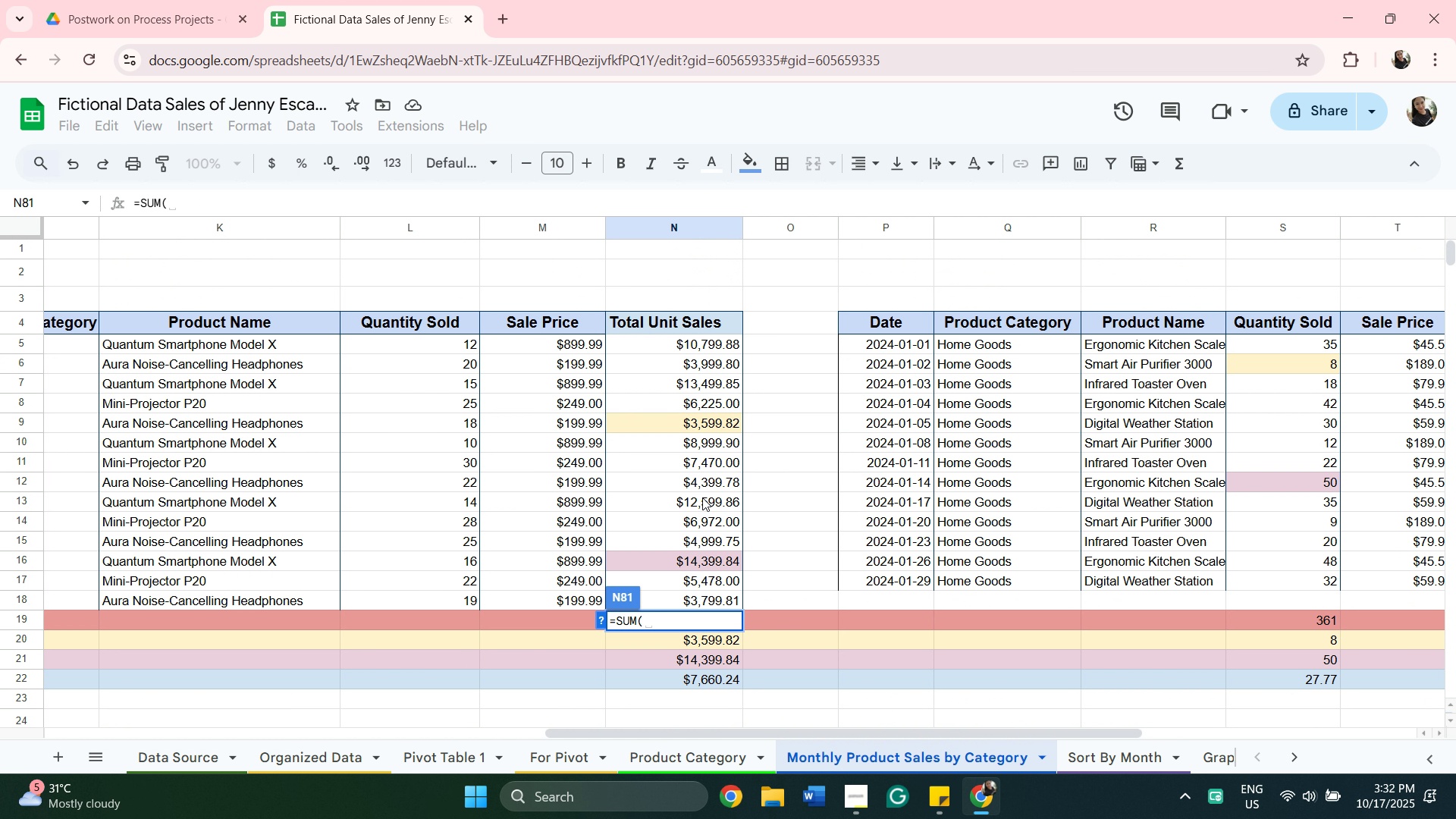 
scroll: coordinate [702, 497], scroll_direction: down, amount: 1.0
 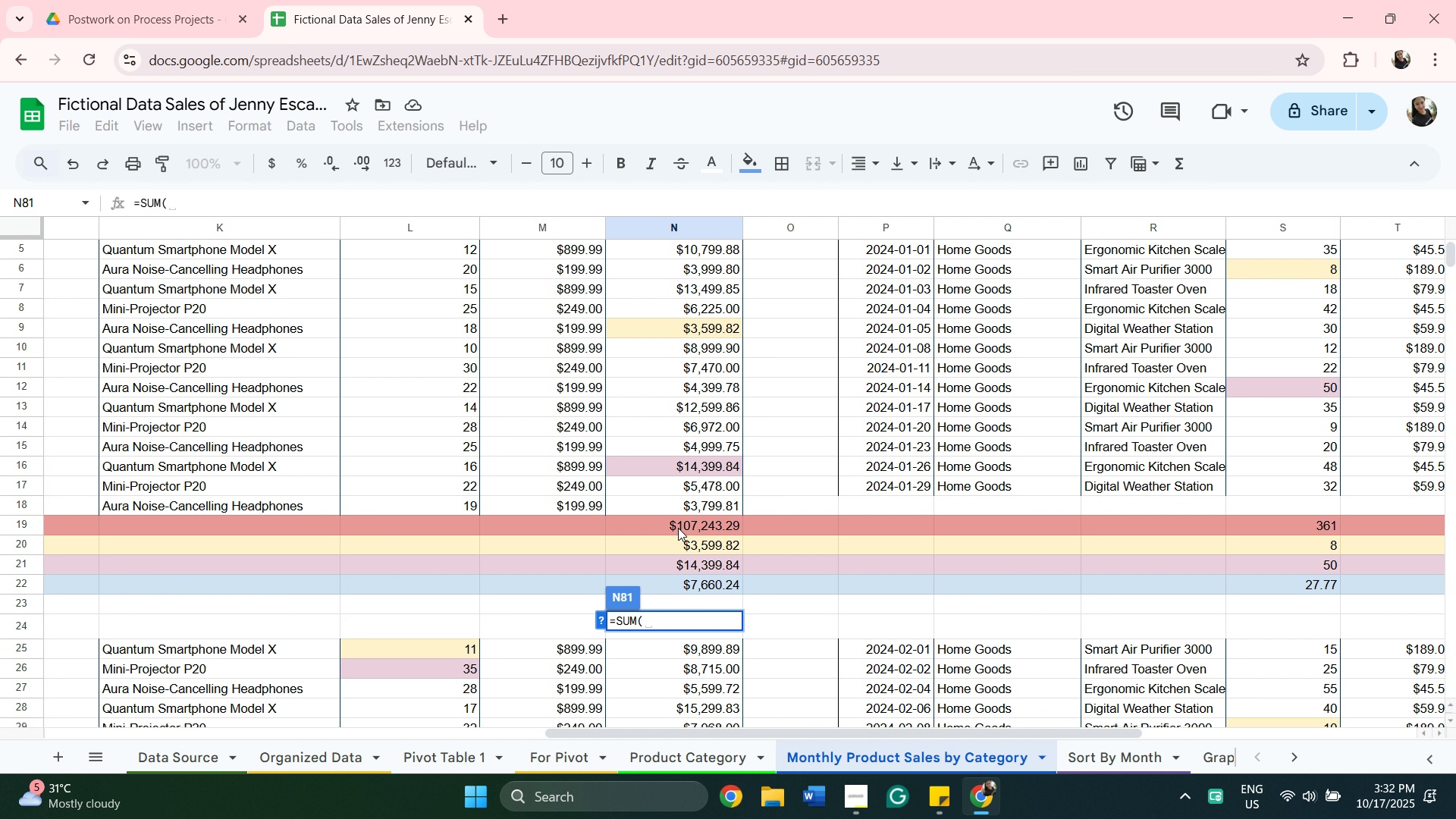 
left_click([678, 528])
 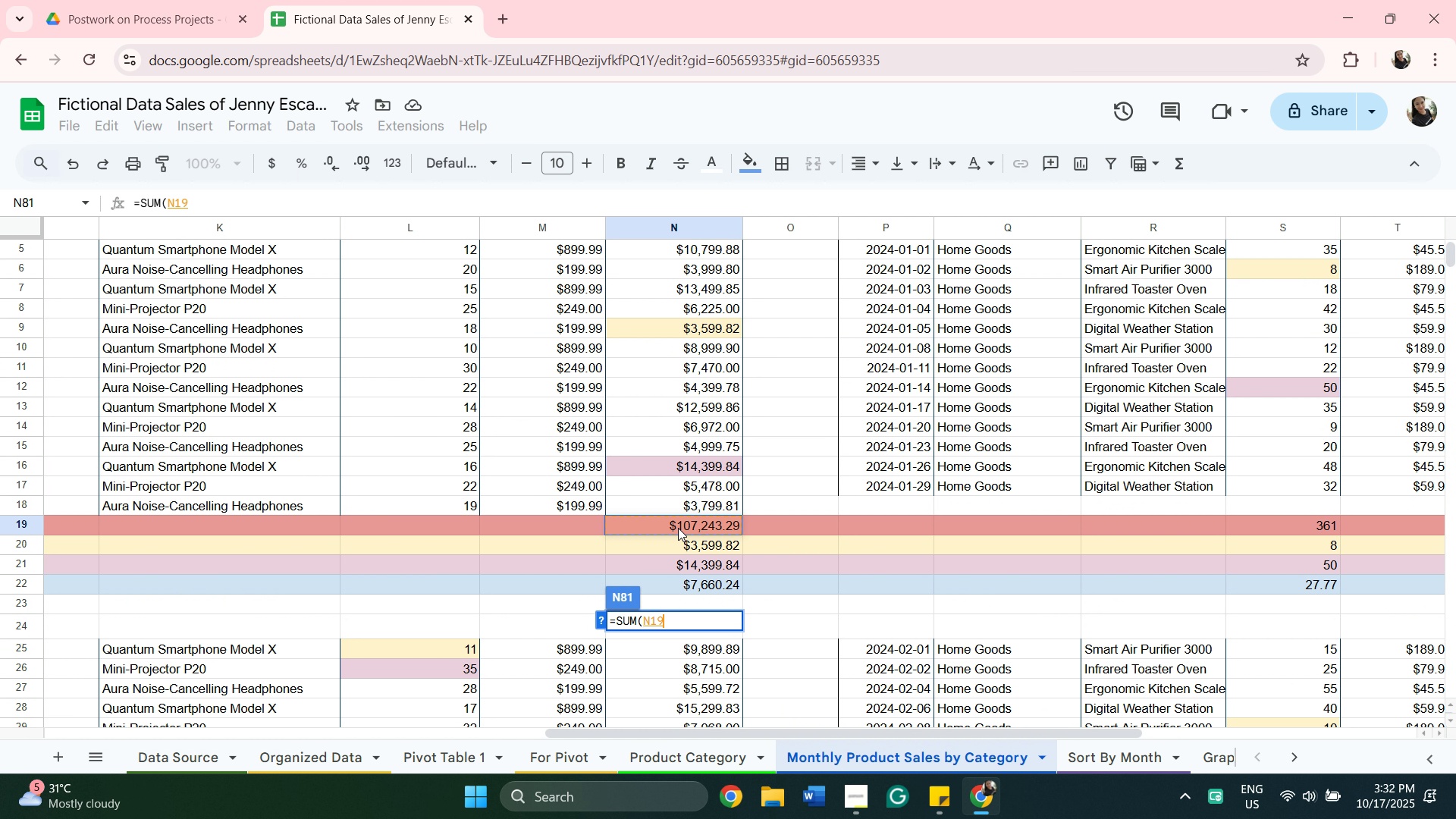 
key(Comma)
 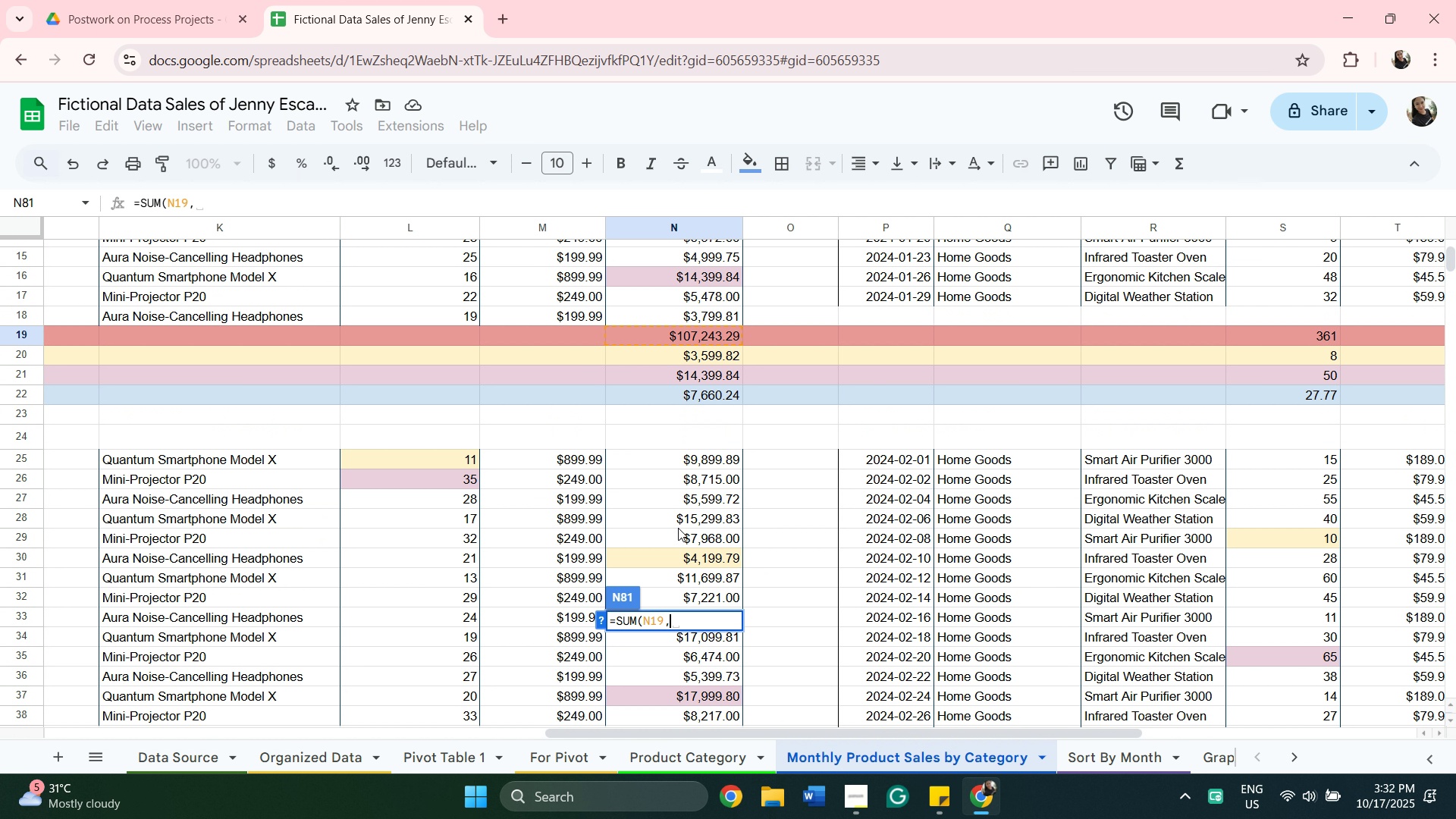 
scroll: coordinate [678, 528], scroll_direction: down, amount: 5.0
 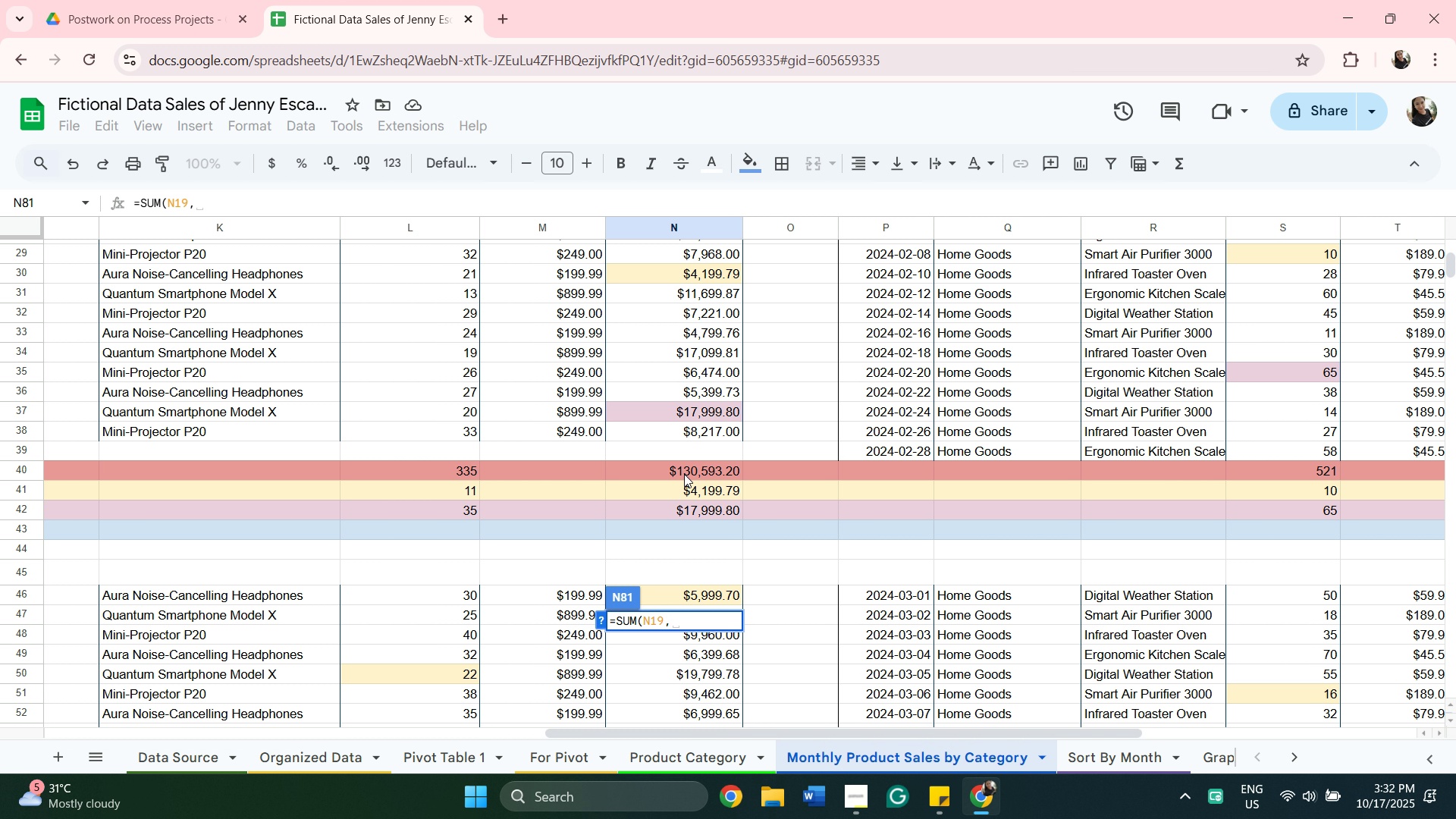 
left_click([684, 474])
 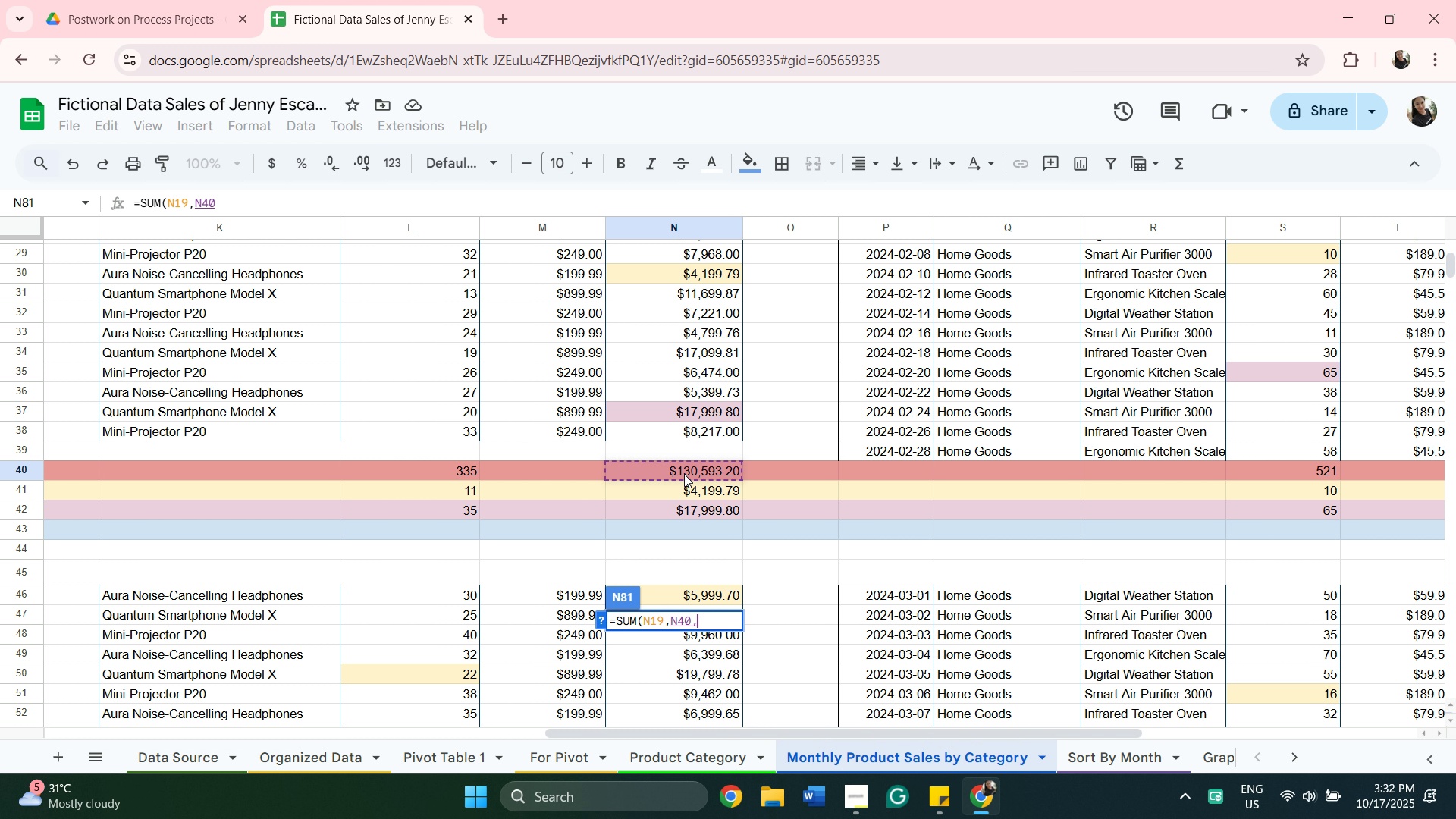 
key(Comma)
 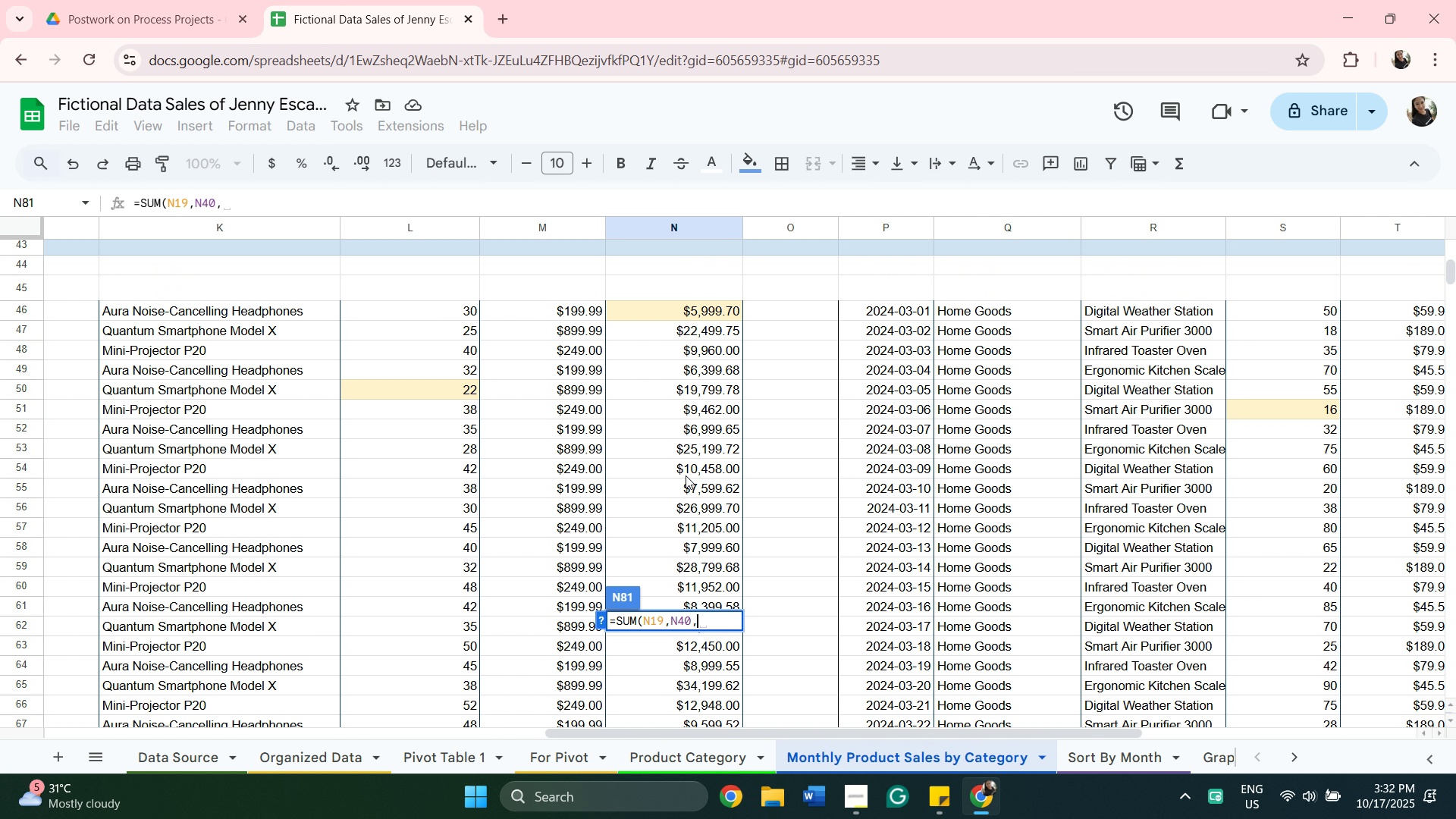 
scroll: coordinate [686, 476], scroll_direction: down, amount: 9.0
 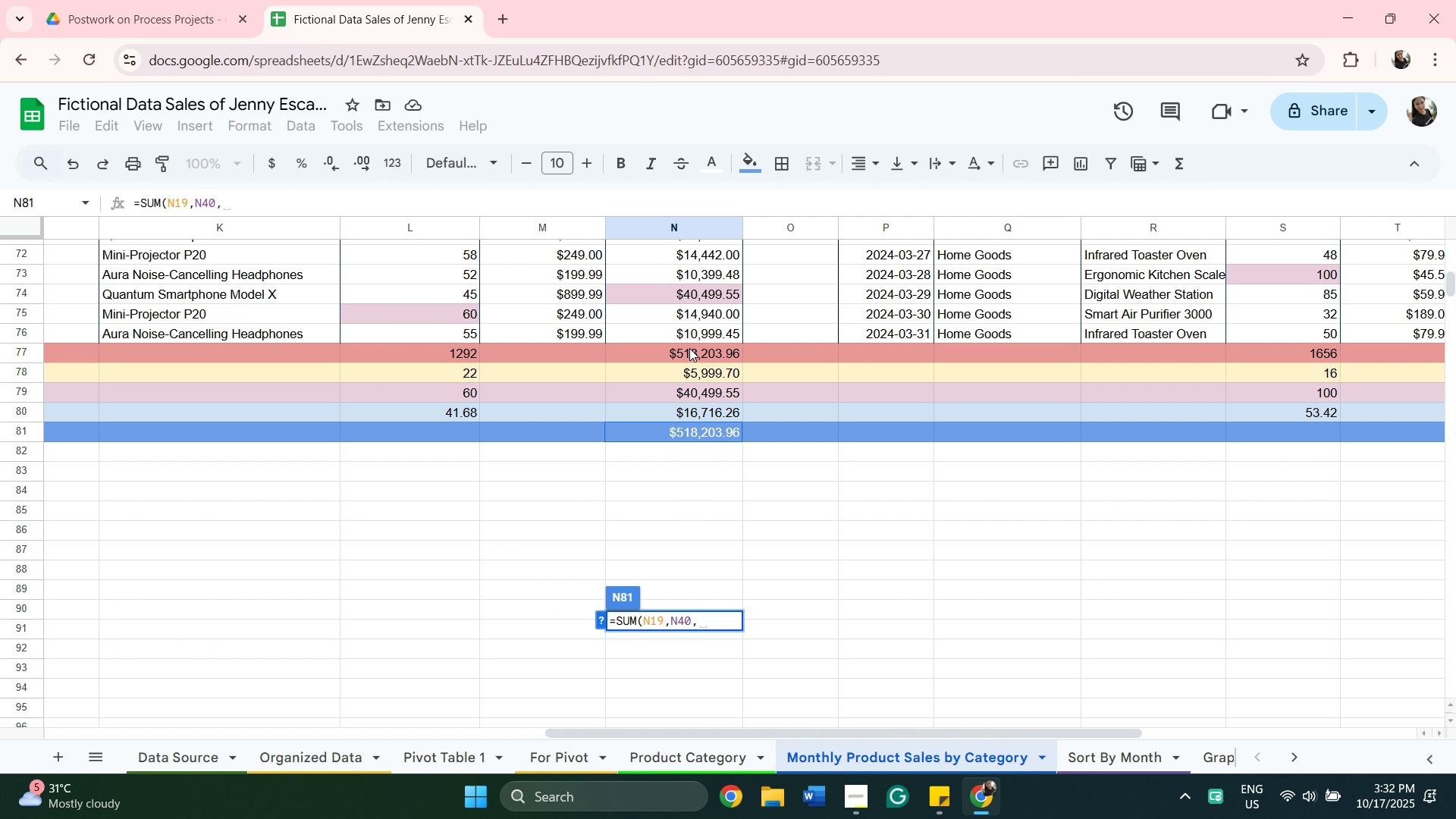 
left_click([692, 348])
 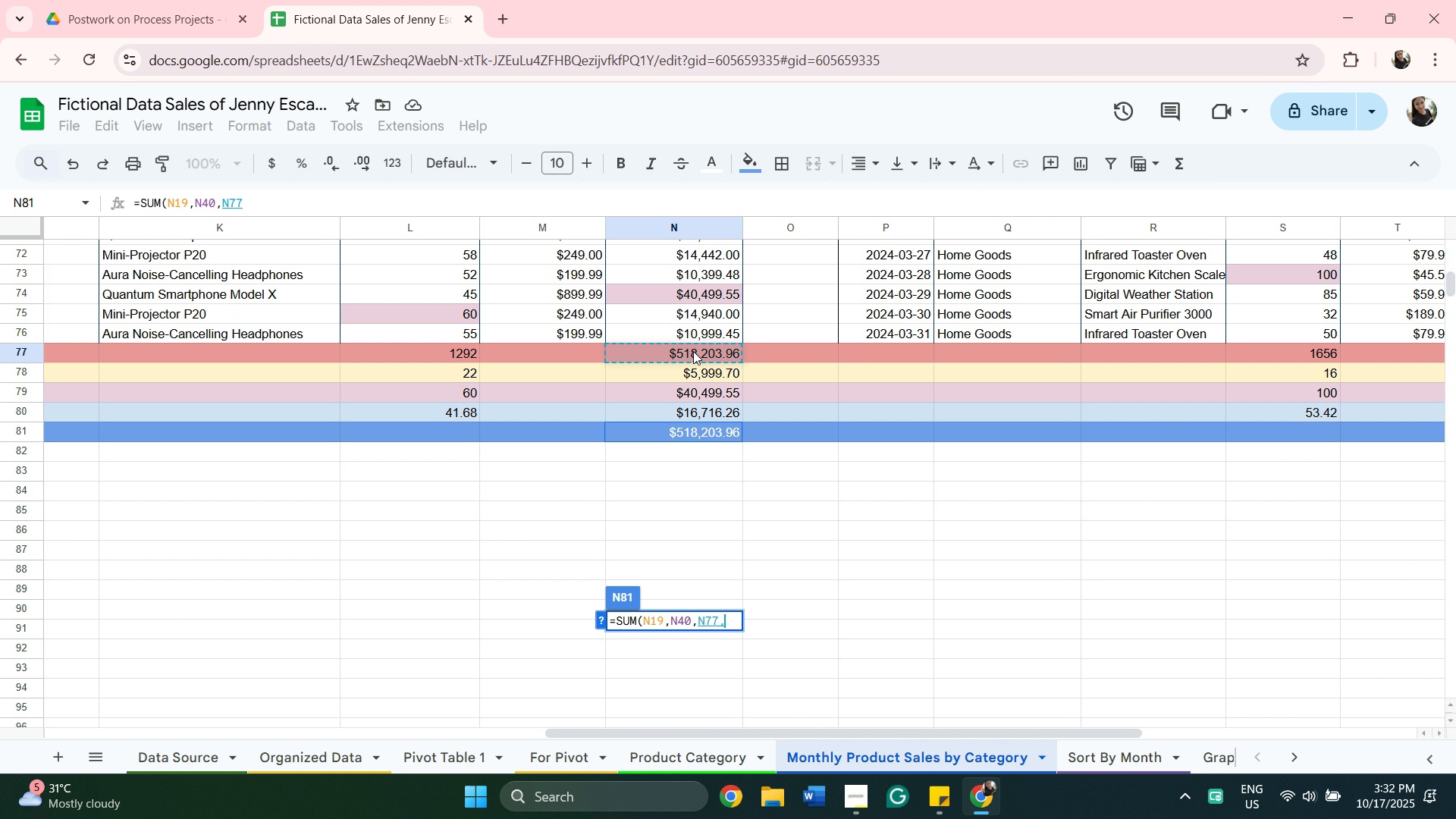 
key(Comma)
 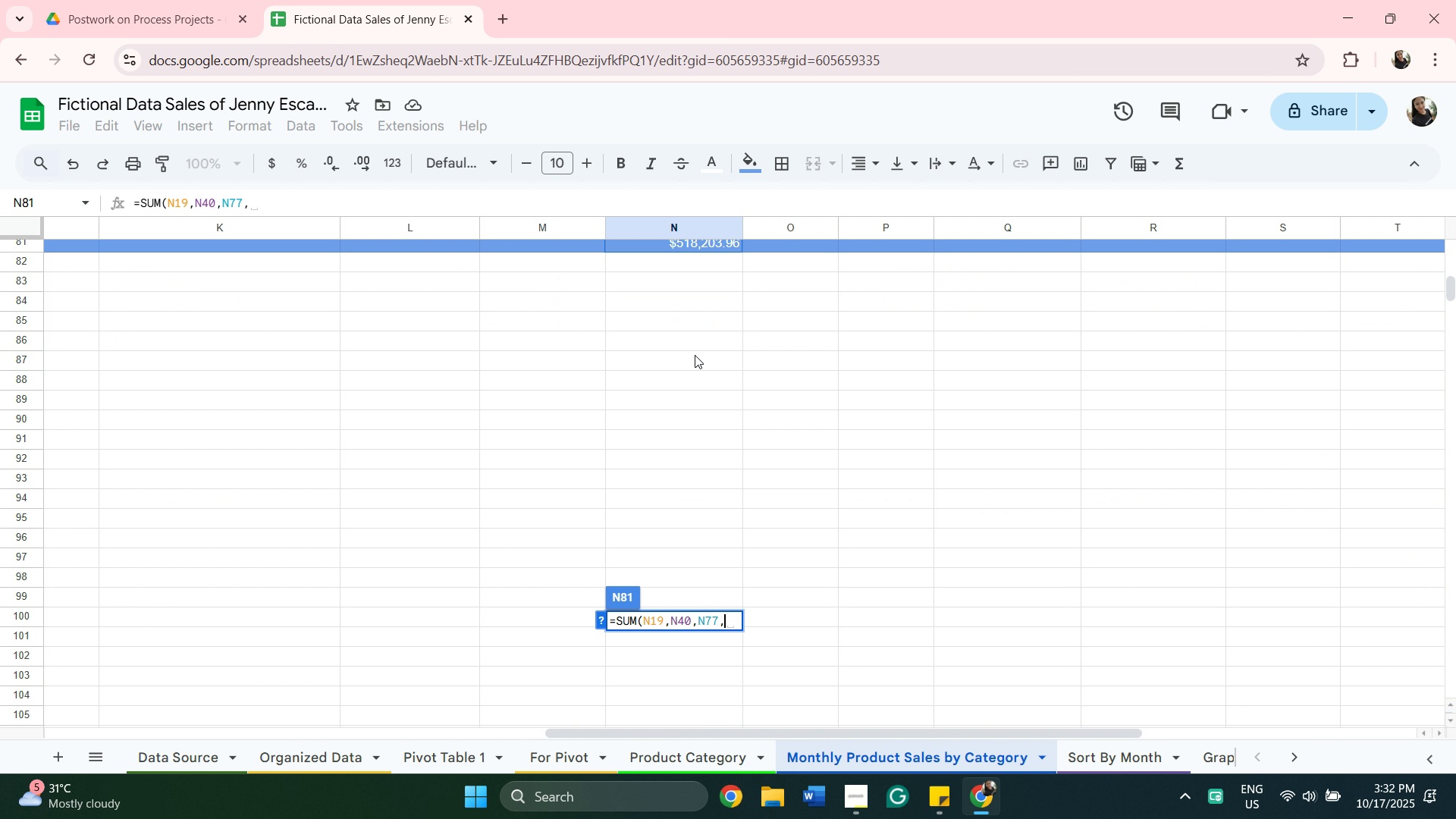 
scroll: coordinate [695, 355], scroll_direction: down, amount: 1.0
 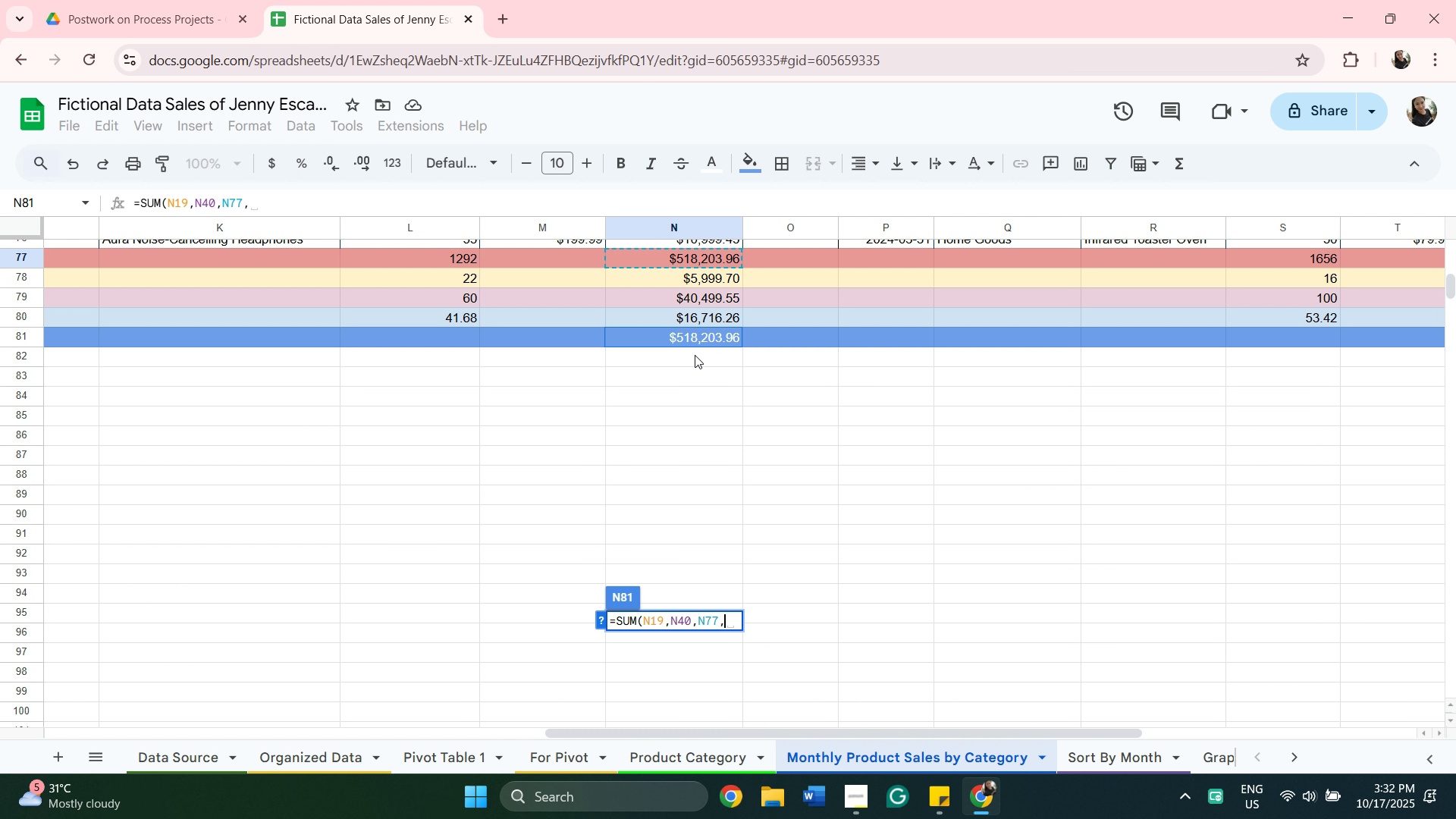 
scroll: coordinate [698, 364], scroll_direction: up, amount: 2.0
 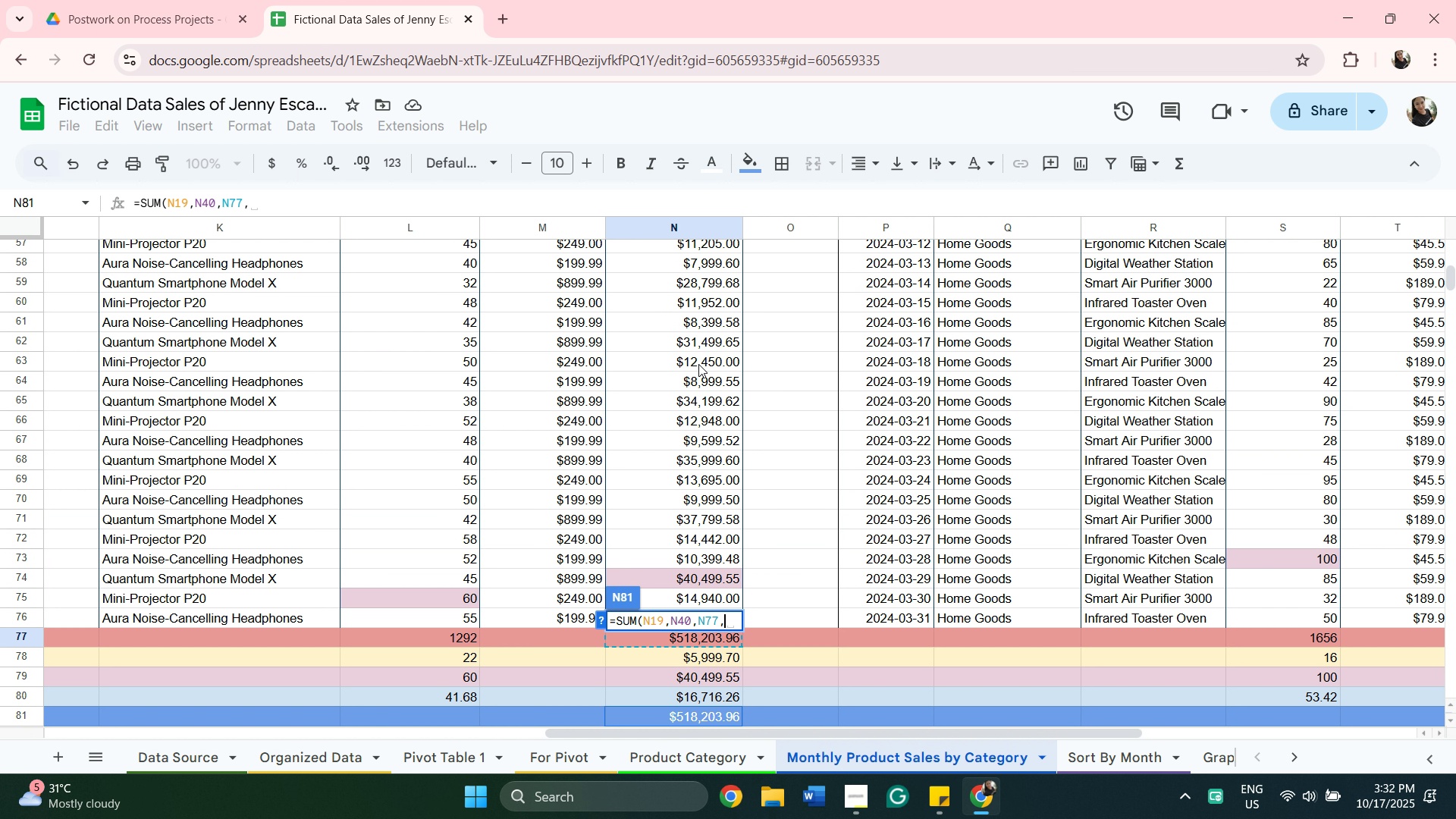 
key(Backspace)
 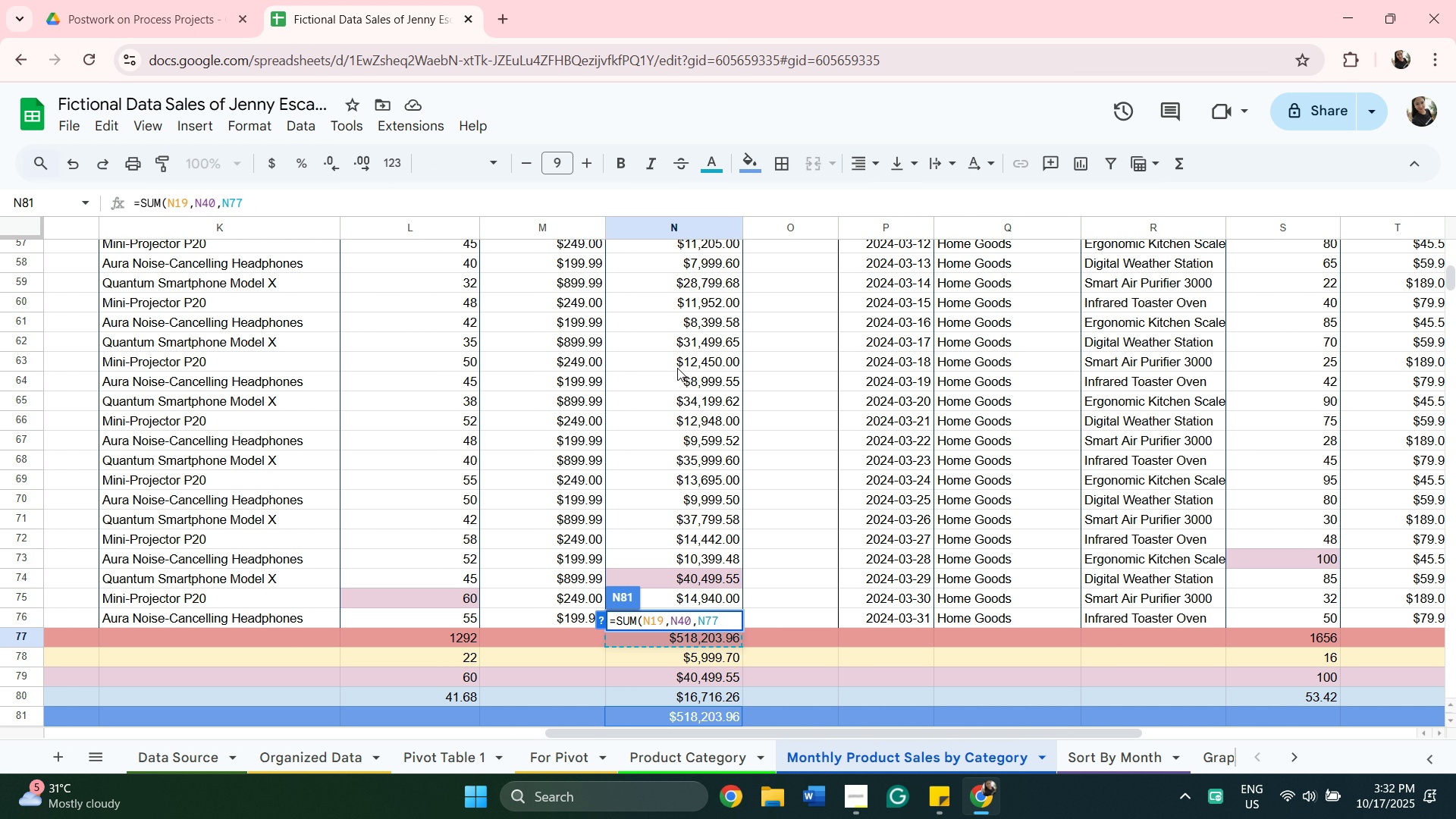 
key(Enter)
 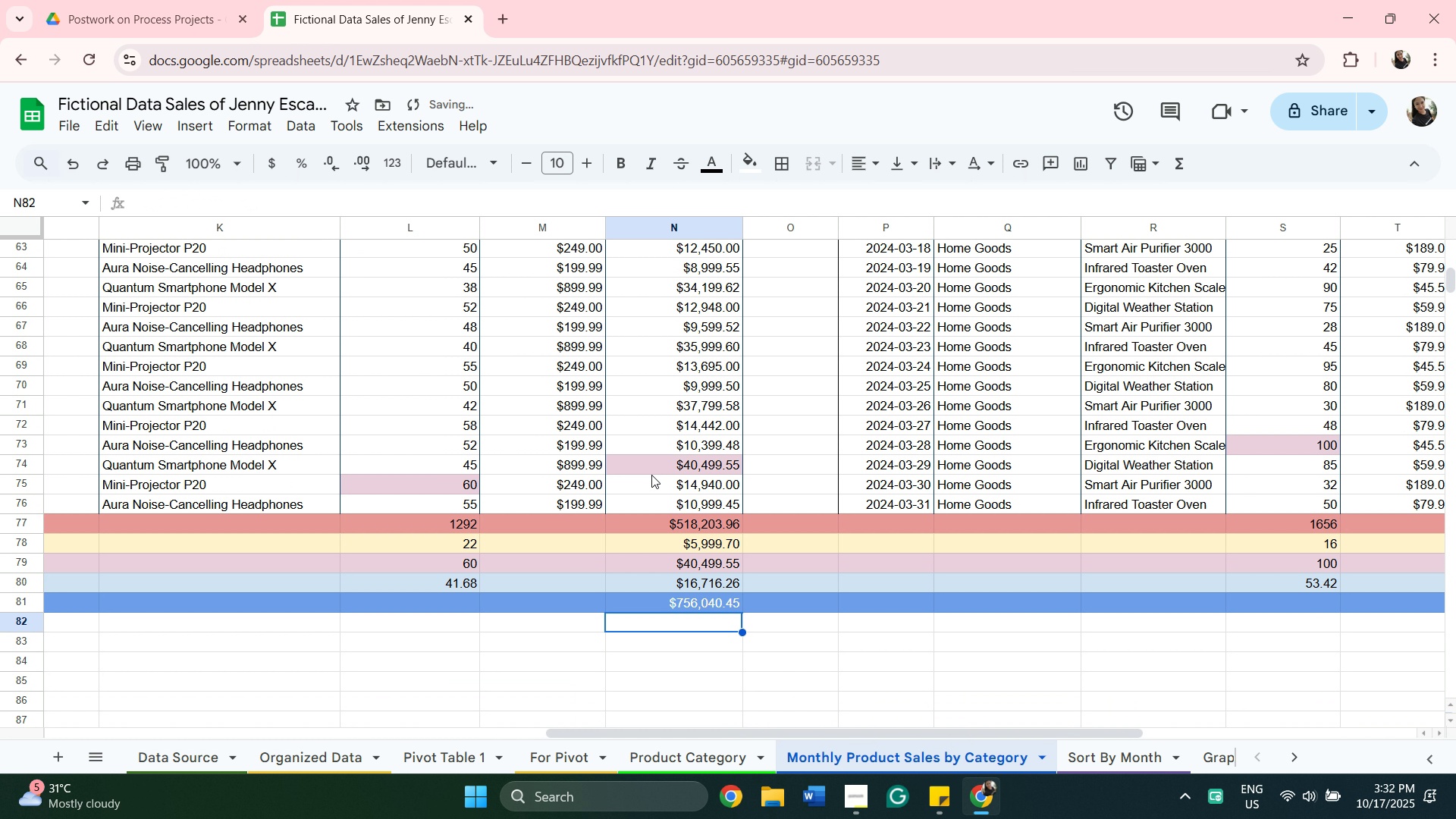 
scroll: coordinate [651, 475], scroll_direction: down, amount: 2.0
 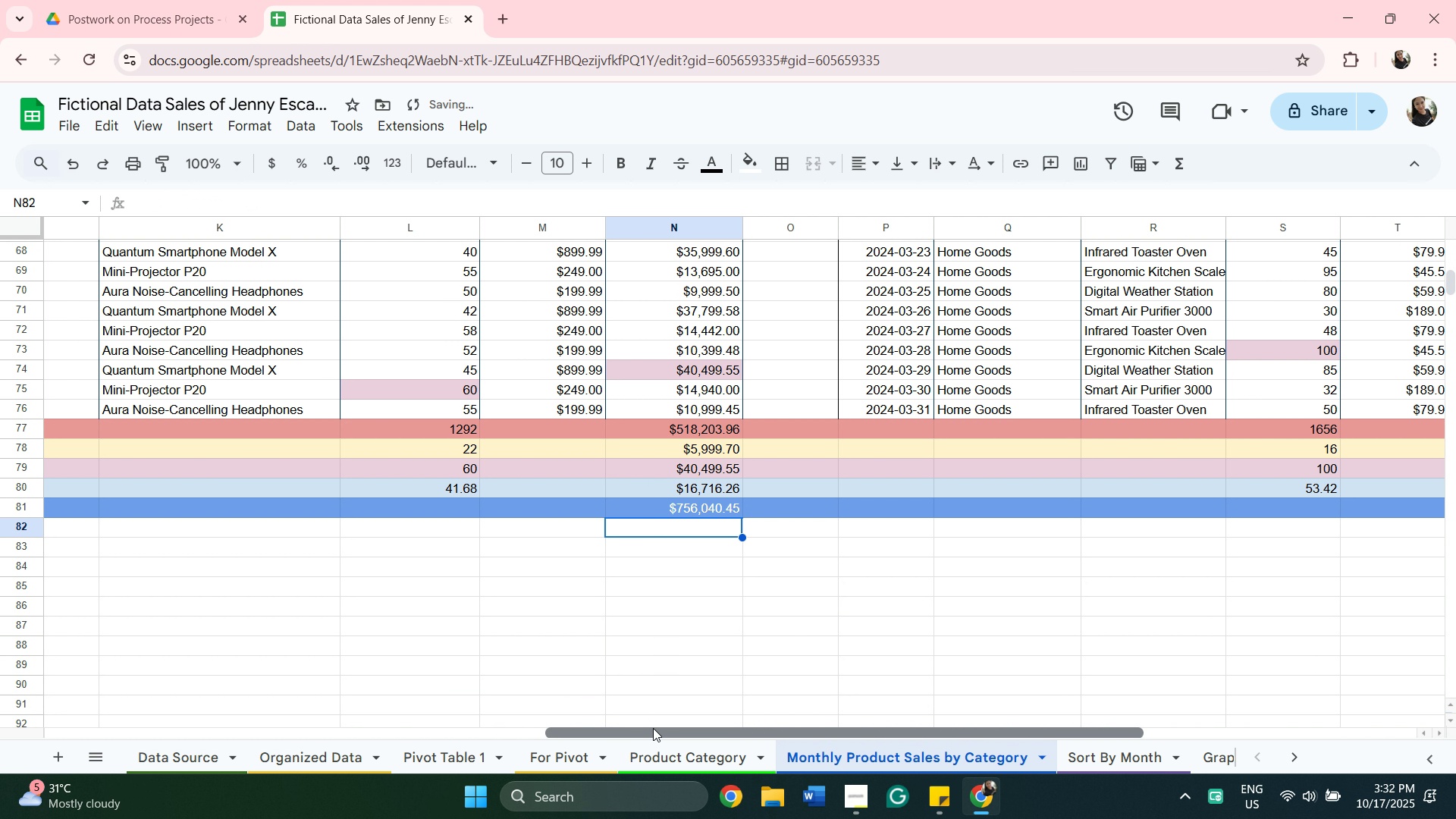 
left_click_drag(start_coordinate=[653, 728], to_coordinate=[643, 727])
 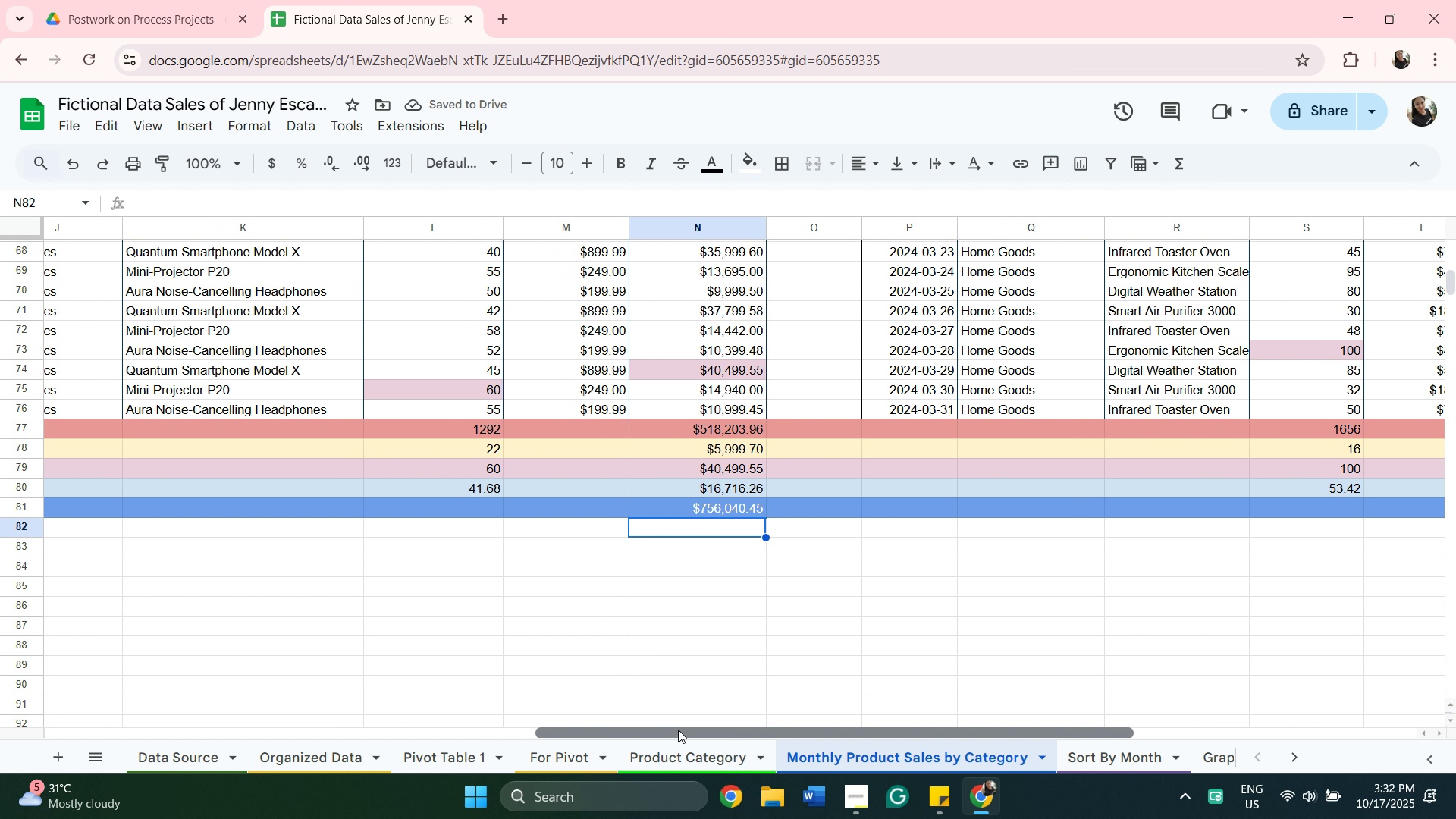 
left_click_drag(start_coordinate=[678, 730], to_coordinate=[368, 635])
 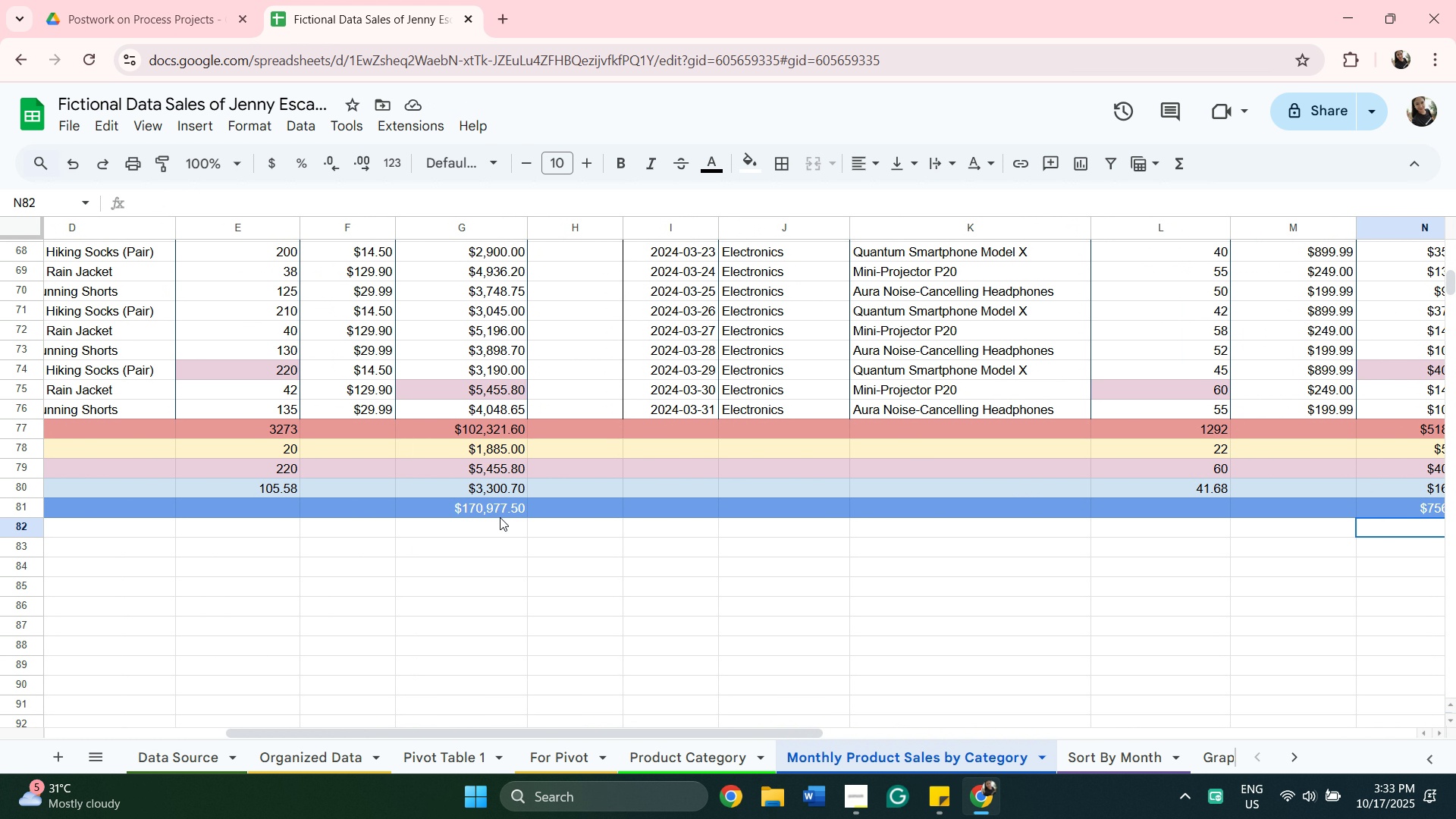 
double_click([497, 510])
 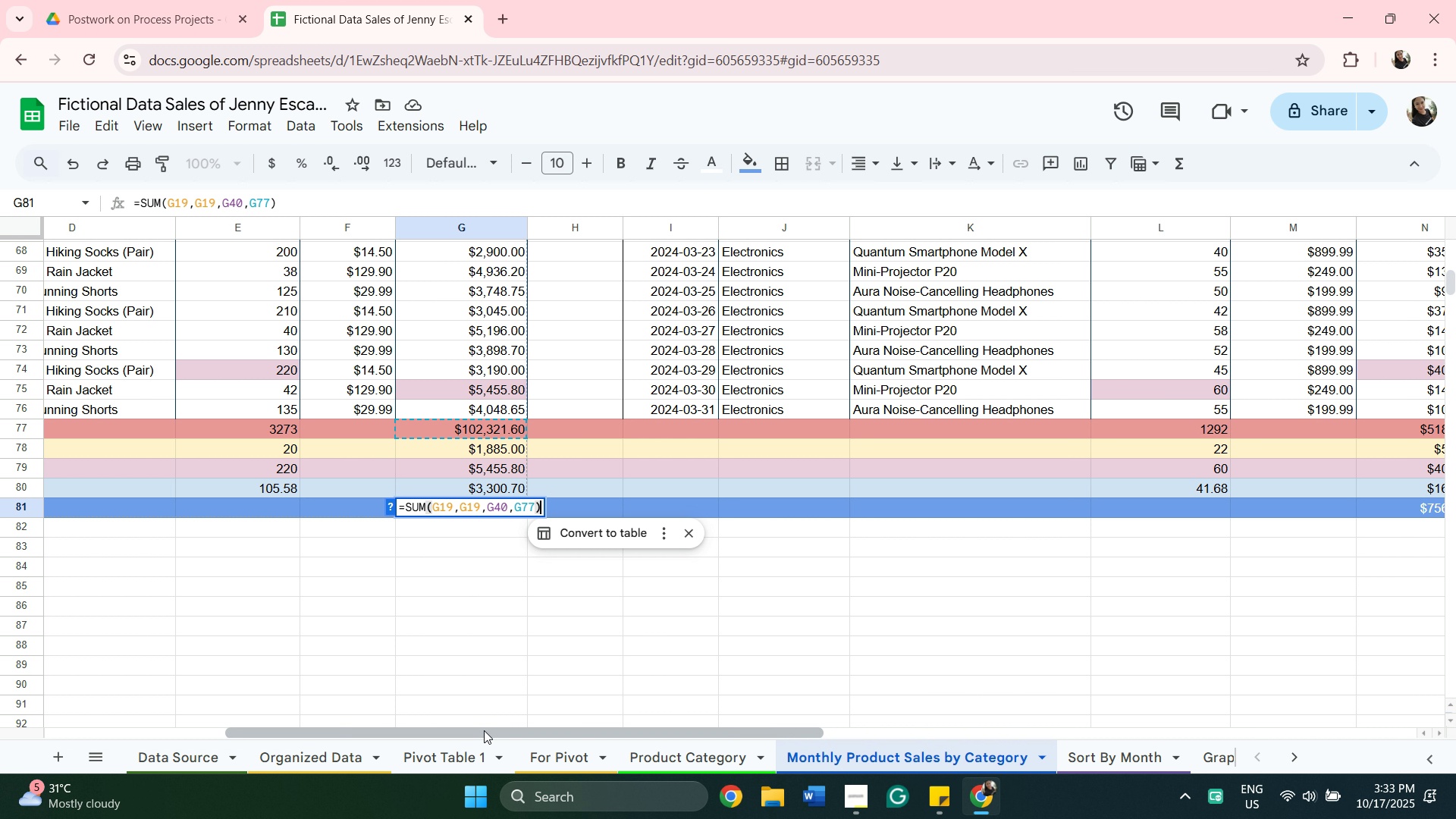 
wait(5.52)
 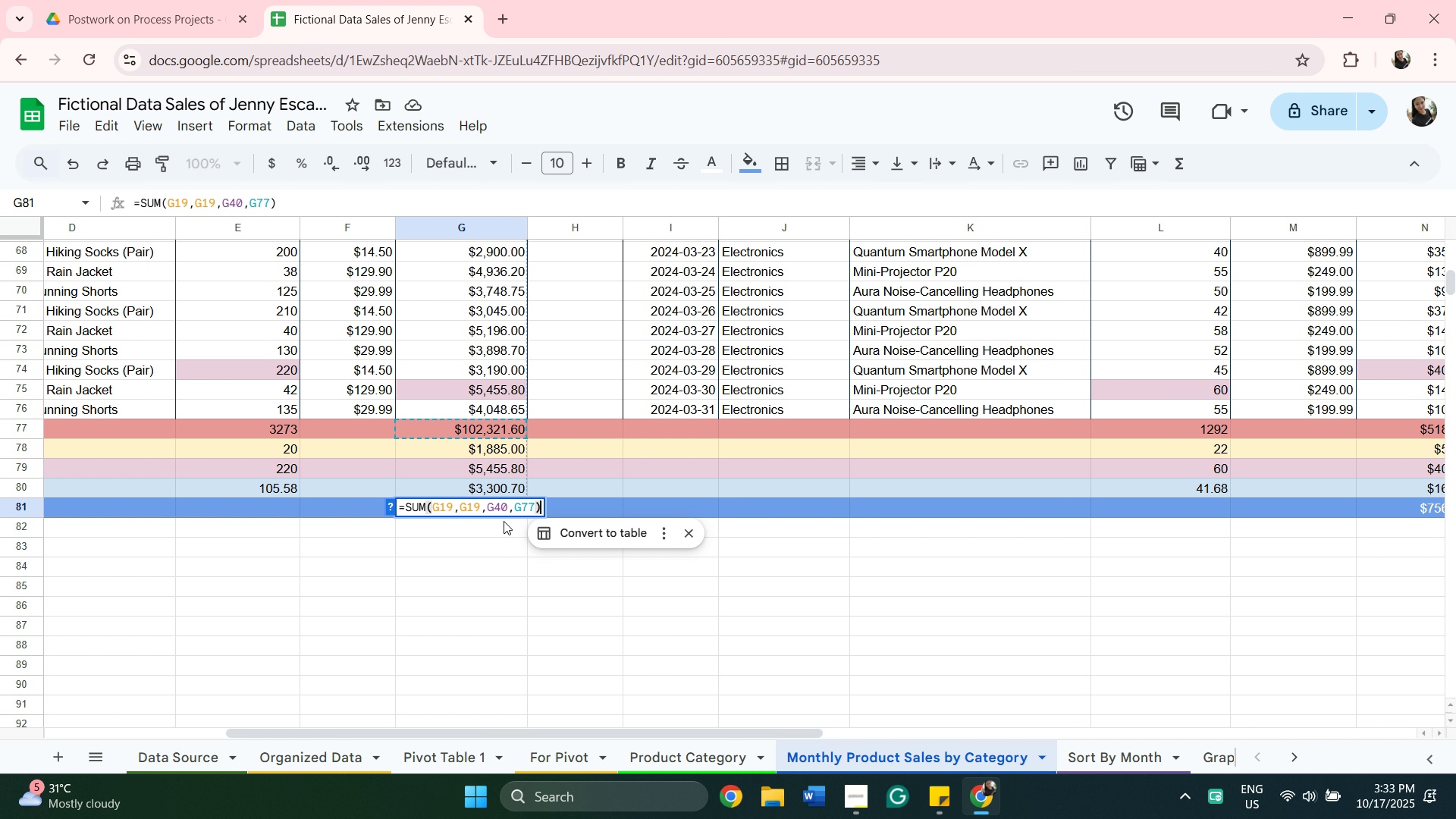 
left_click_drag(start_coordinate=[490, 735], to_coordinate=[546, 598])
 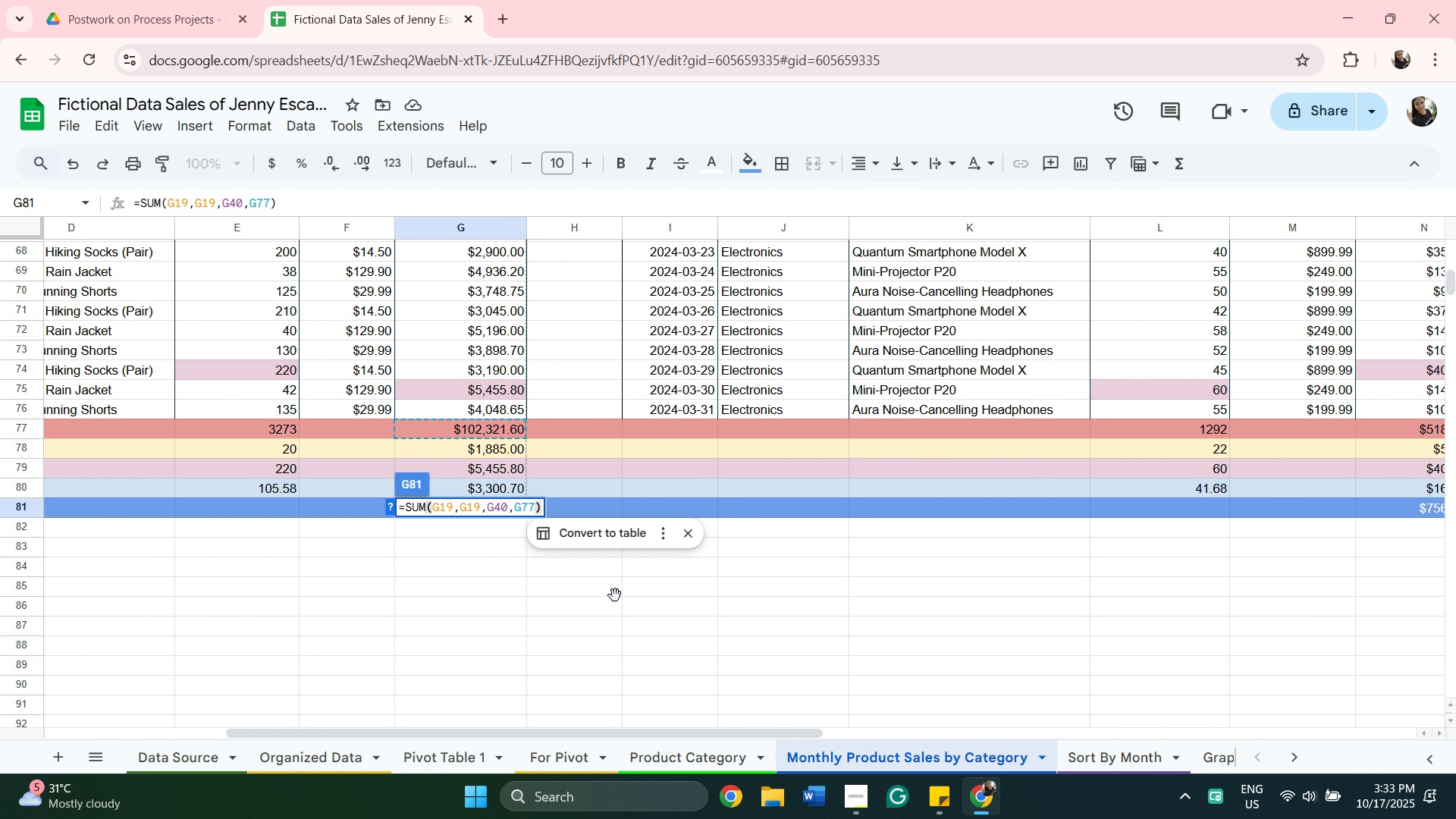 
left_click([615, 595])
 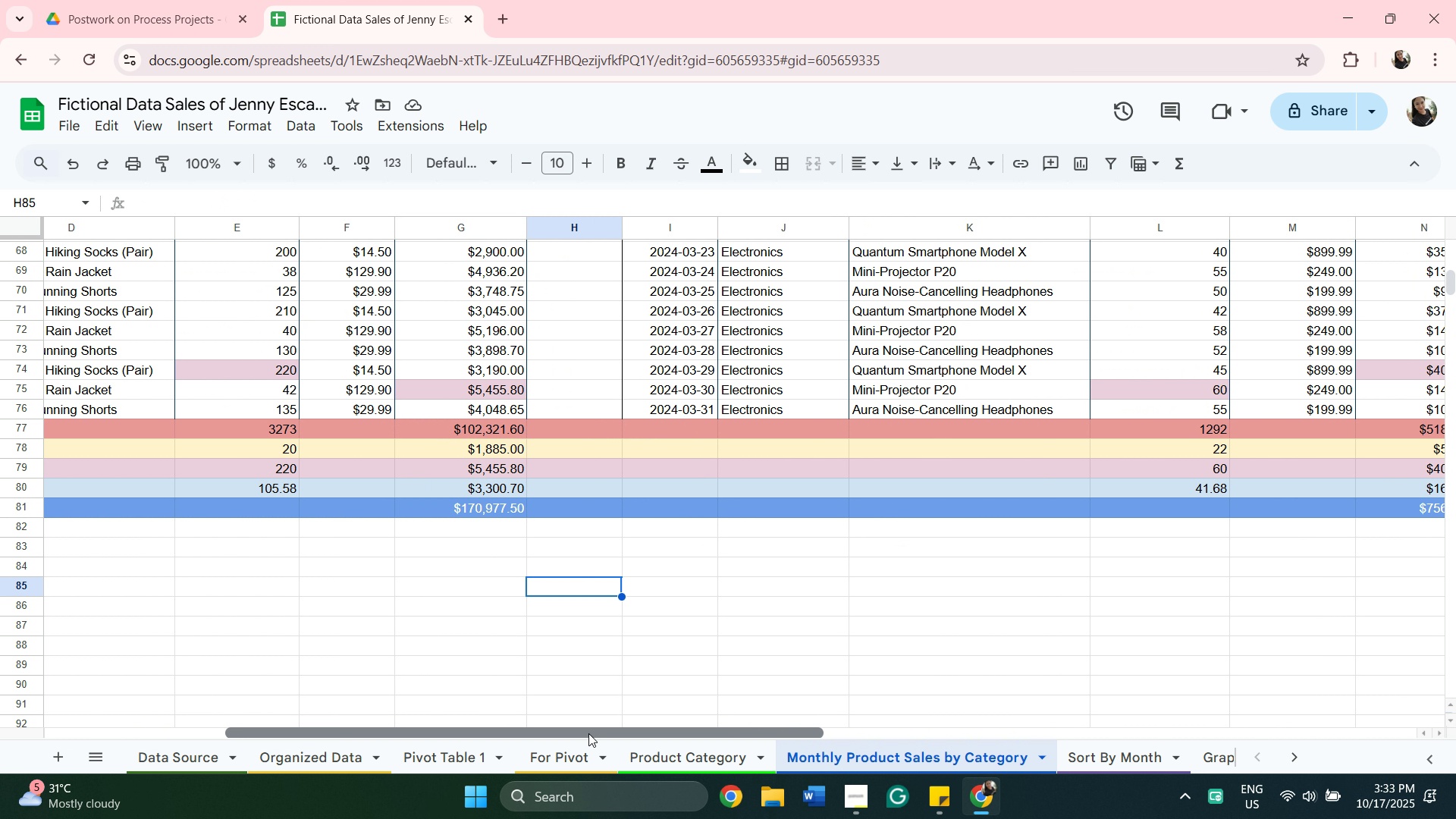 
left_click_drag(start_coordinate=[588, 733], to_coordinate=[913, 728])
 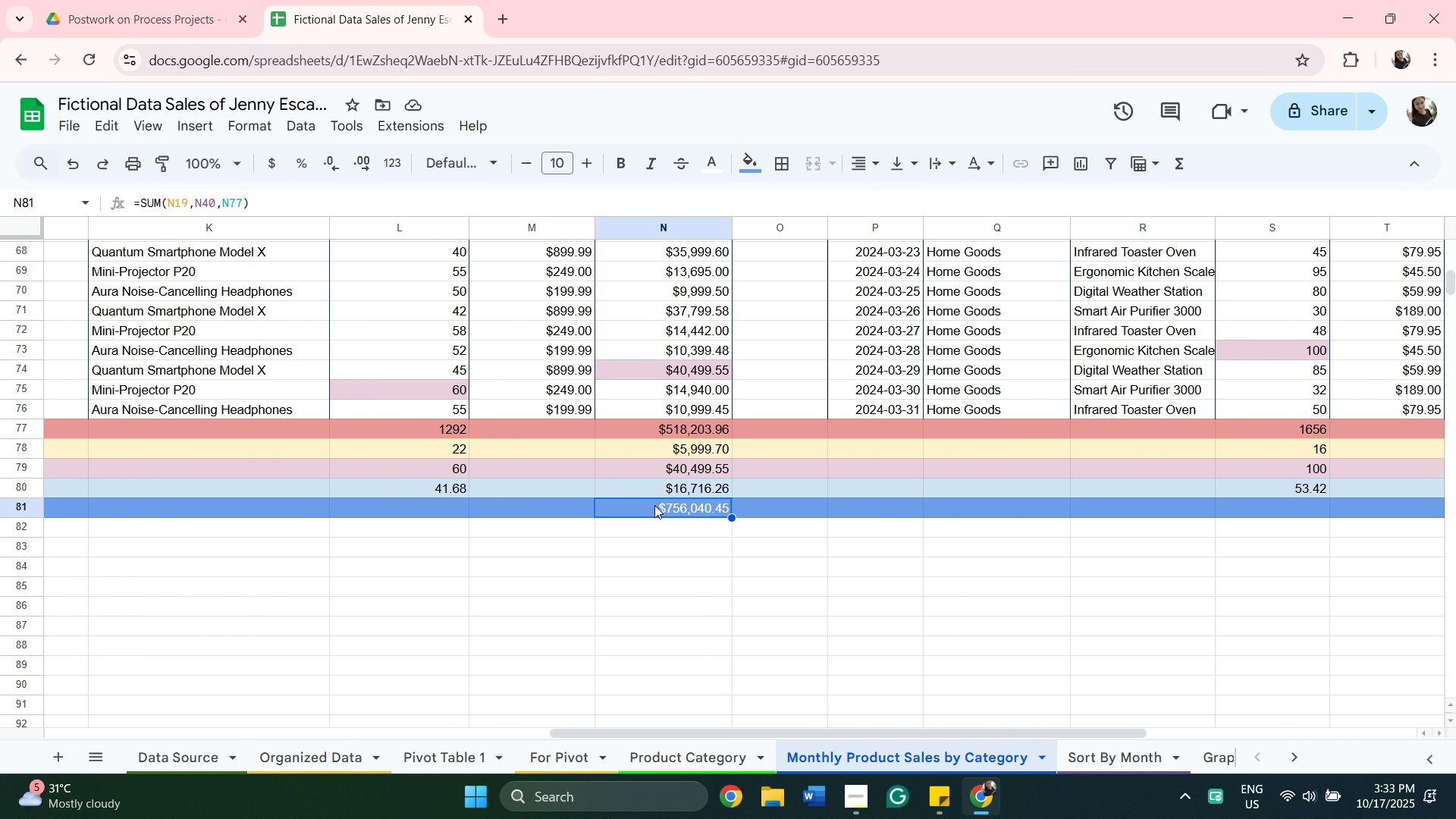 
left_click([654, 505])
 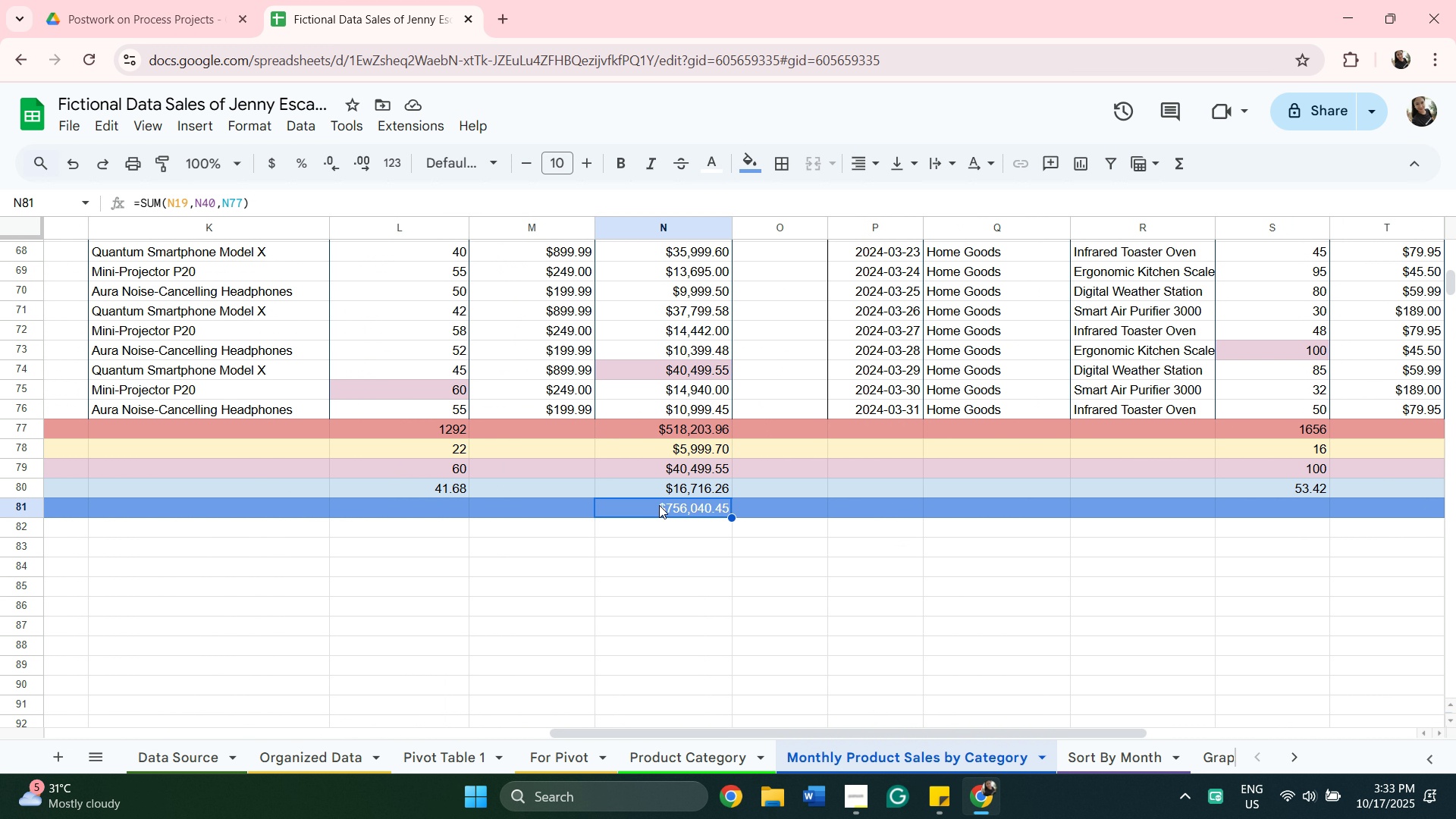 
double_click([659, 505])
 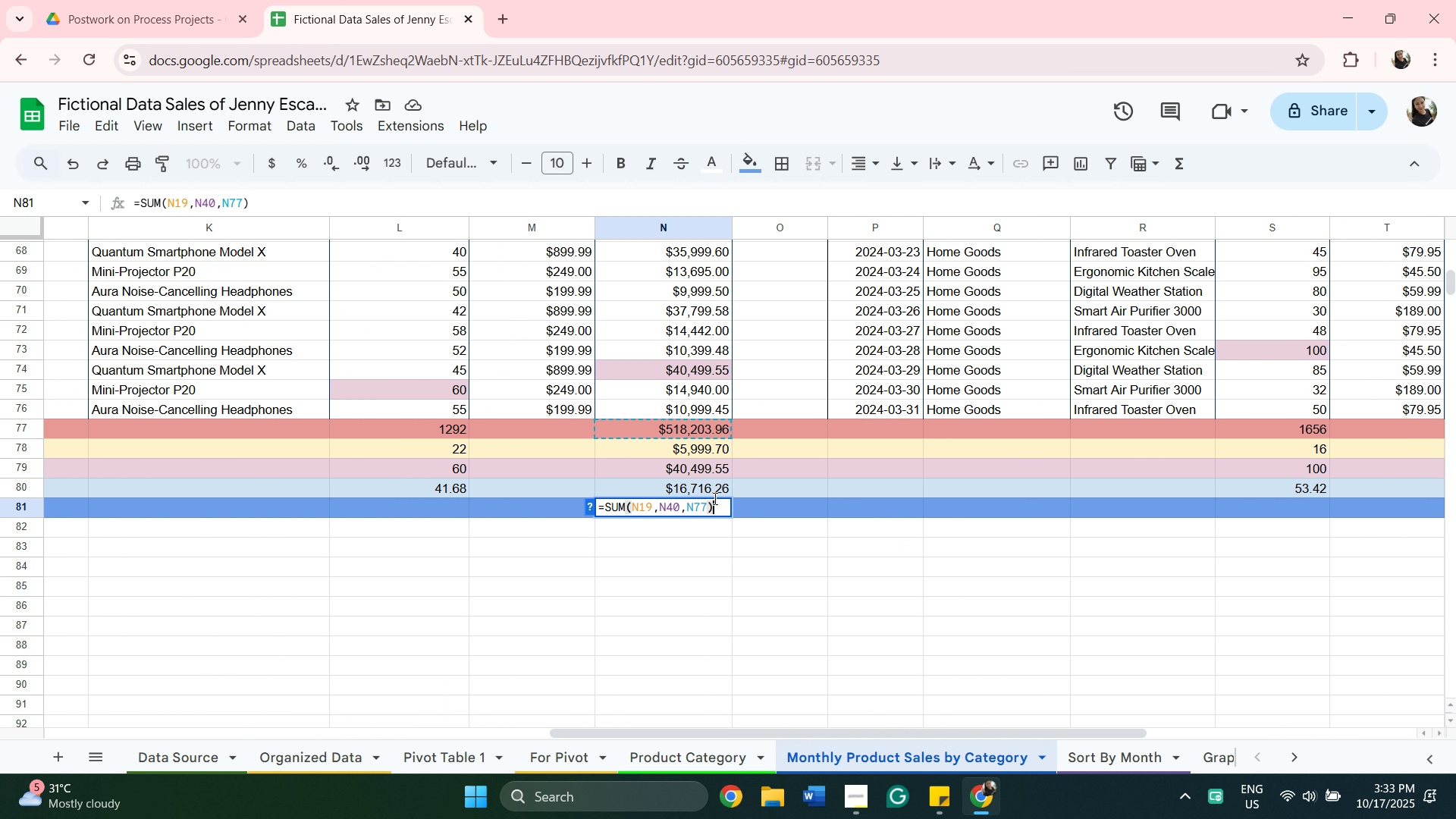 
scroll: coordinate [670, 401], scroll_direction: up, amount: 13.0
 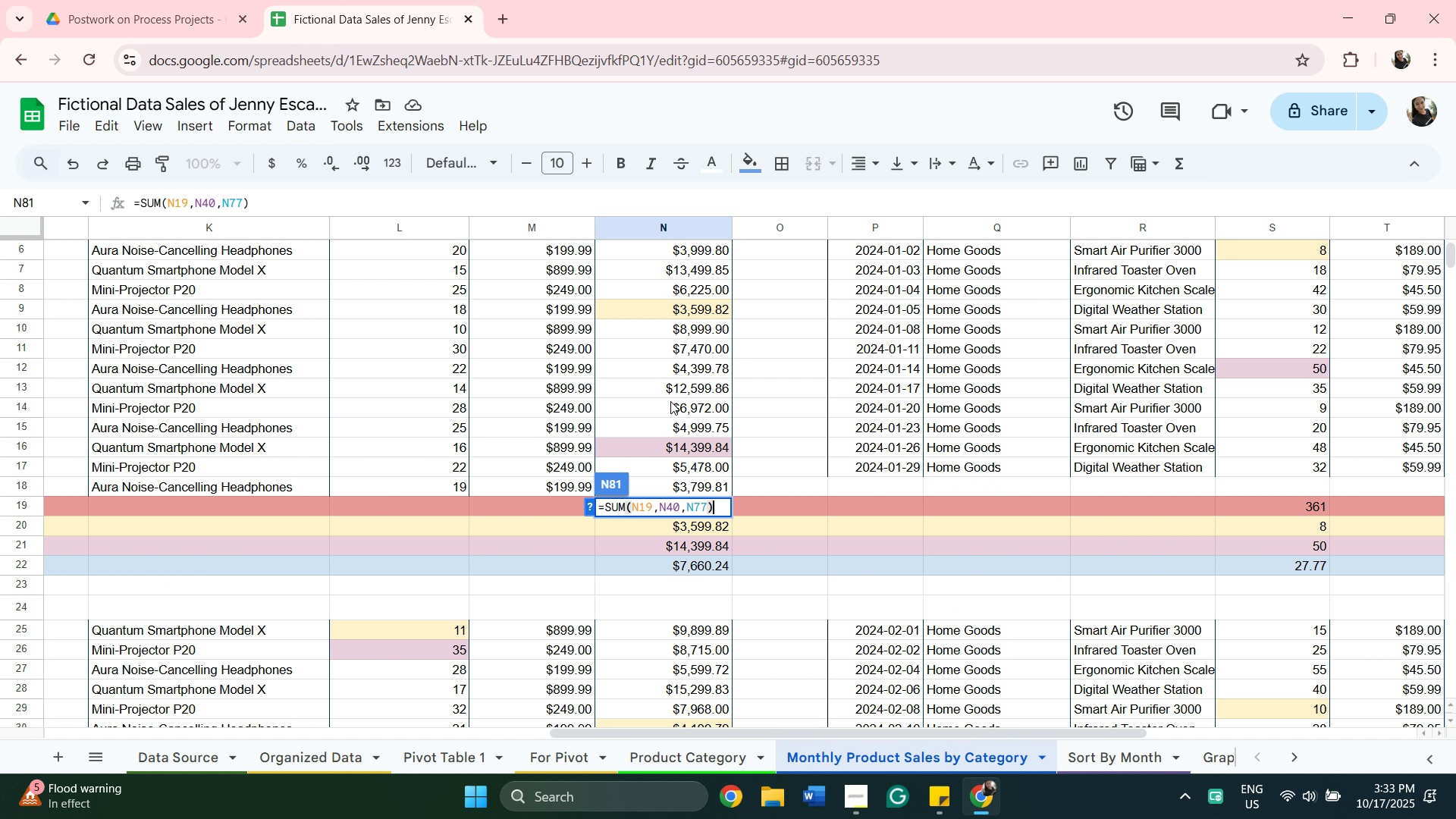 
scroll: coordinate [670, 401], scroll_direction: down, amount: 10.0
 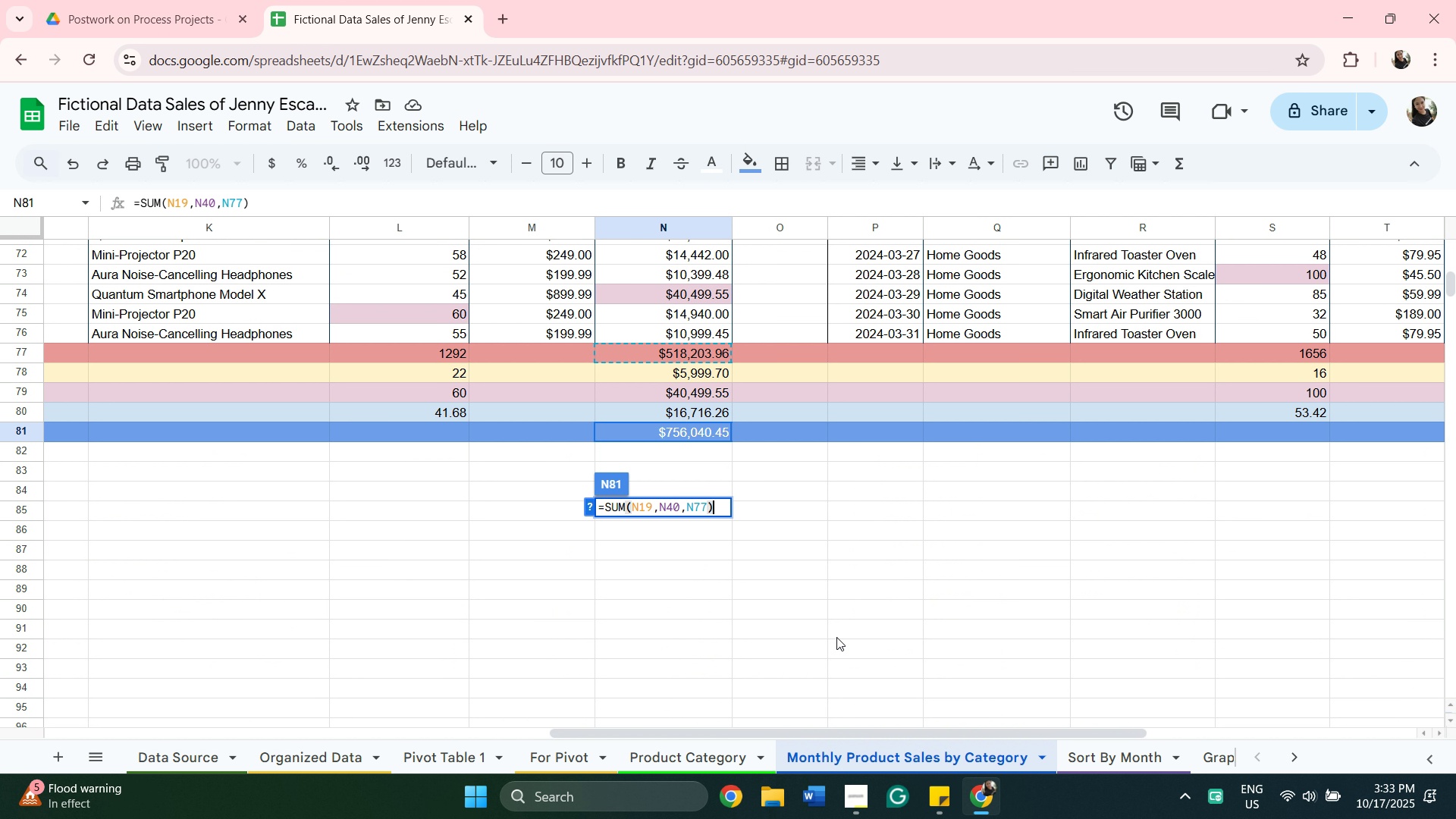 
wait(5.53)
 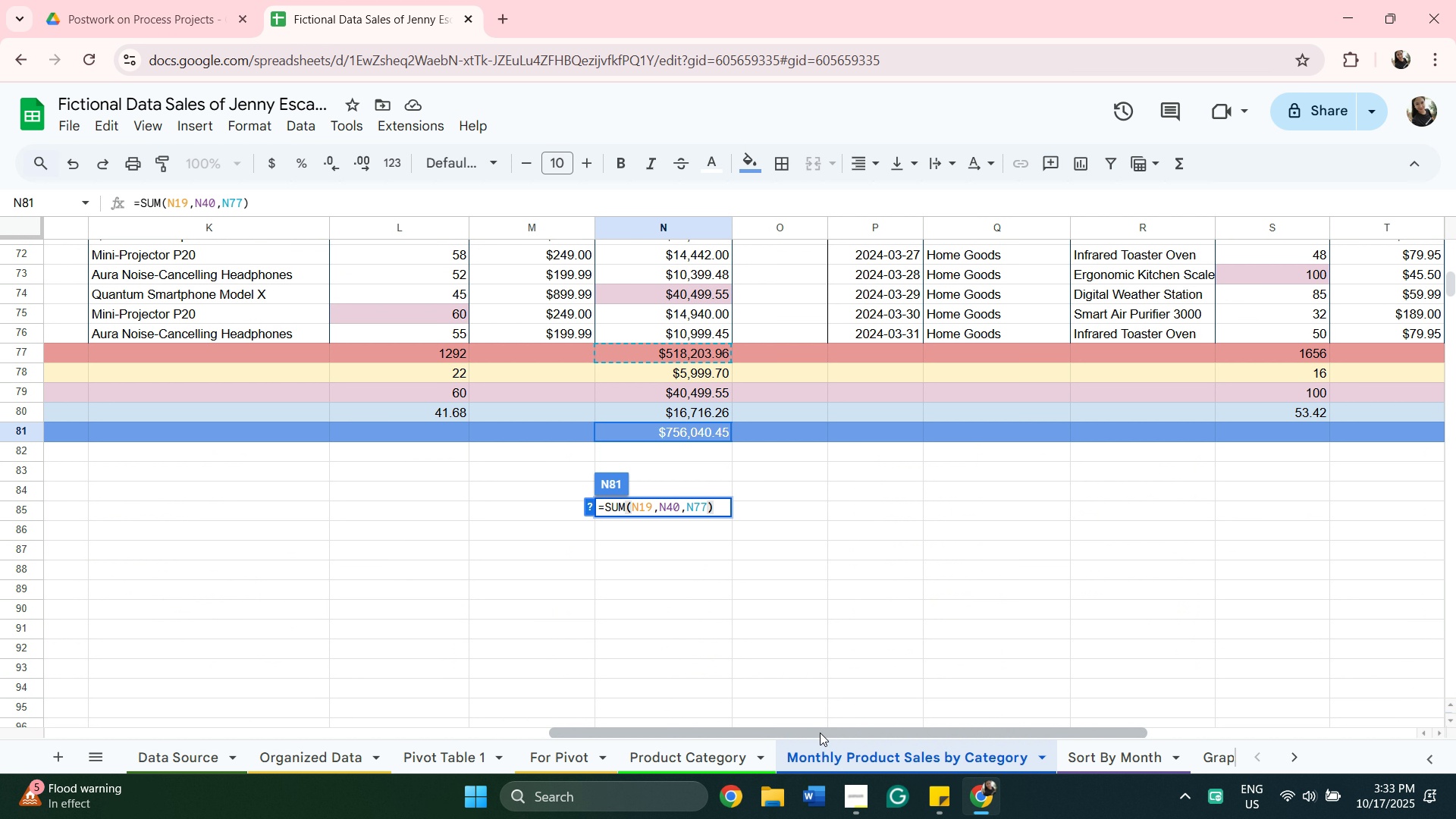 
left_click_drag(start_coordinate=[858, 733], to_coordinate=[529, 688])
 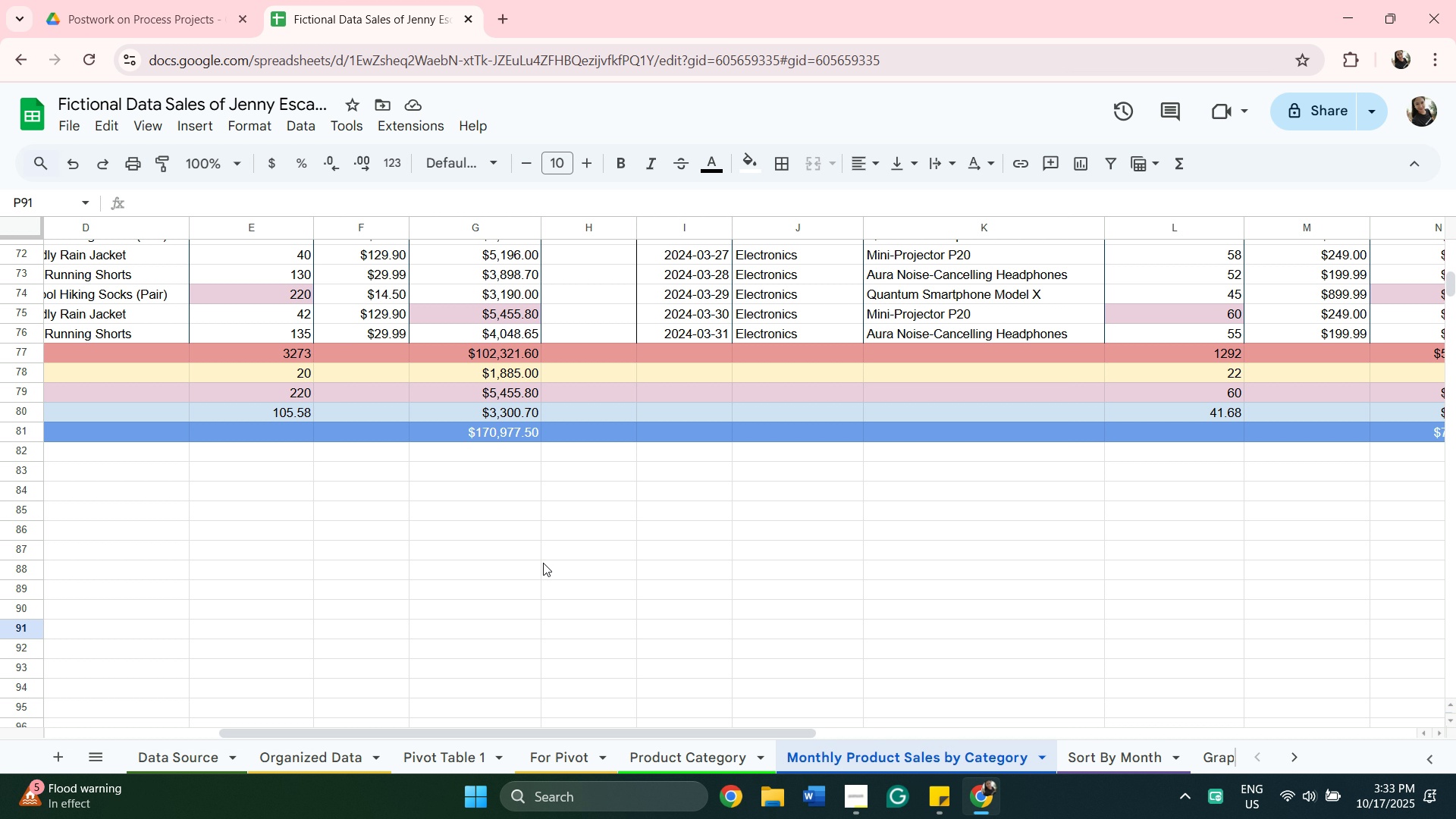 
scroll: coordinate [543, 563], scroll_direction: up, amount: 2.0
 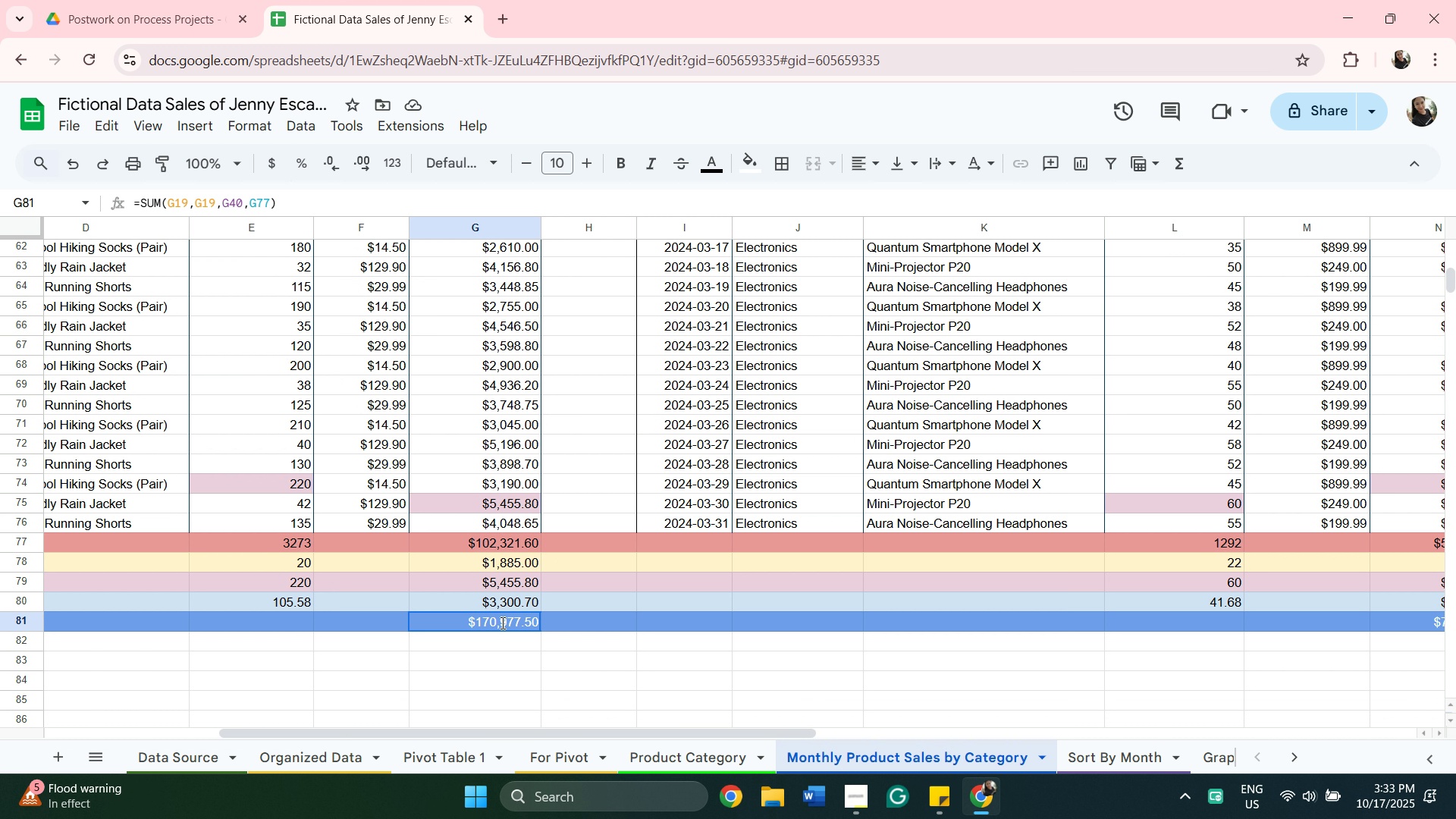 
double_click([501, 623])
 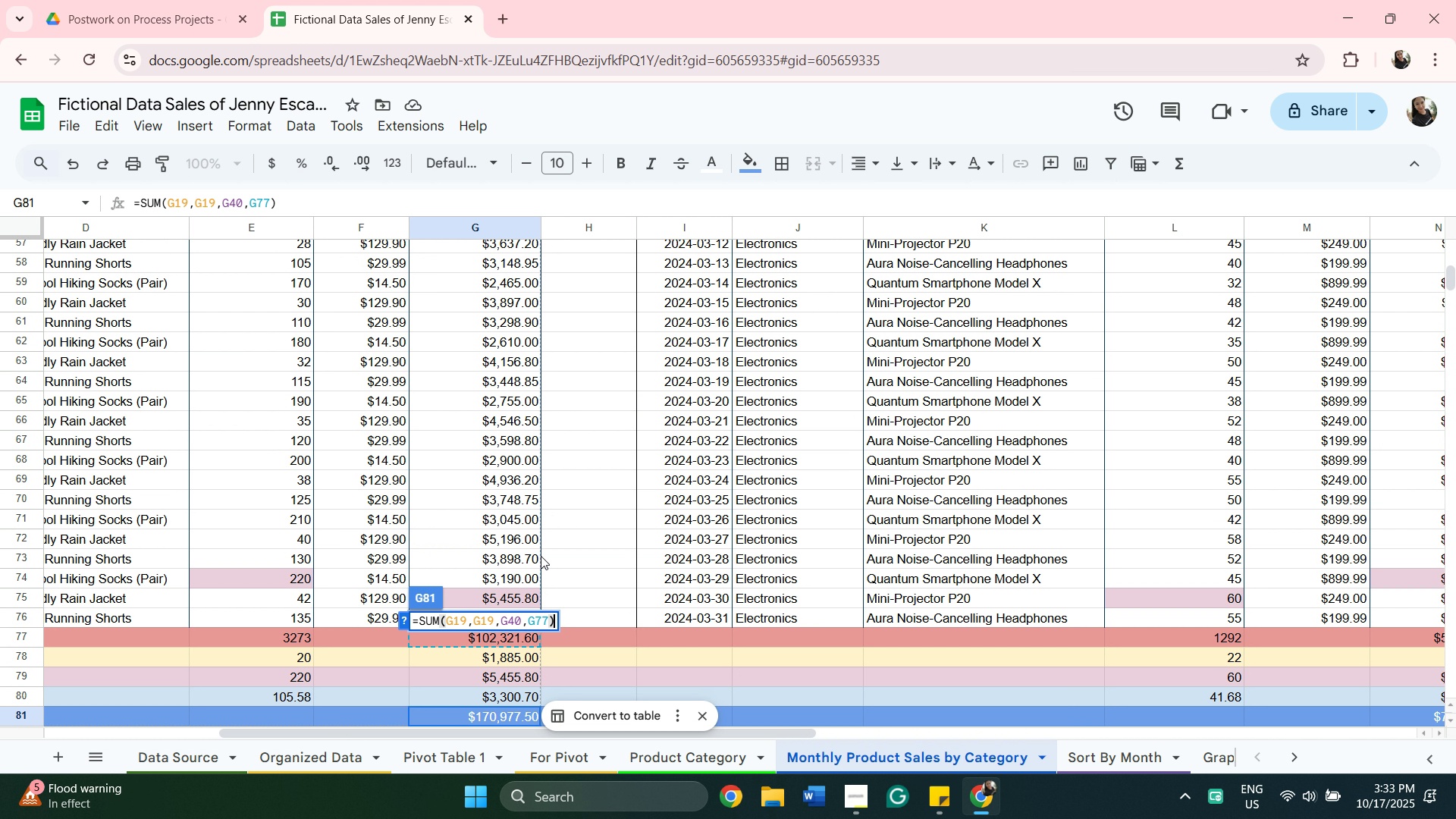 
scroll: coordinate [541, 554], scroll_direction: up, amount: 13.0
 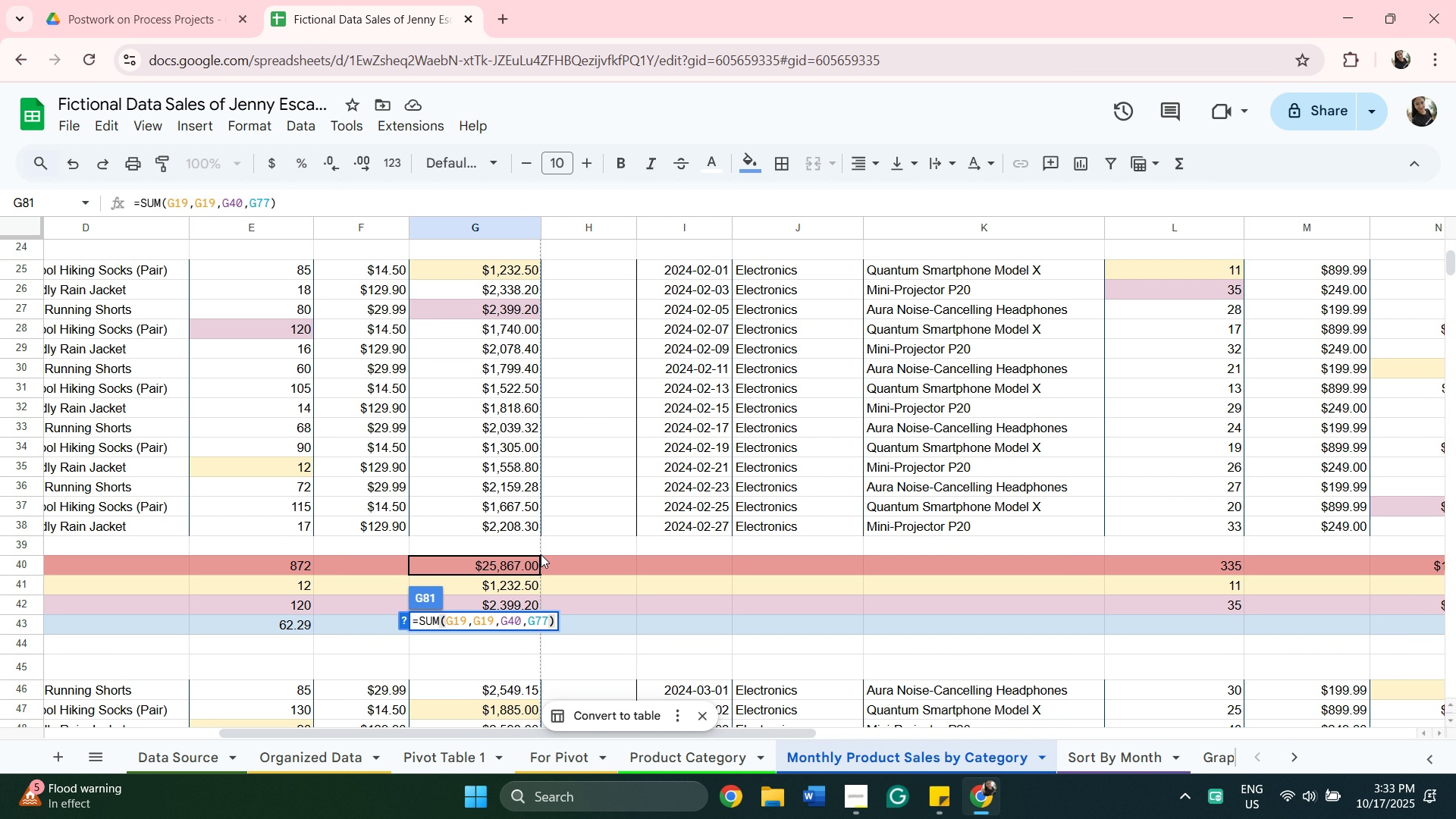 
scroll: coordinate [541, 554], scroll_direction: down, amount: 1.0
 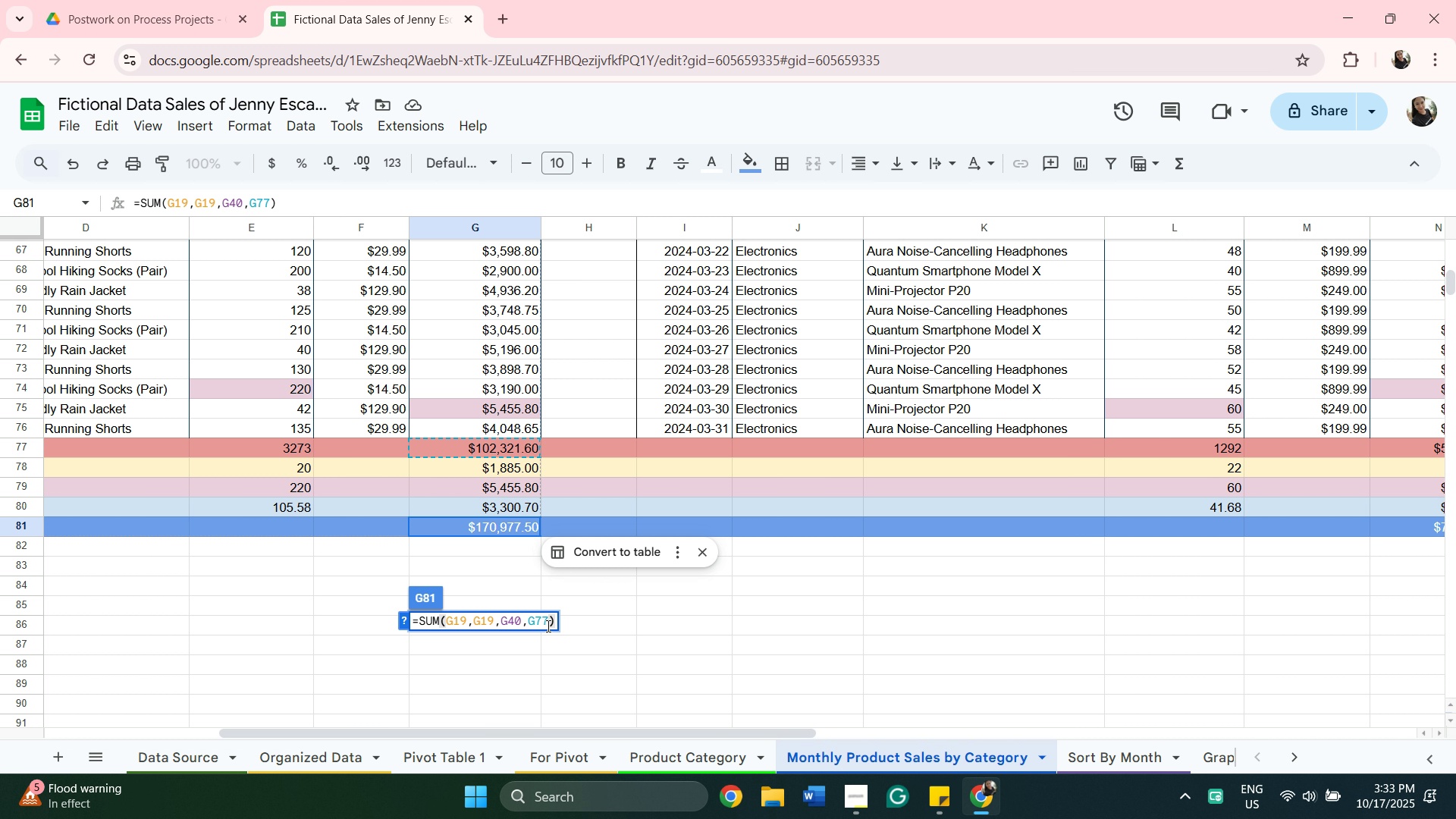 
left_click_drag(start_coordinate=[550, 626], to_coordinate=[451, 612])
 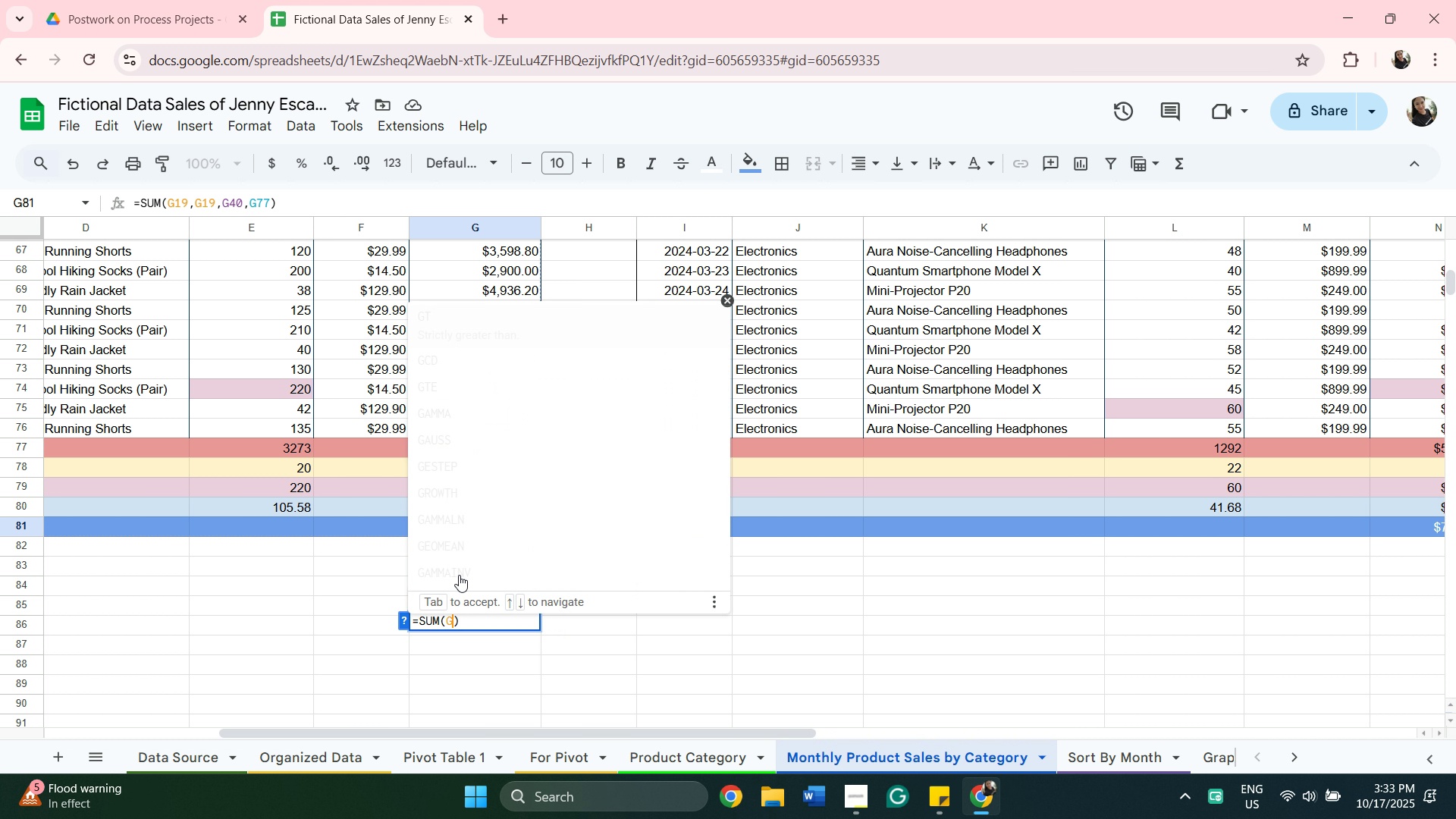 
key(Backspace)
 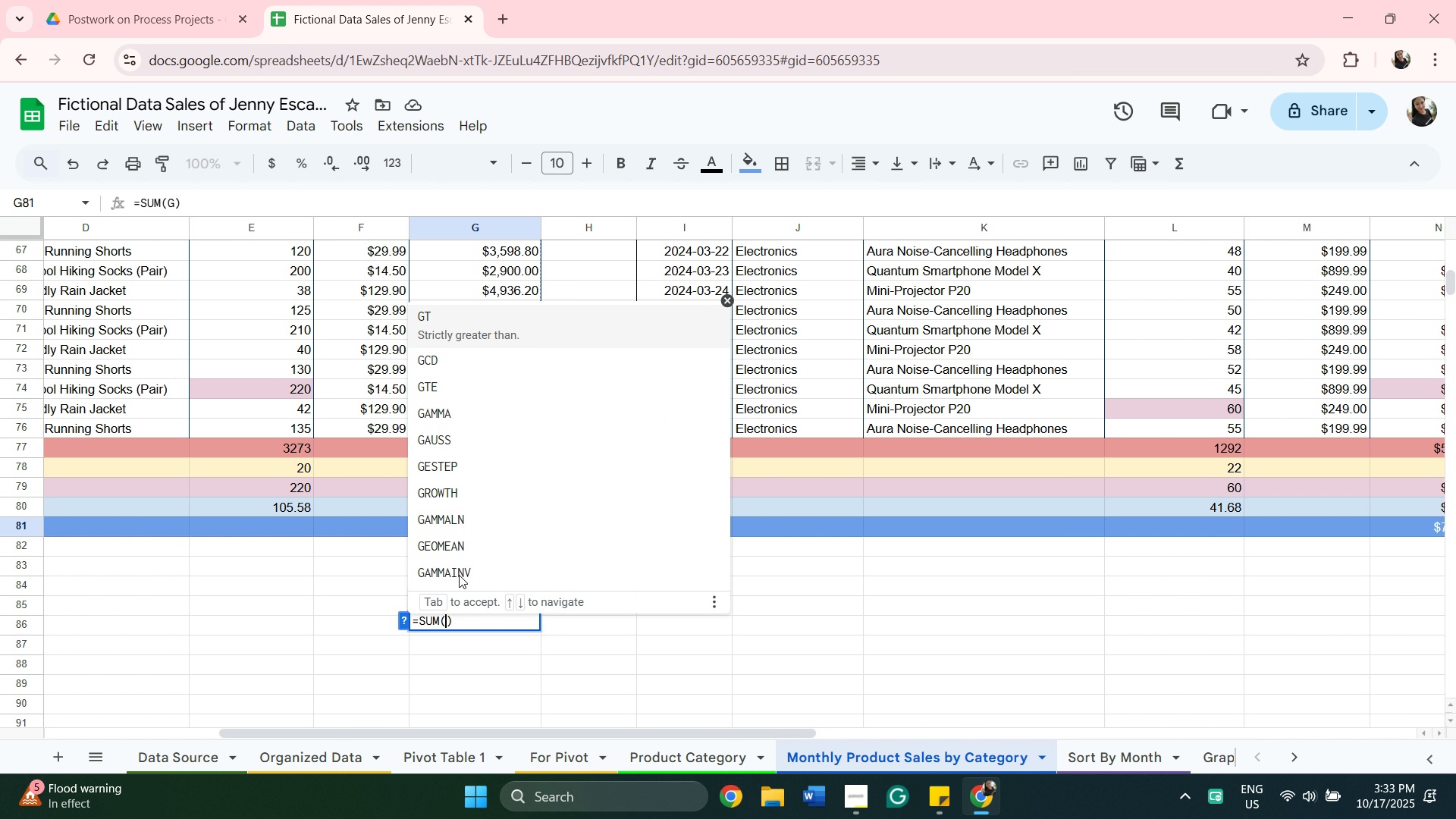 
key(Backspace)
 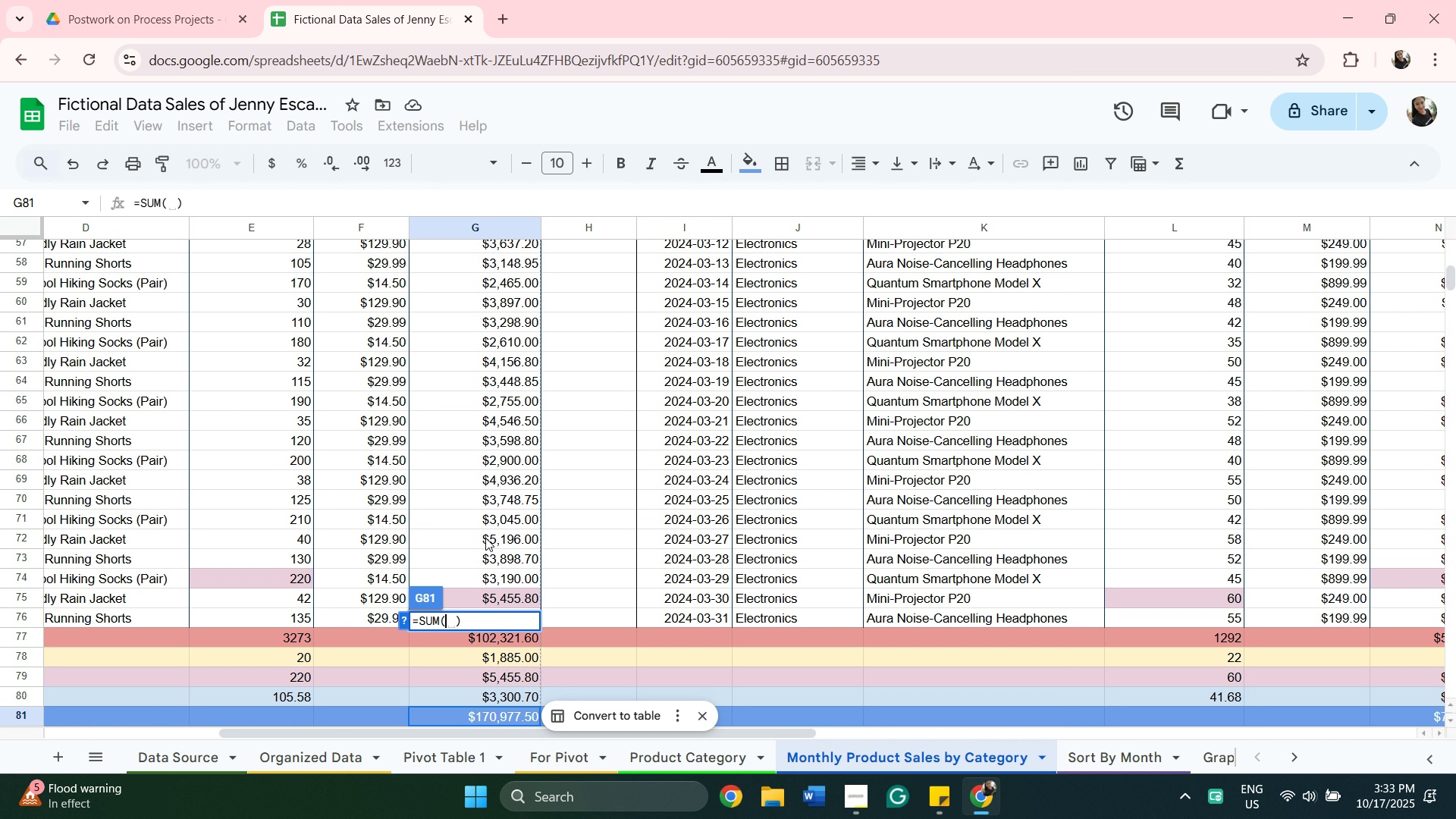 
scroll: coordinate [492, 526], scroll_direction: up, amount: 15.0
 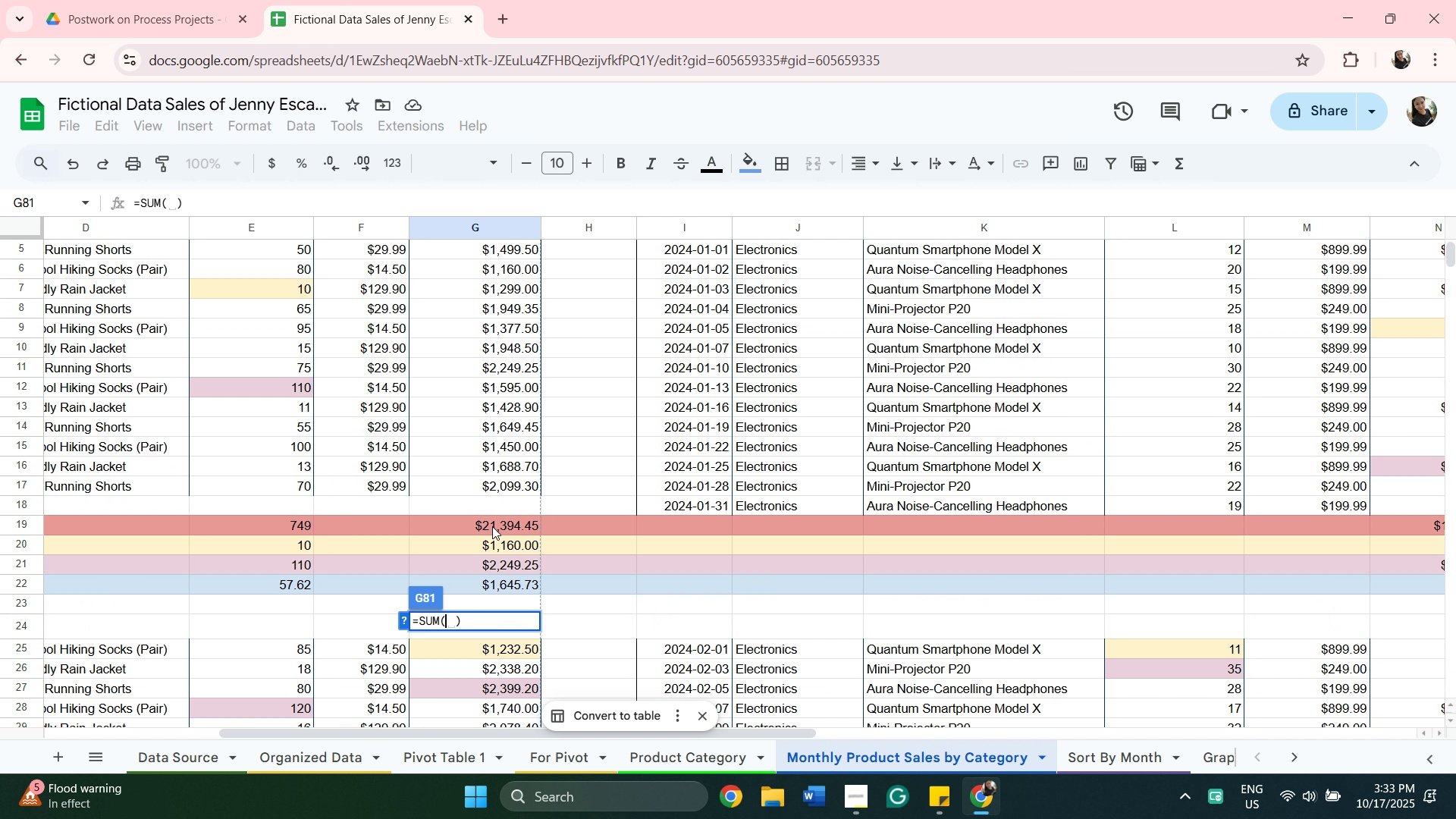 
scroll: coordinate [492, 526], scroll_direction: down, amount: 2.0
 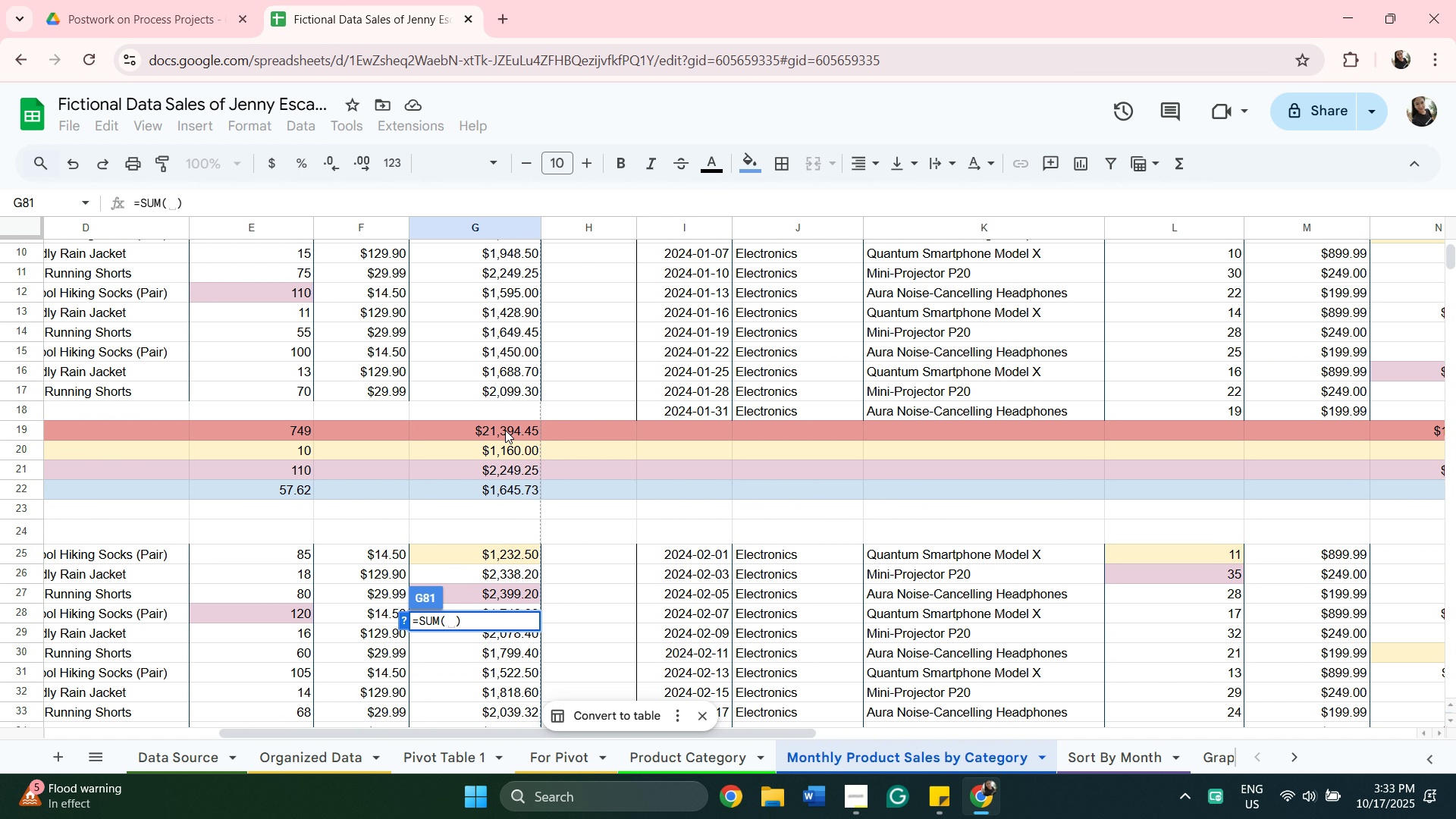 
left_click([505, 430])
 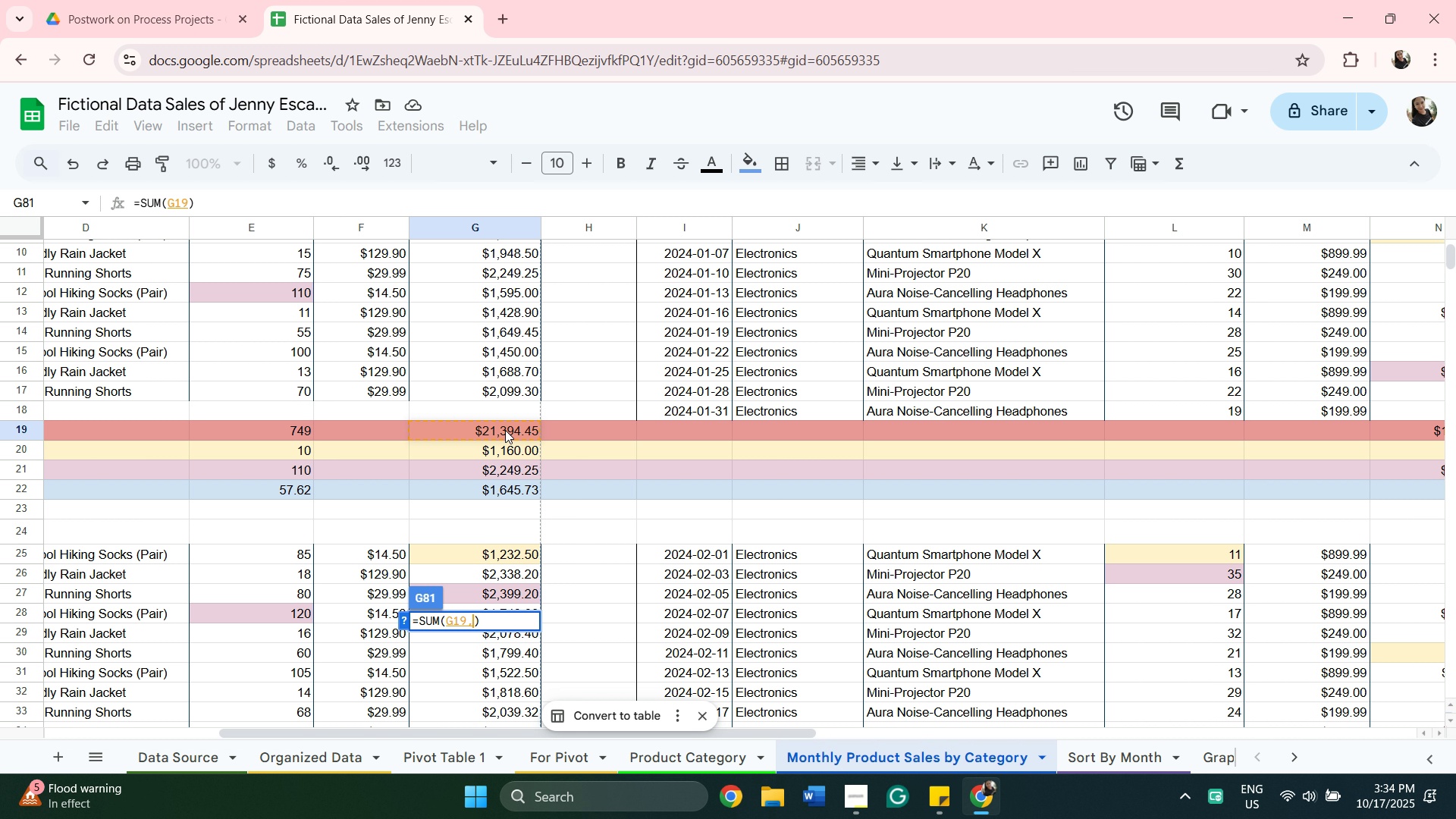 
key(Comma)
 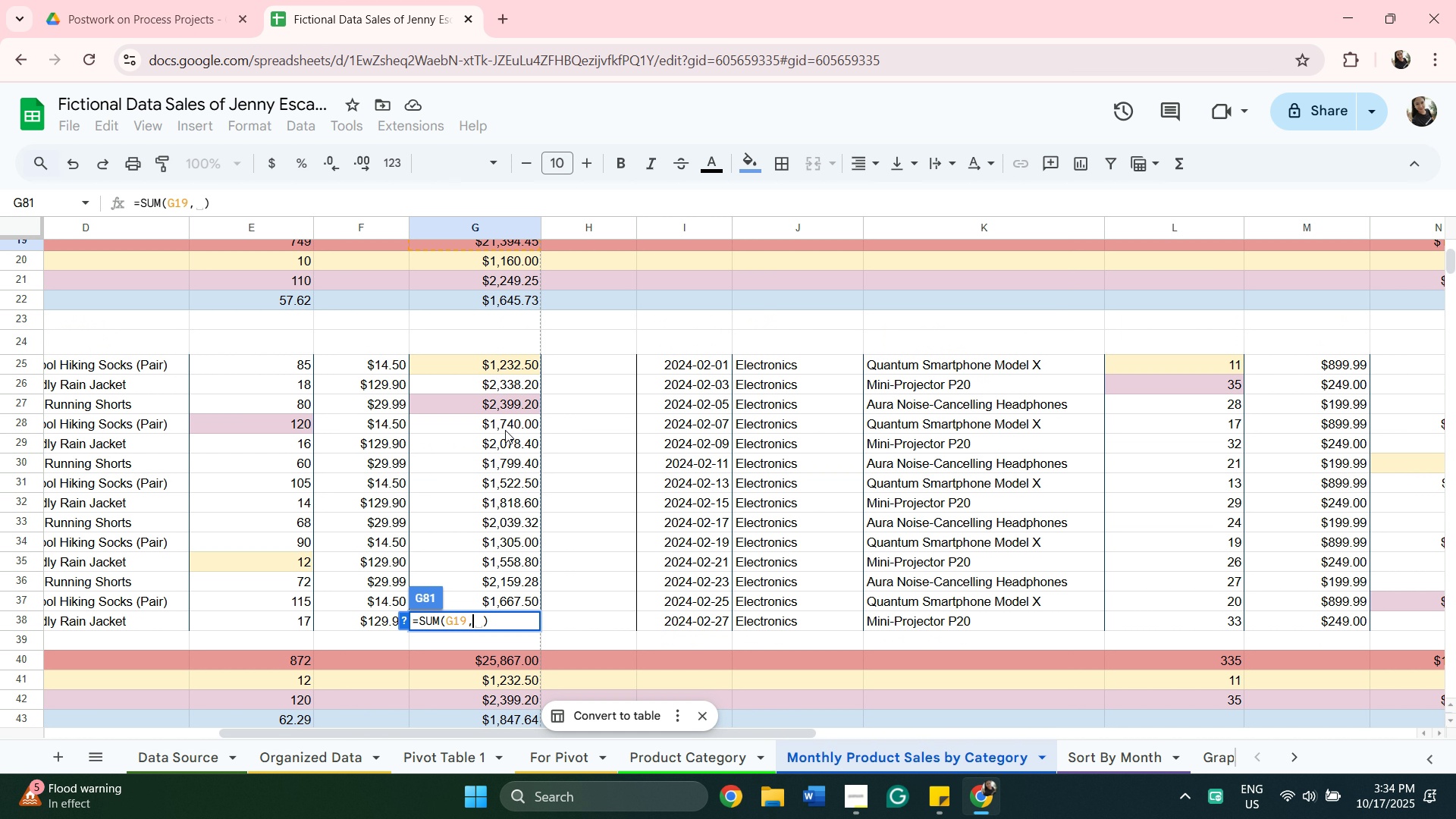 
scroll: coordinate [519, 460], scroll_direction: down, amount: 5.0
 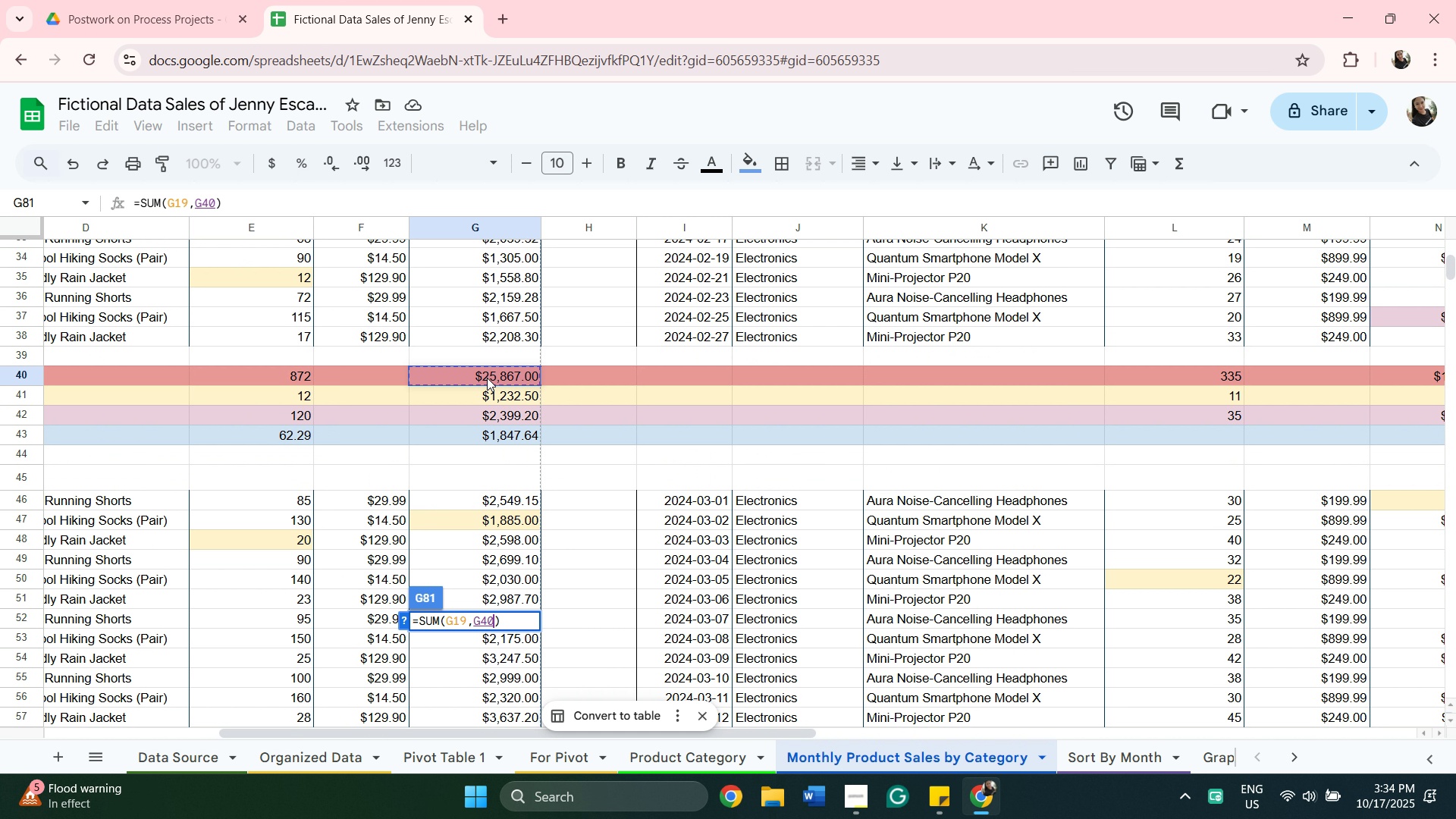 
left_click([487, 378])
 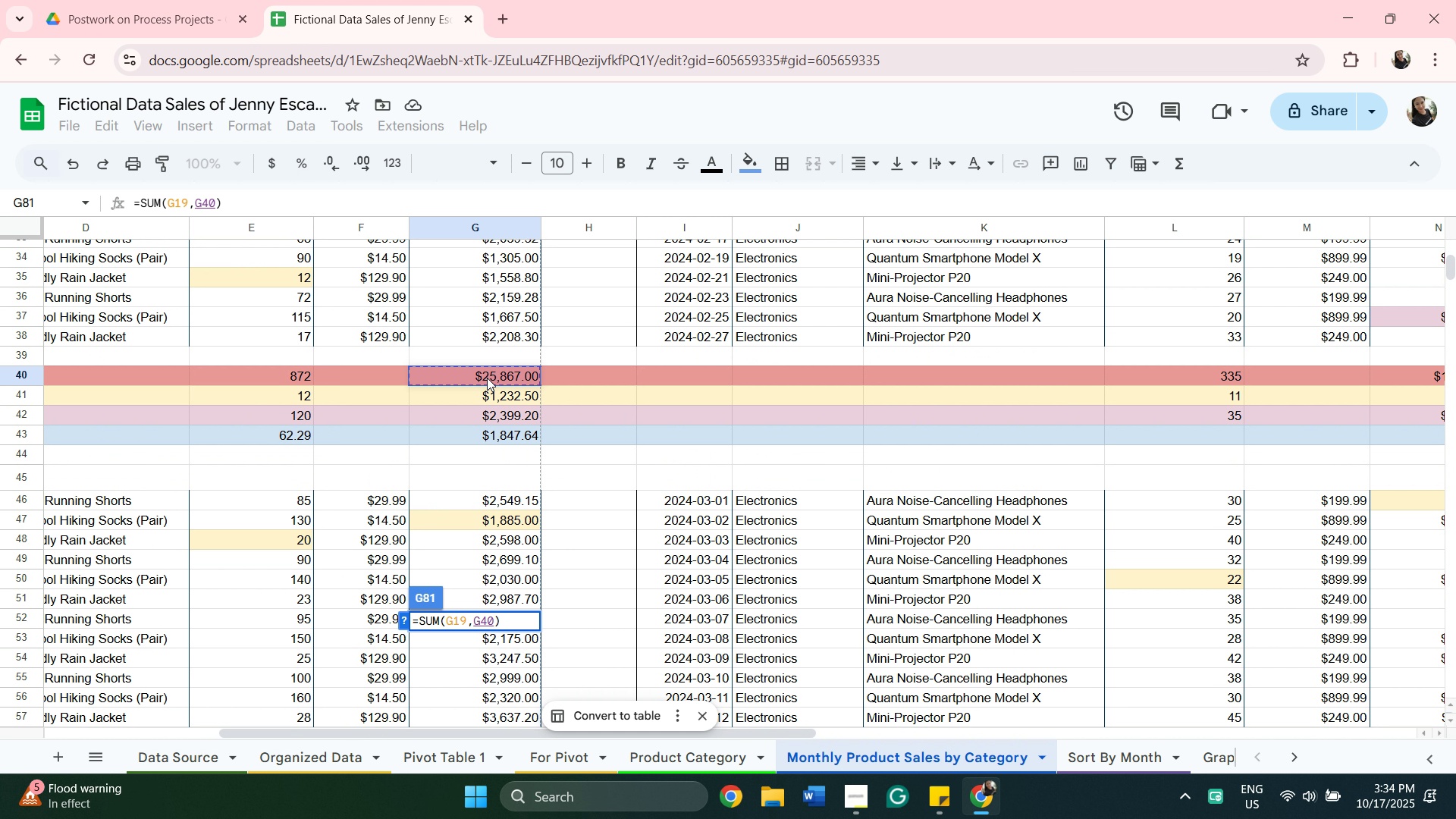 
key(Comma)
 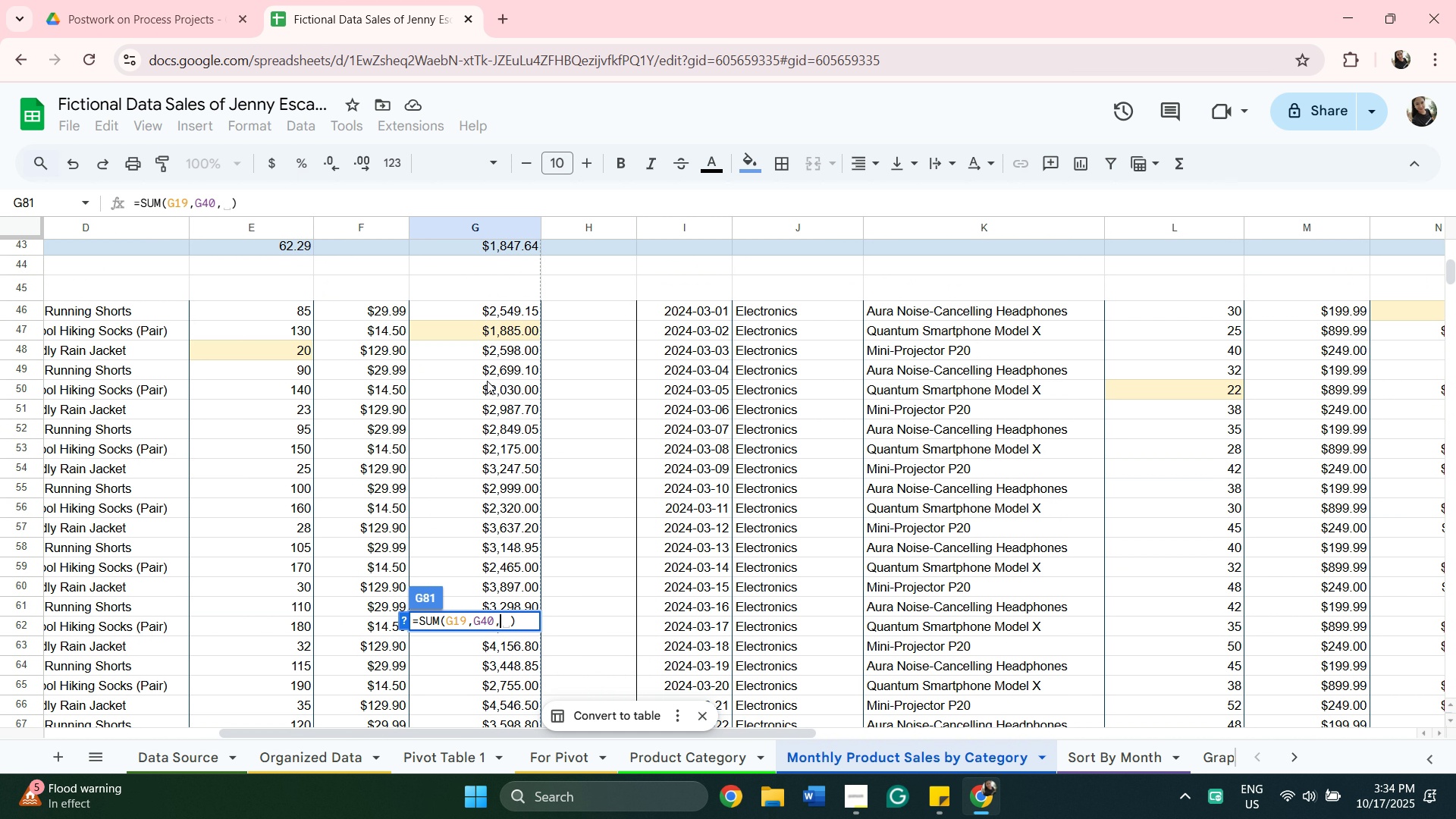 
scroll: coordinate [496, 442], scroll_direction: down, amount: 7.0
 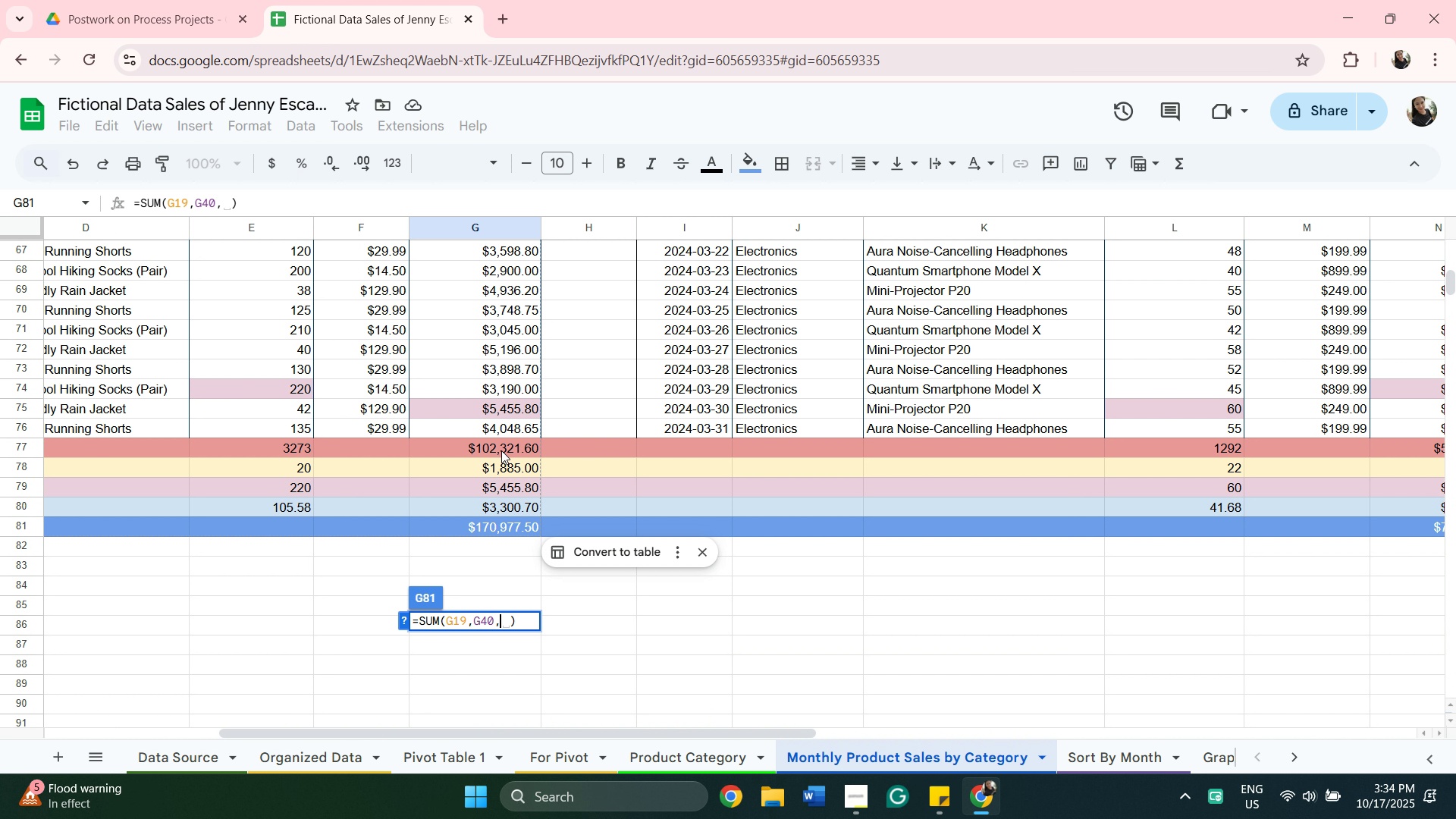 
left_click([501, 450])
 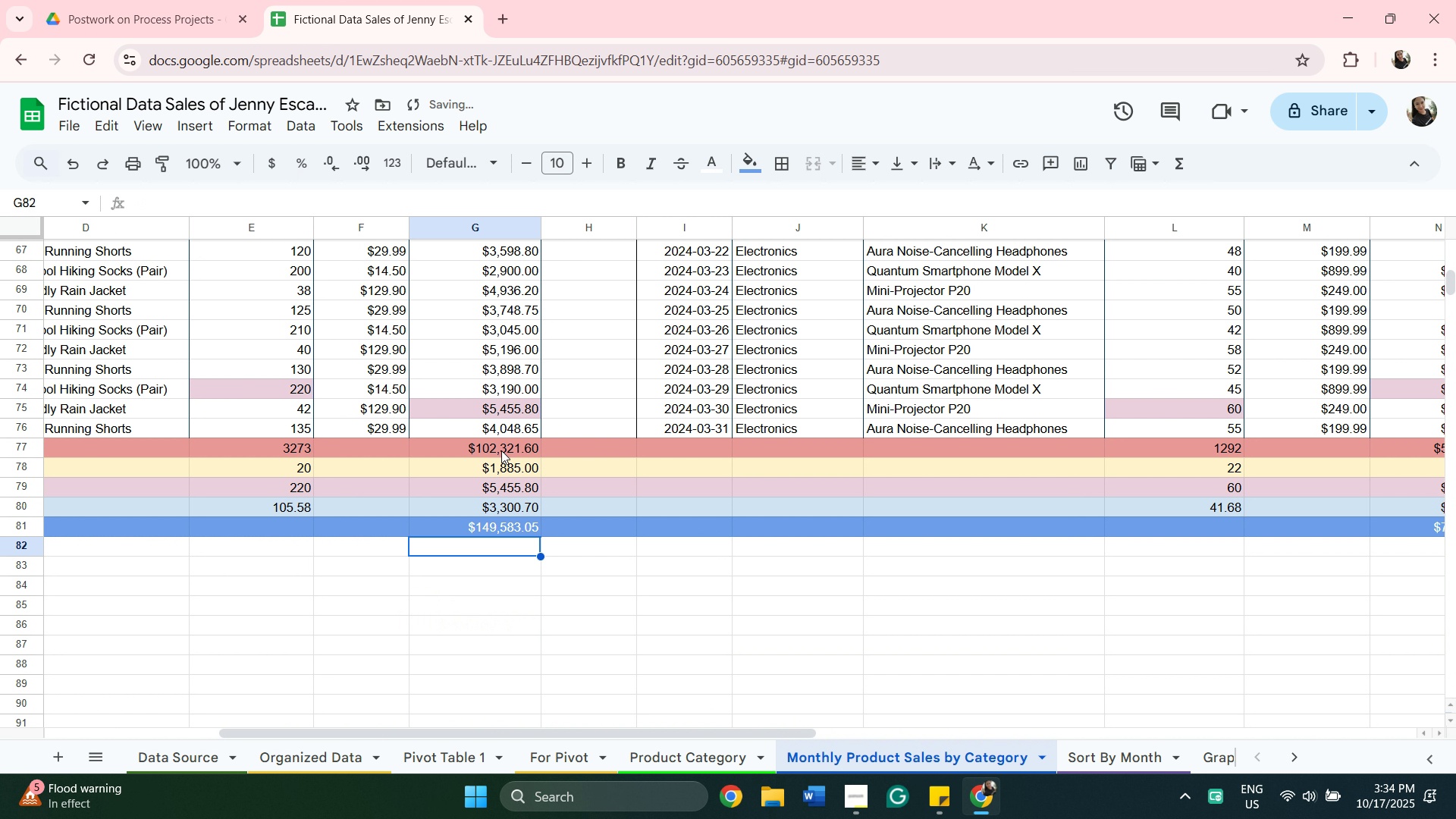 
key(Enter)
 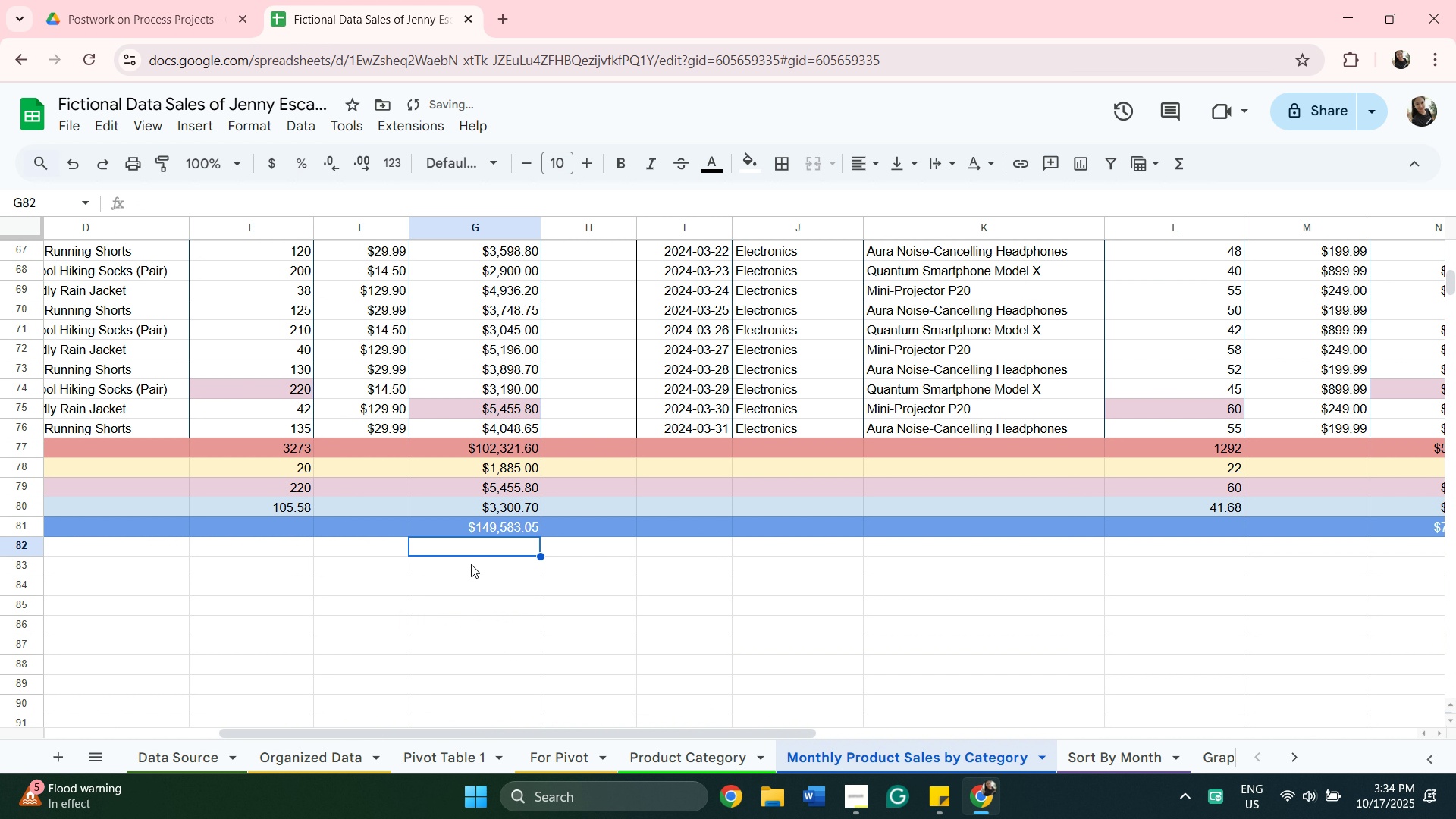 
left_click([434, 598])
 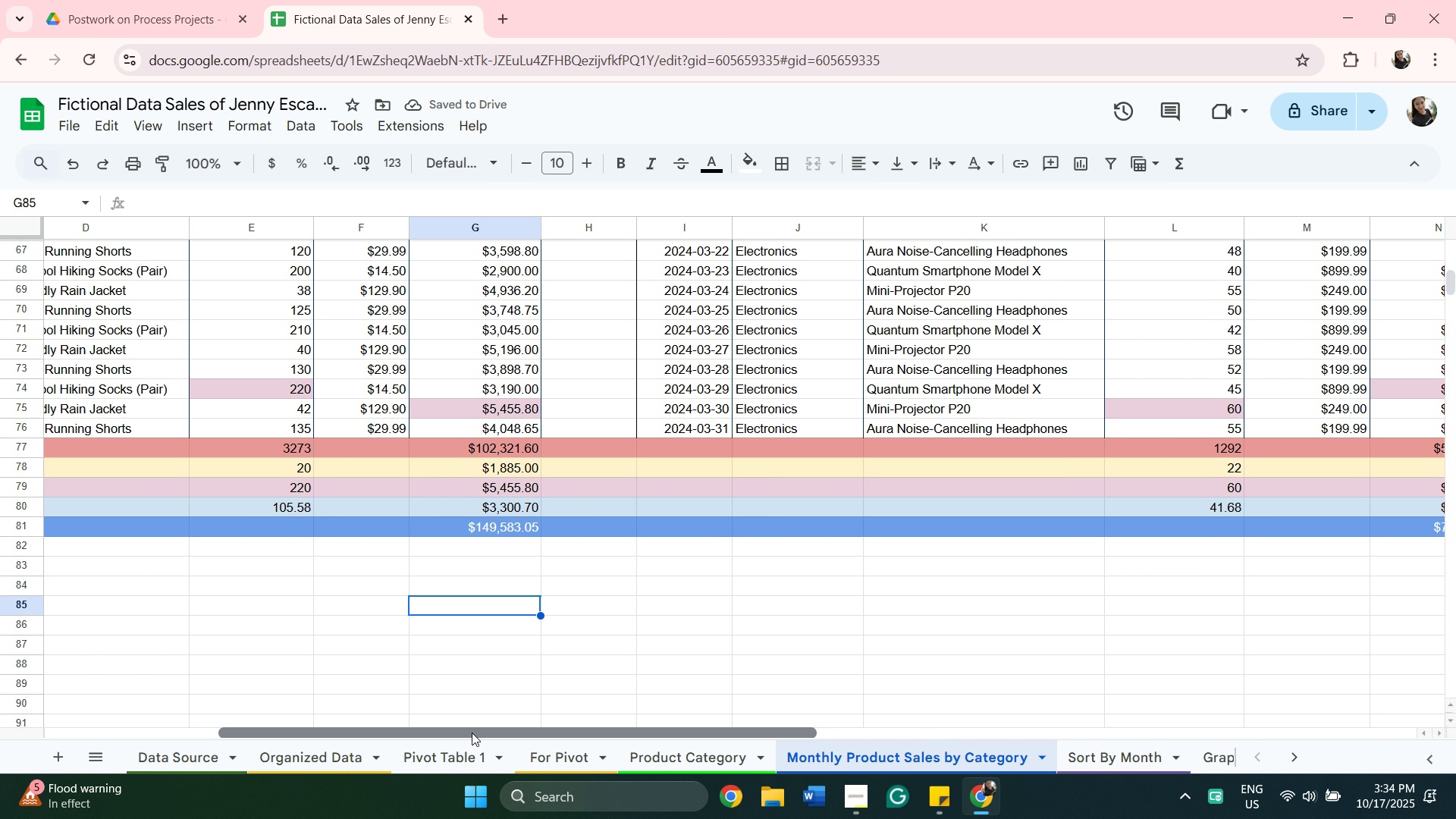 
left_click_drag(start_coordinate=[471, 733], to_coordinate=[951, 818])
 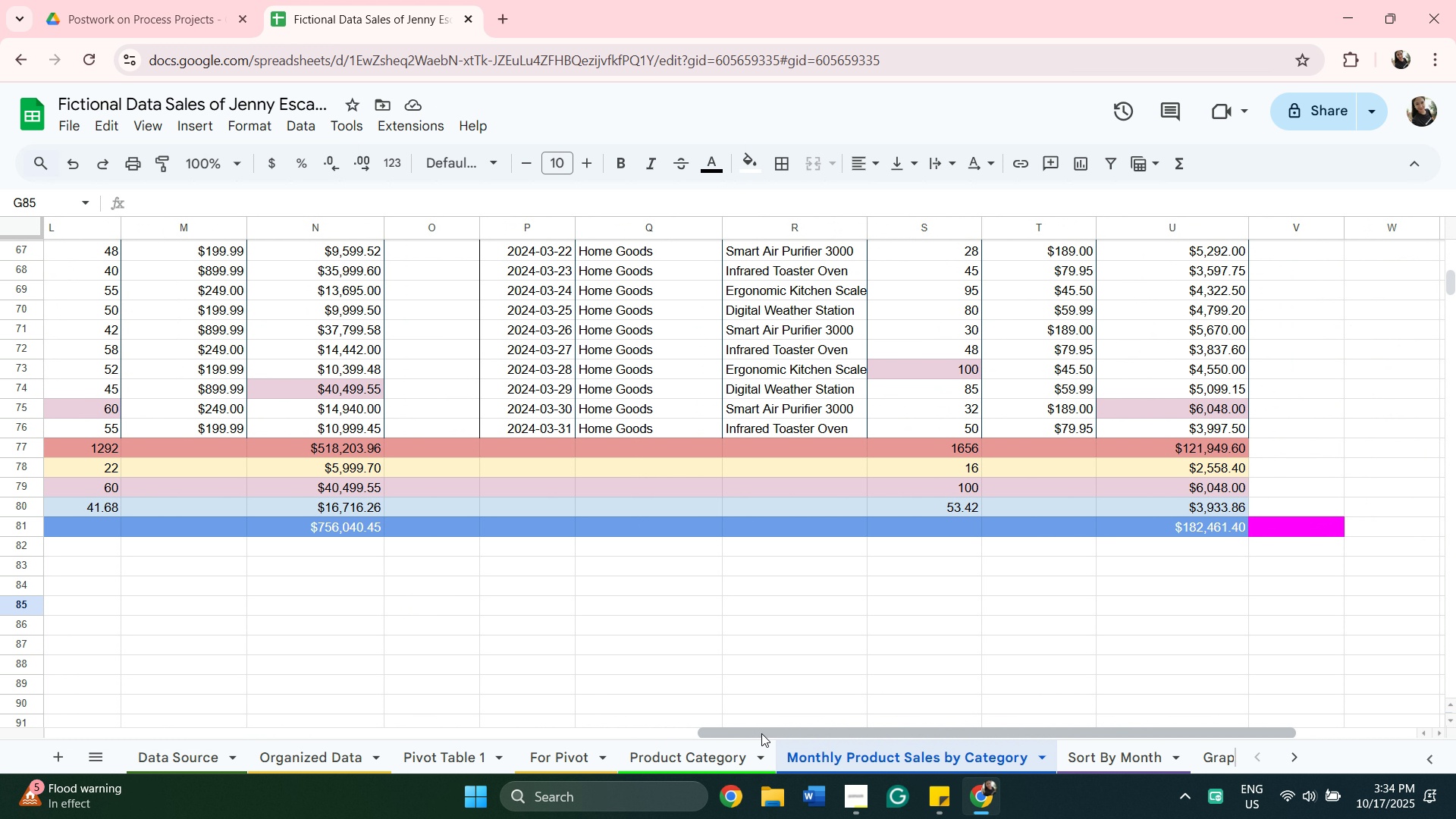 
left_click_drag(start_coordinate=[764, 732], to_coordinate=[124, 656])
 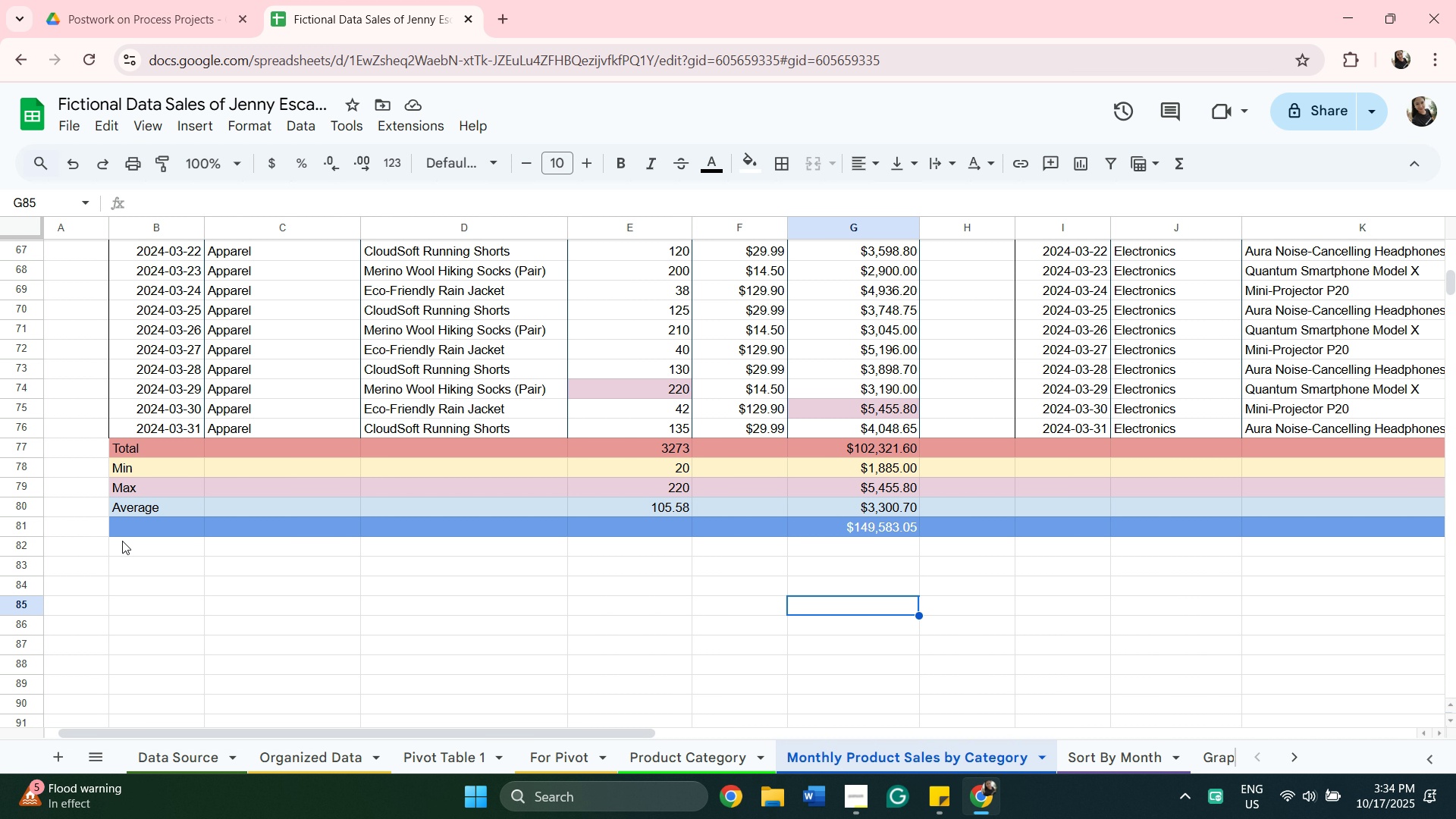 
left_click([124, 532])
 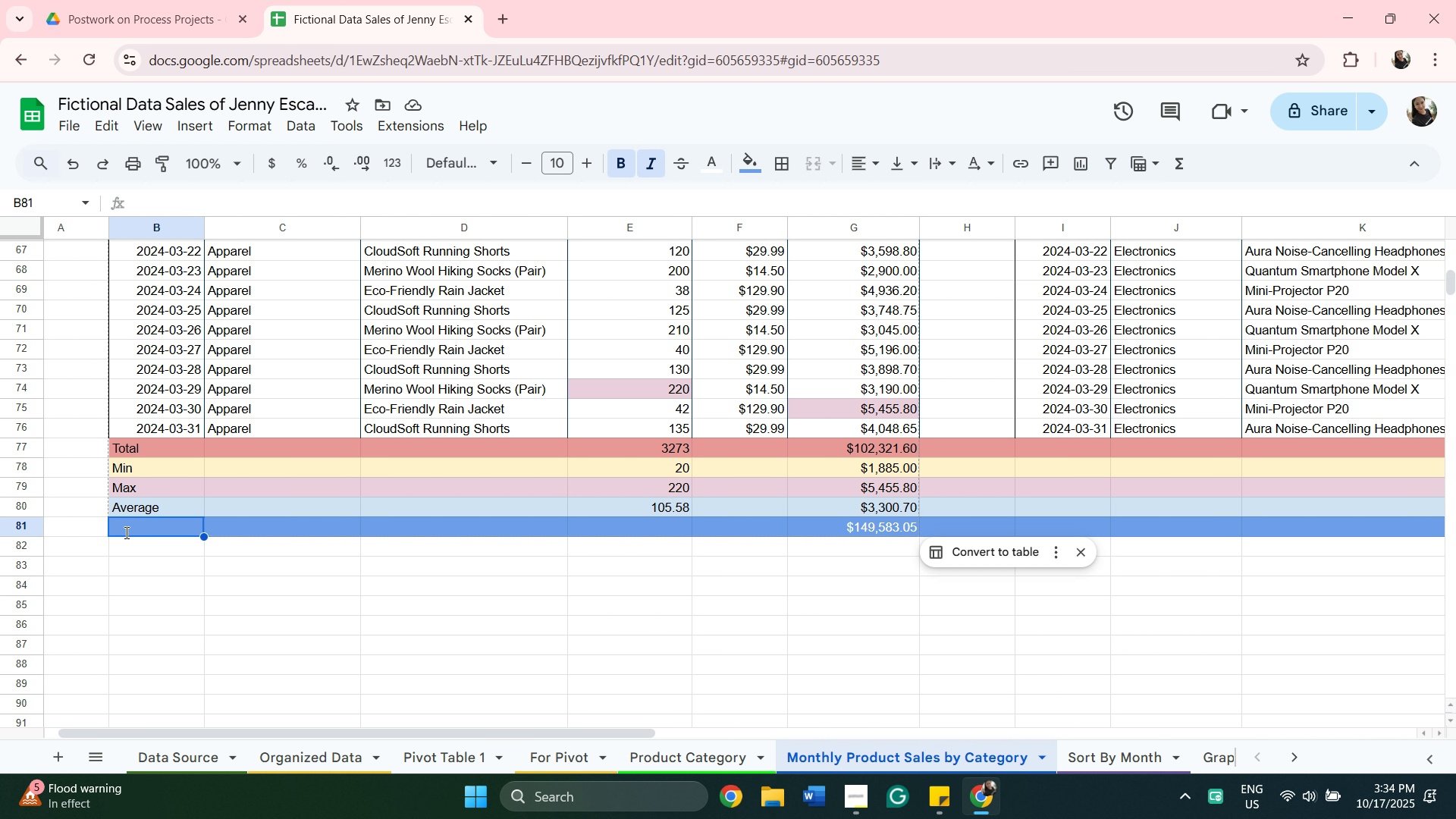 
type(GrND)
key(Backspace)
key(Backspace)
type(and Toya)
key(Backspace)
key(Backspace)
type(tal)
 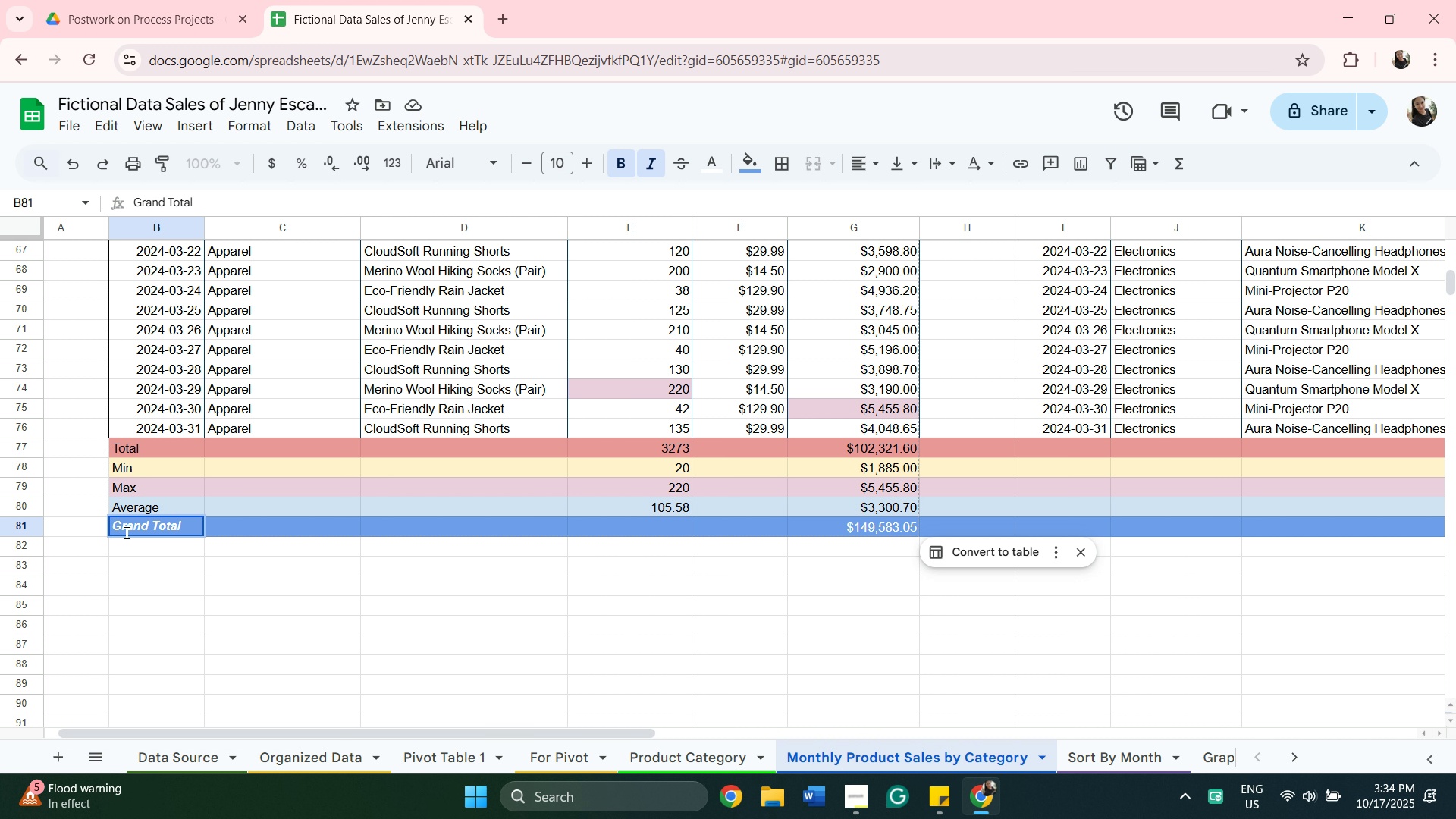 
left_click([896, 523])
 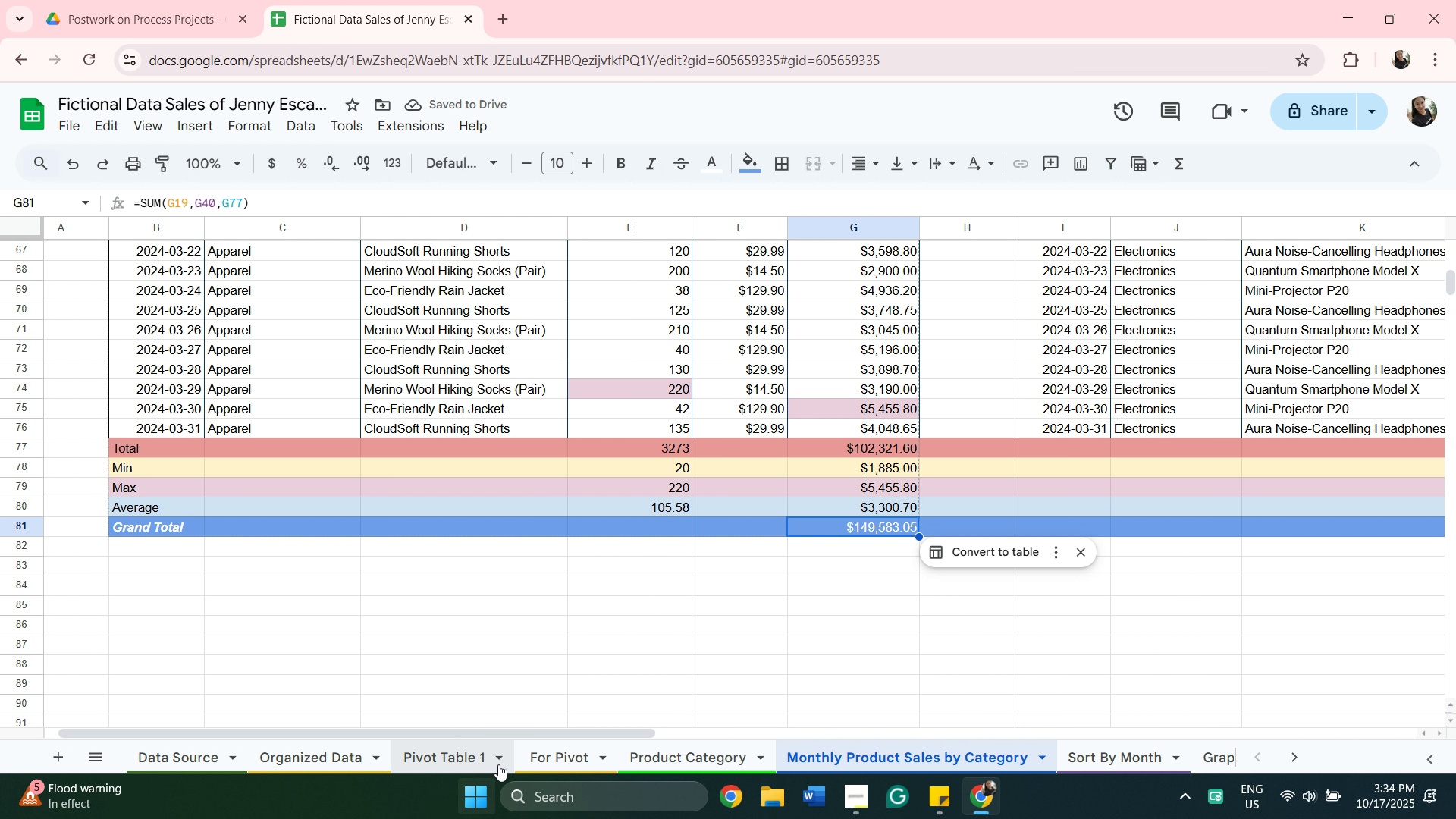 
left_click_drag(start_coordinate=[504, 735], to_coordinate=[1208, 748])
 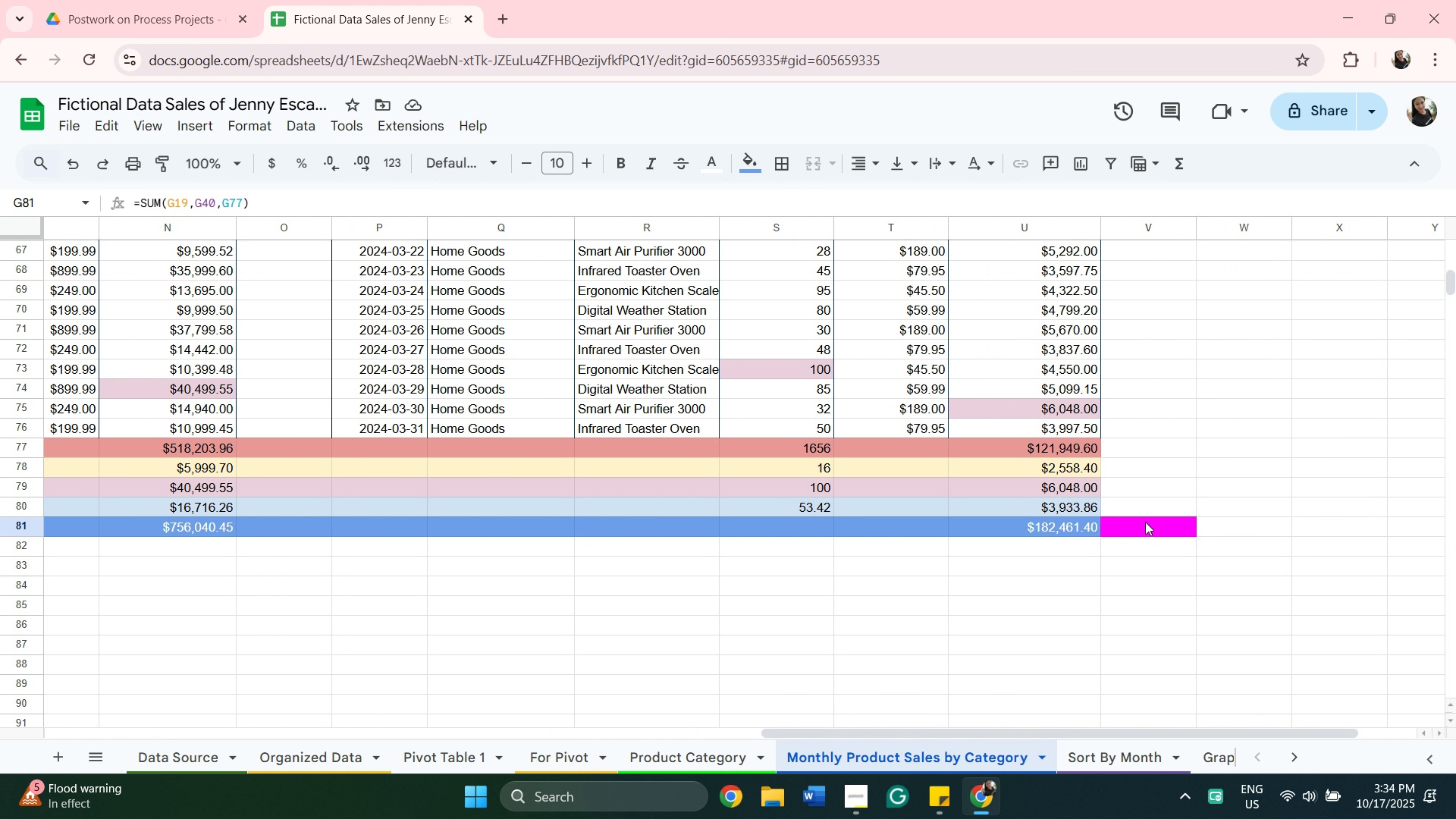 
left_click([1145, 522])
 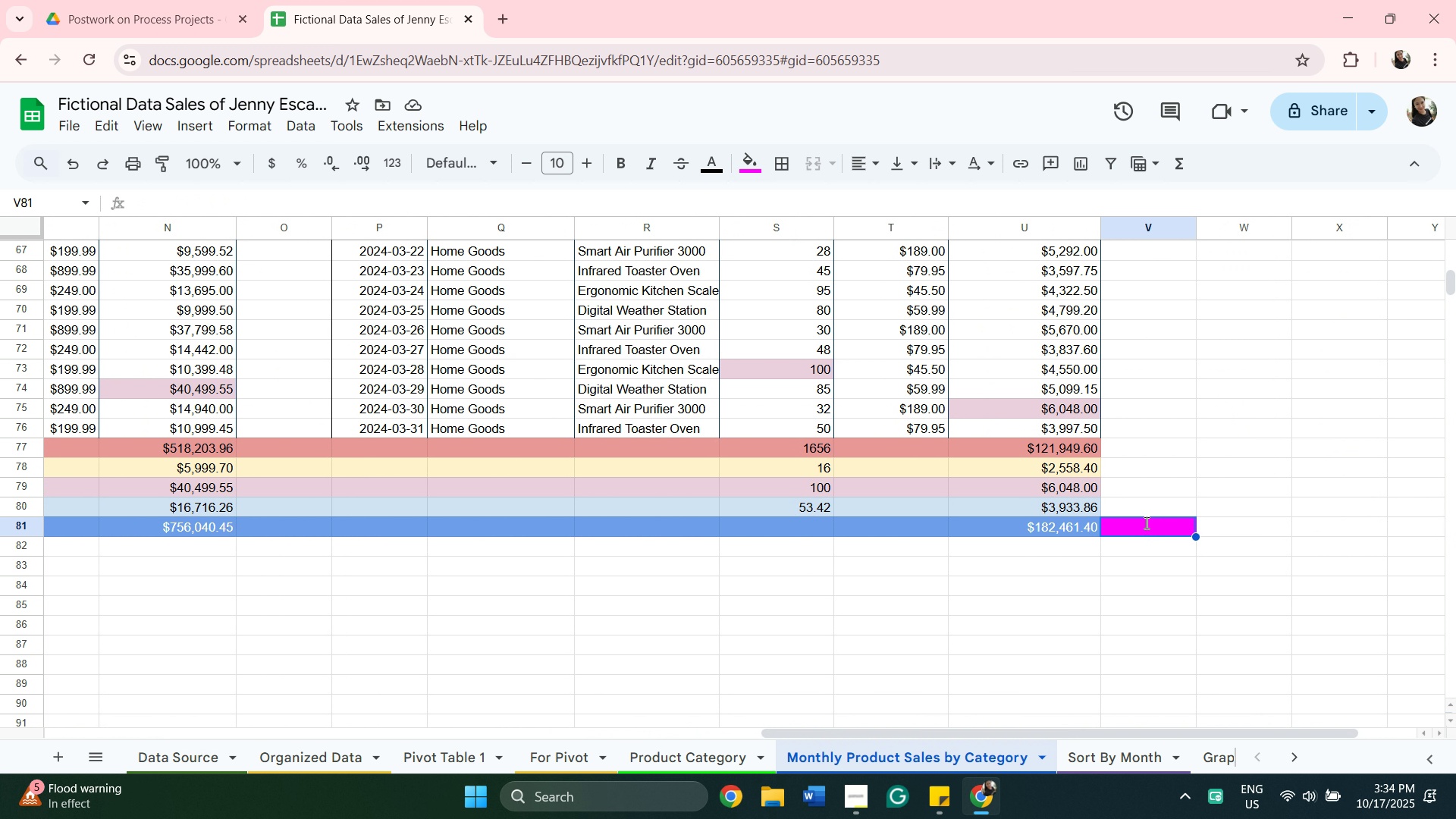 
key(Equal)
 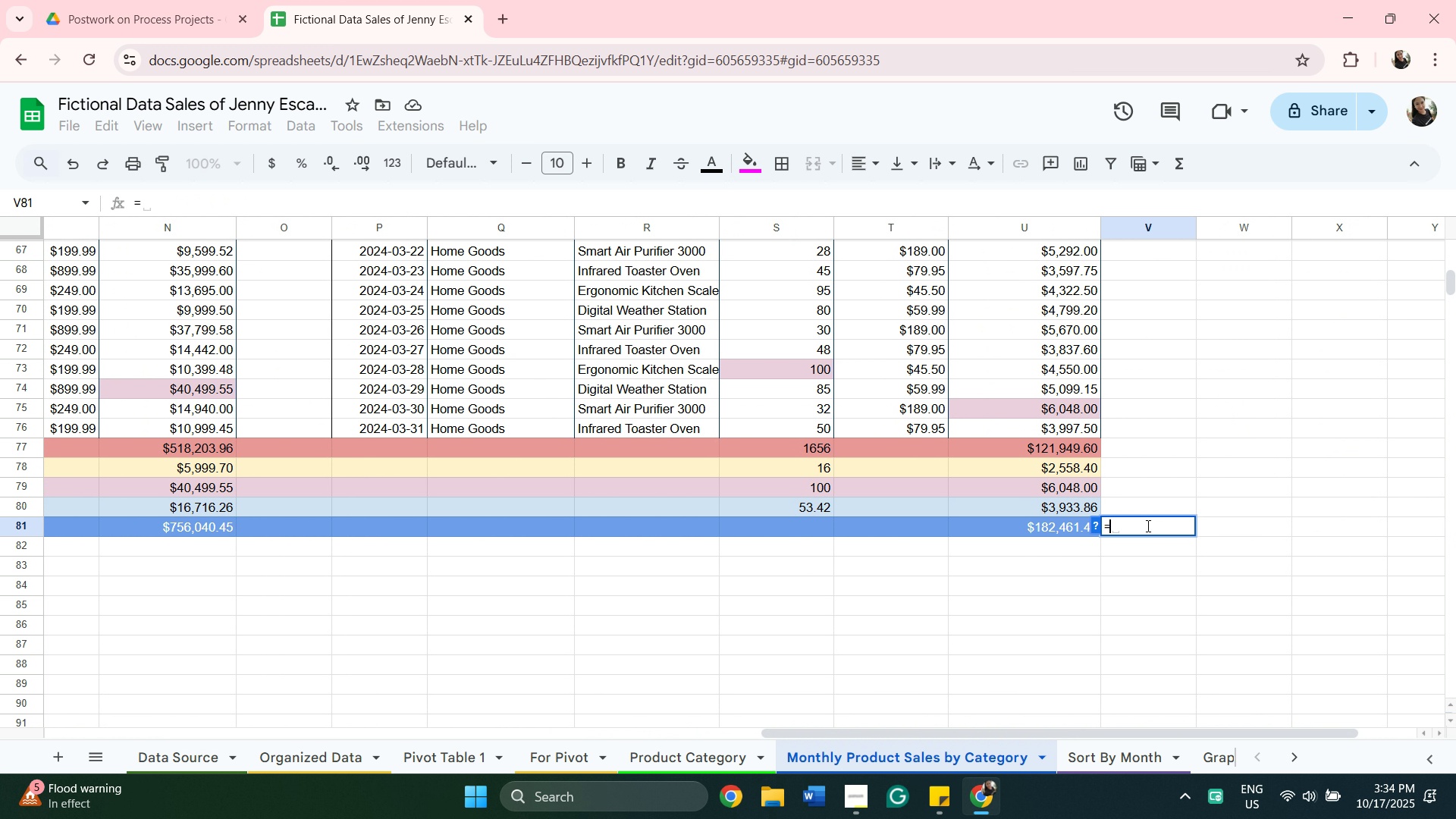 
type(sum)
 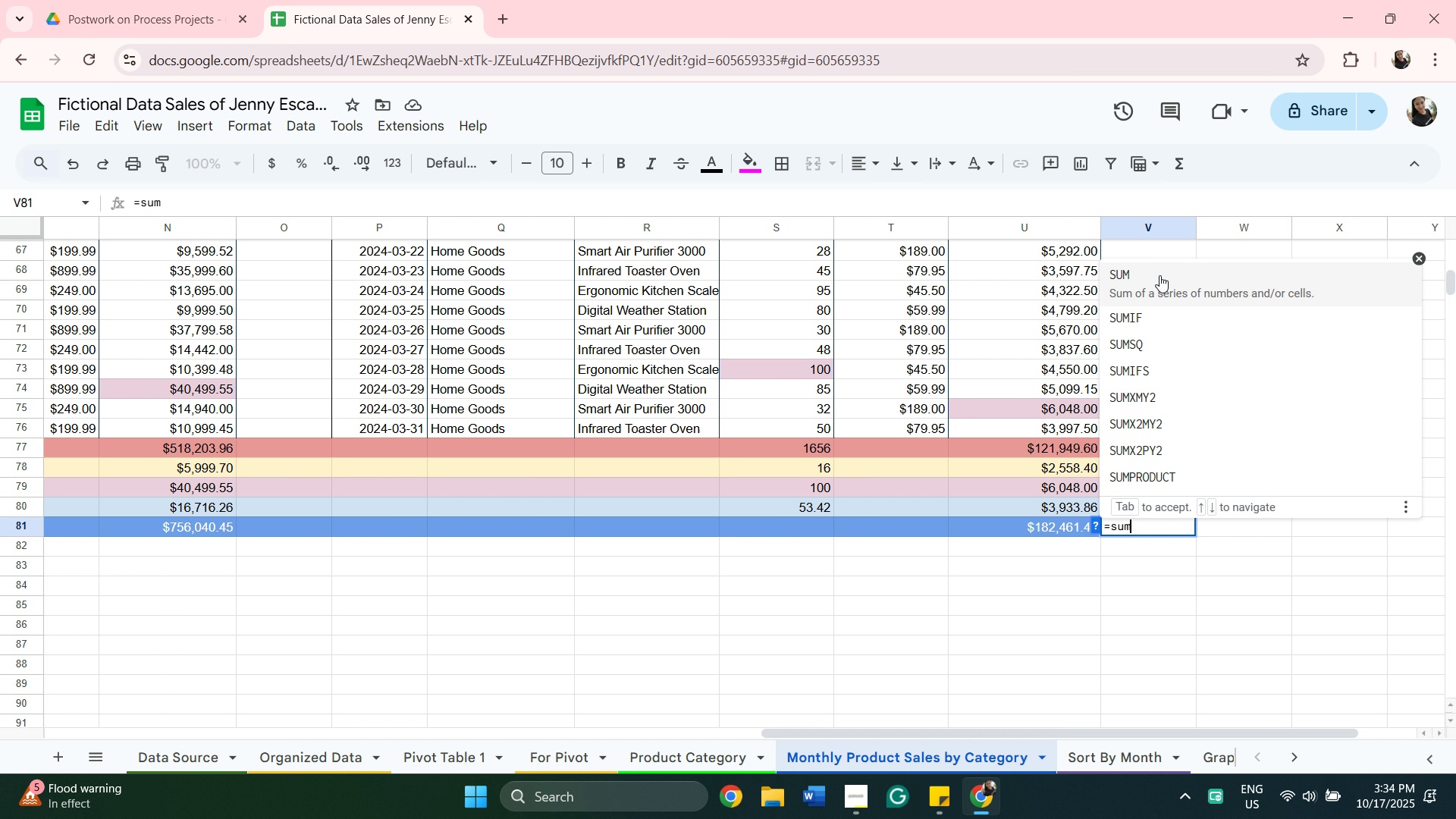 
left_click([1159, 275])
 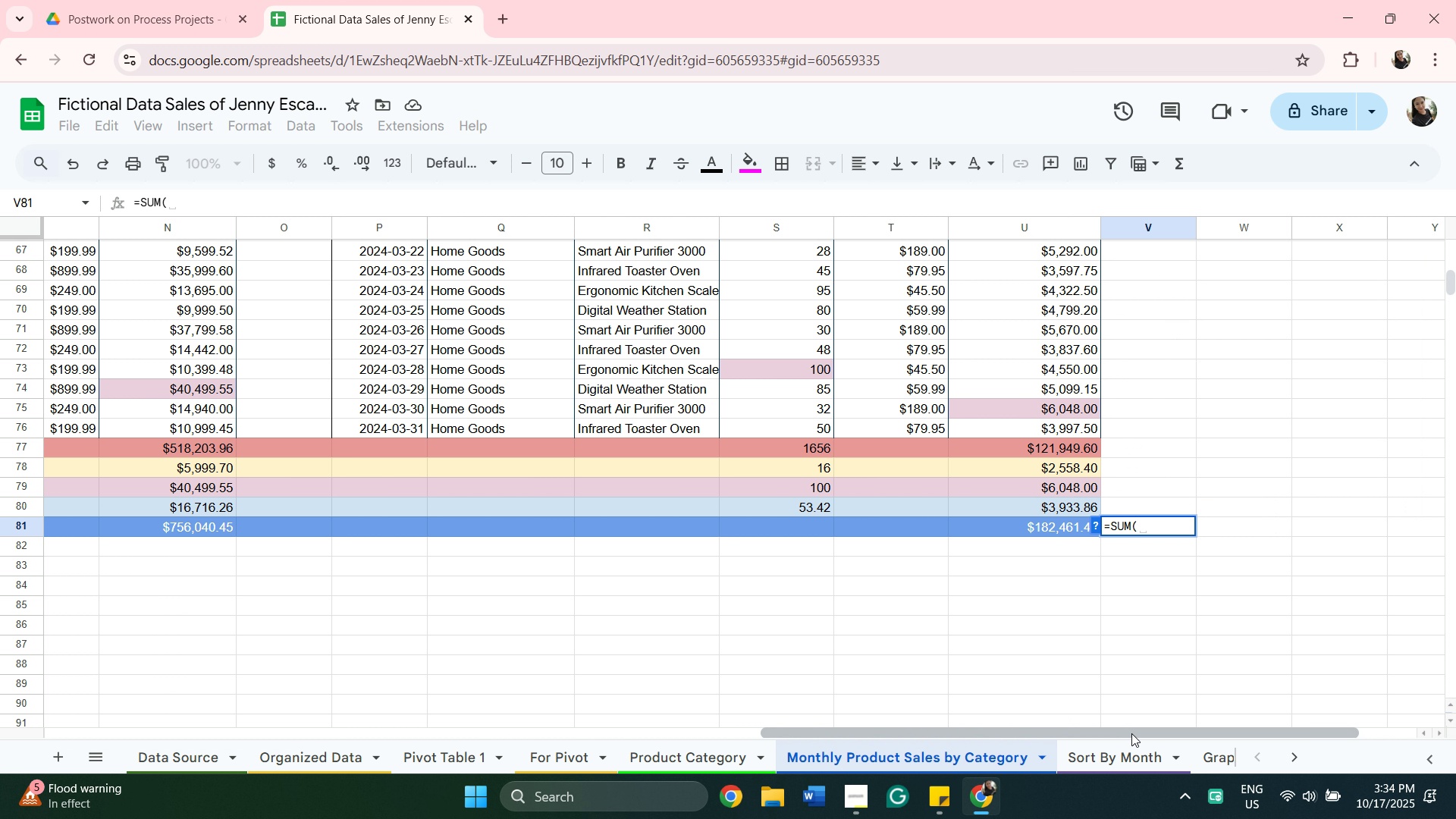 
left_click_drag(start_coordinate=[1131, 733], to_coordinate=[385, 735])
 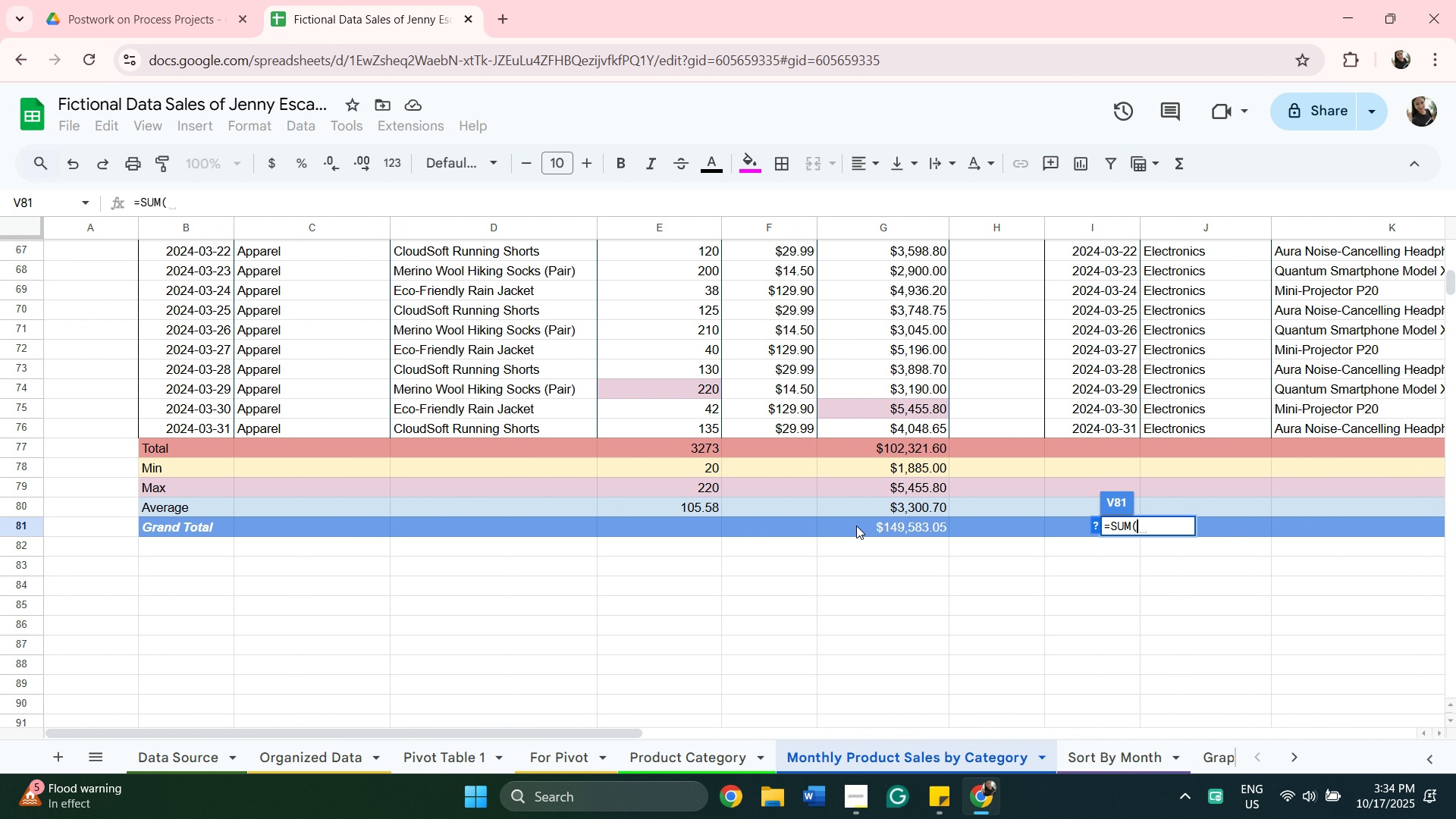 
left_click([859, 526])
 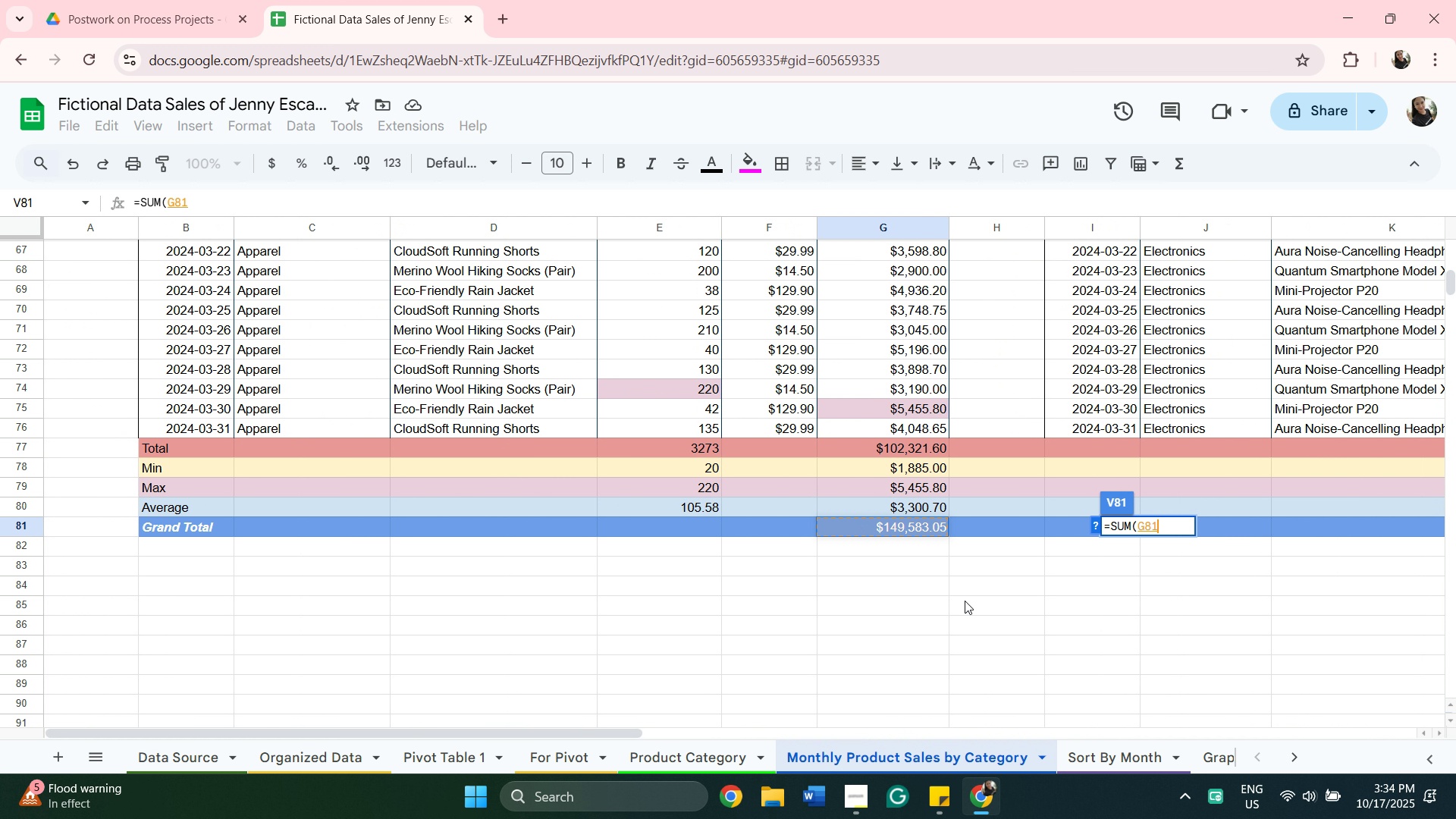 
key(Comma)
 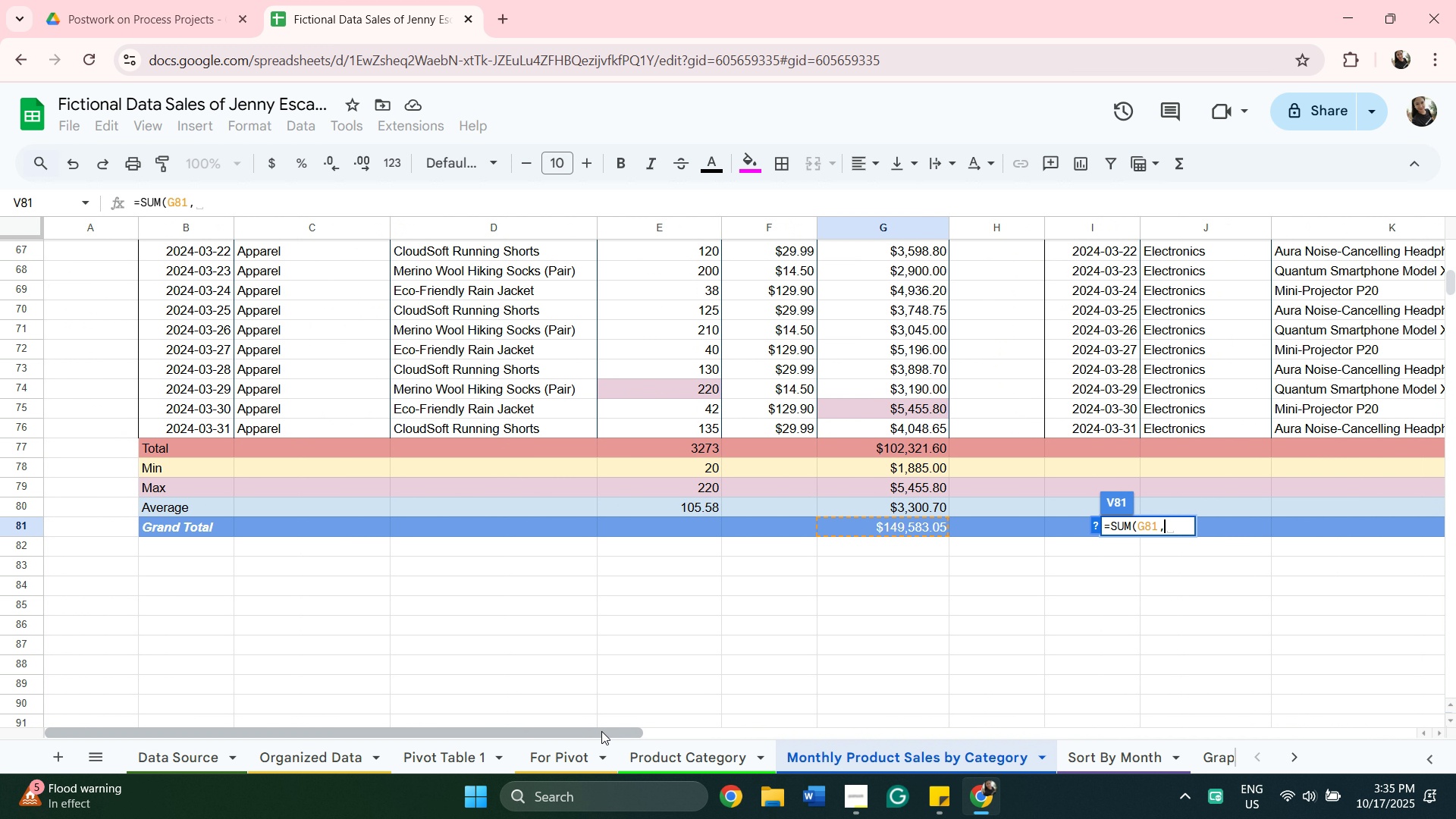 
left_click_drag(start_coordinate=[604, 731], to_coordinate=[946, 783])
 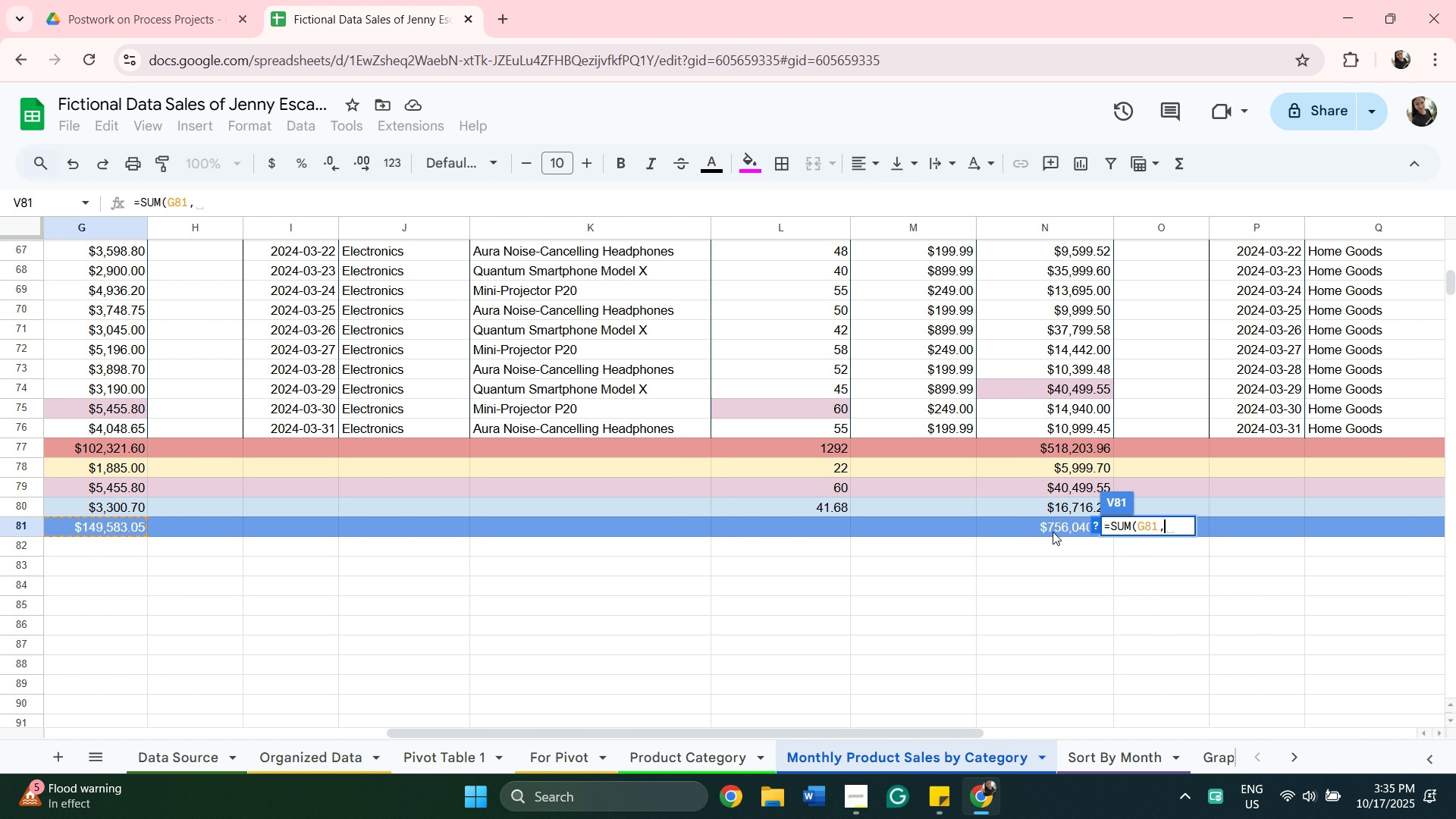 
left_click([1053, 532])
 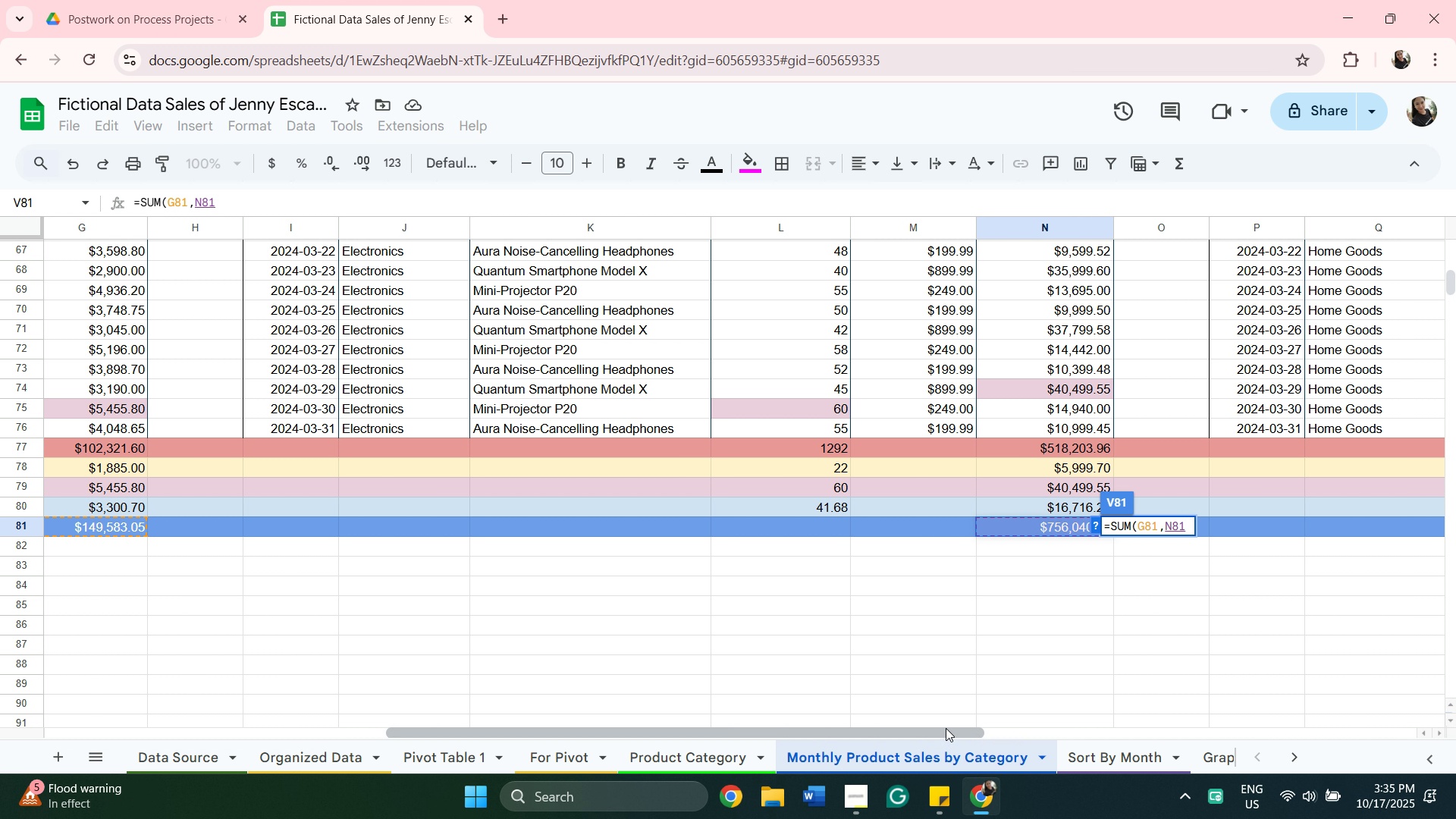 
key(Comma)
 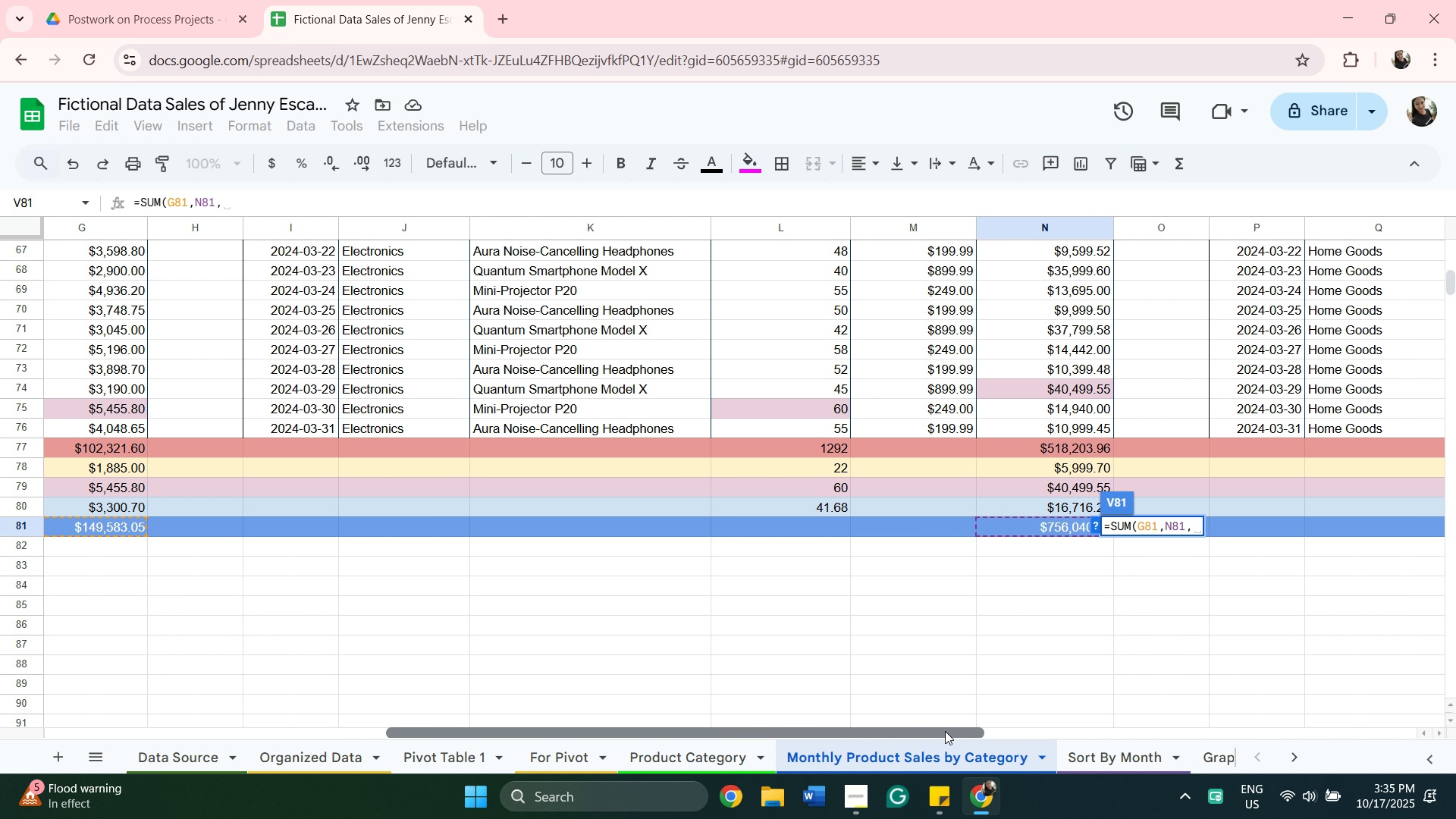 
left_click_drag(start_coordinate=[945, 731], to_coordinate=[1375, 733])
 